 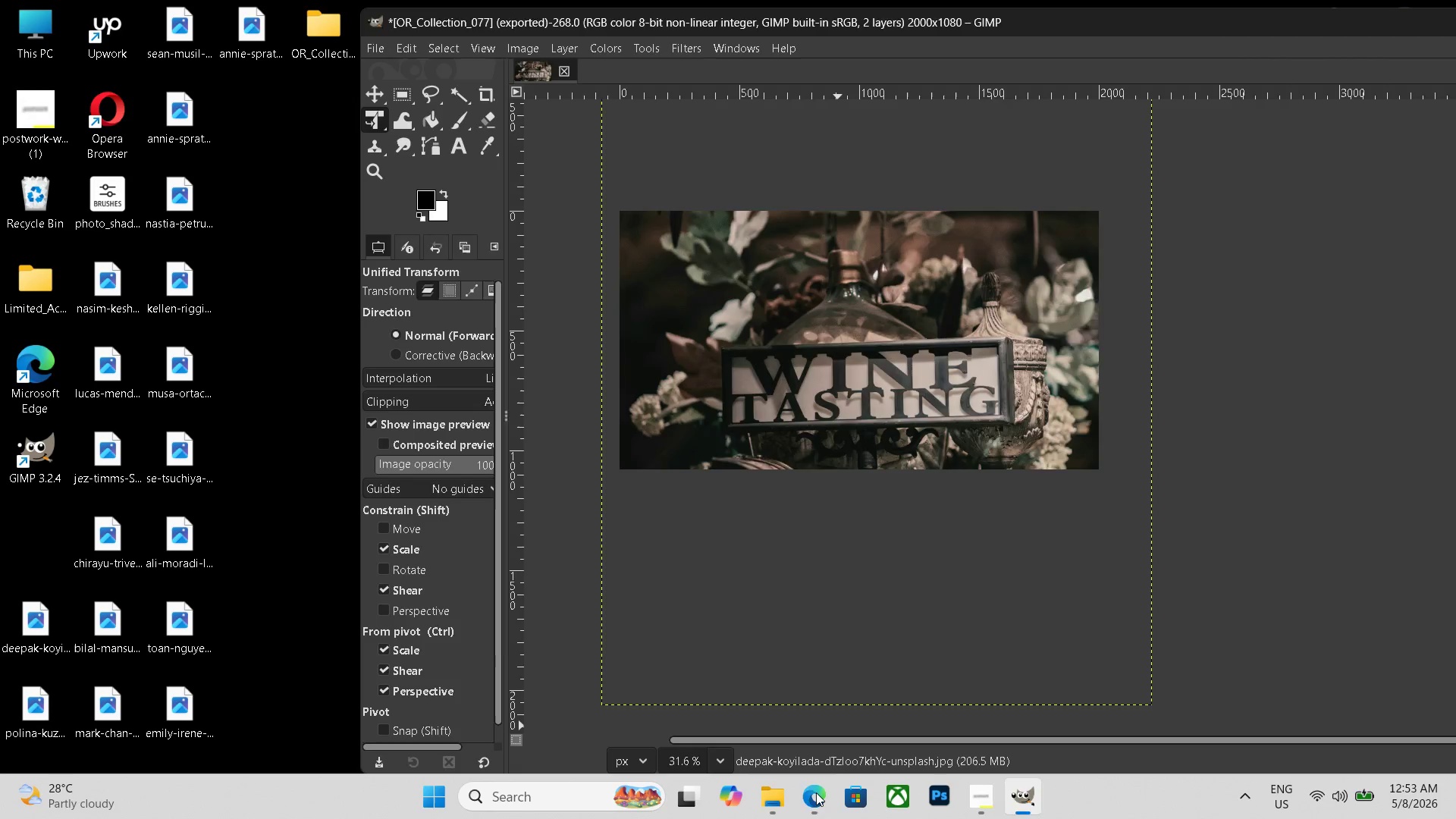 
triple_click([816, 792])
 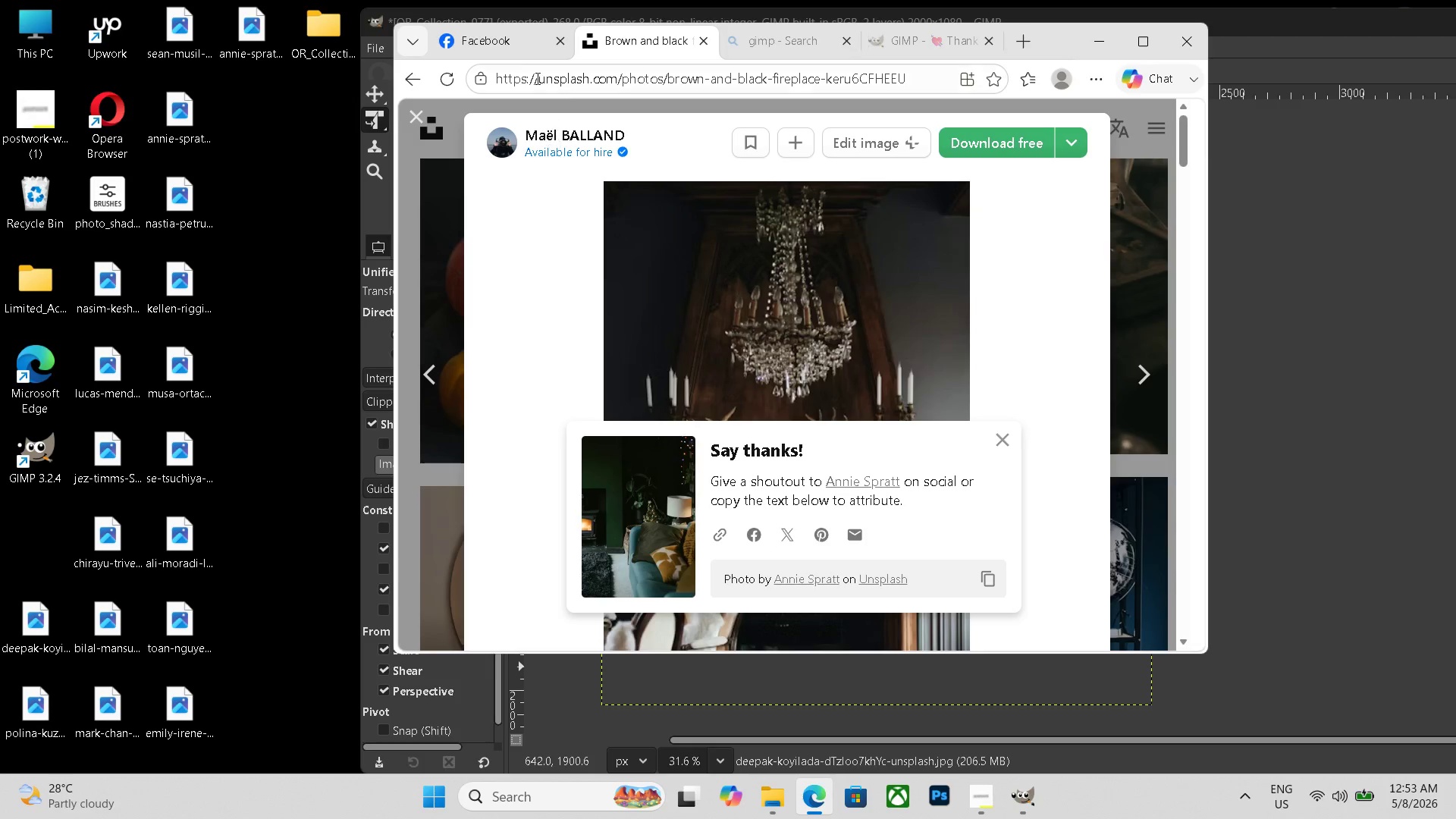 
left_click([475, 33])
 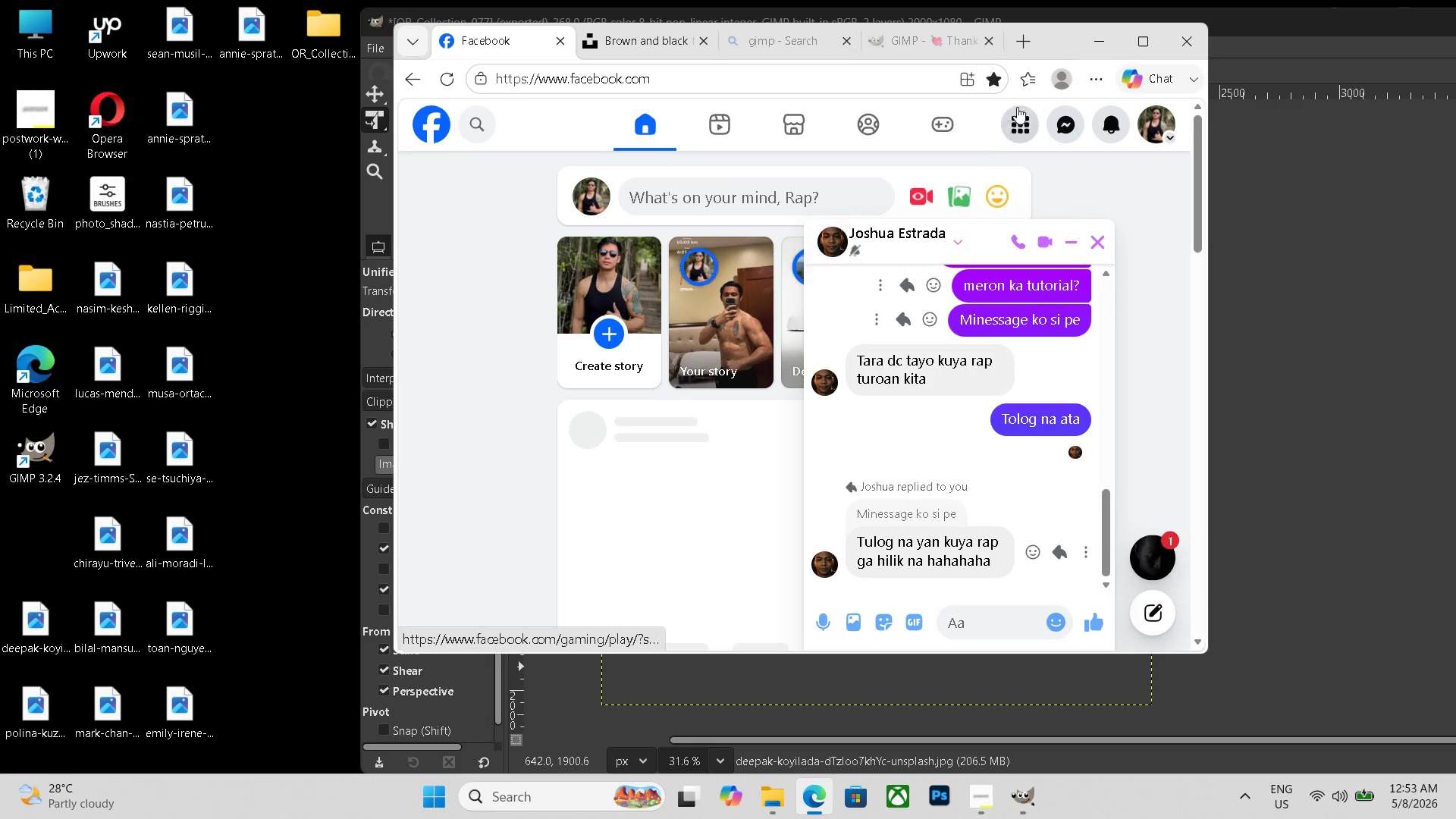 
left_click([1031, 79])
 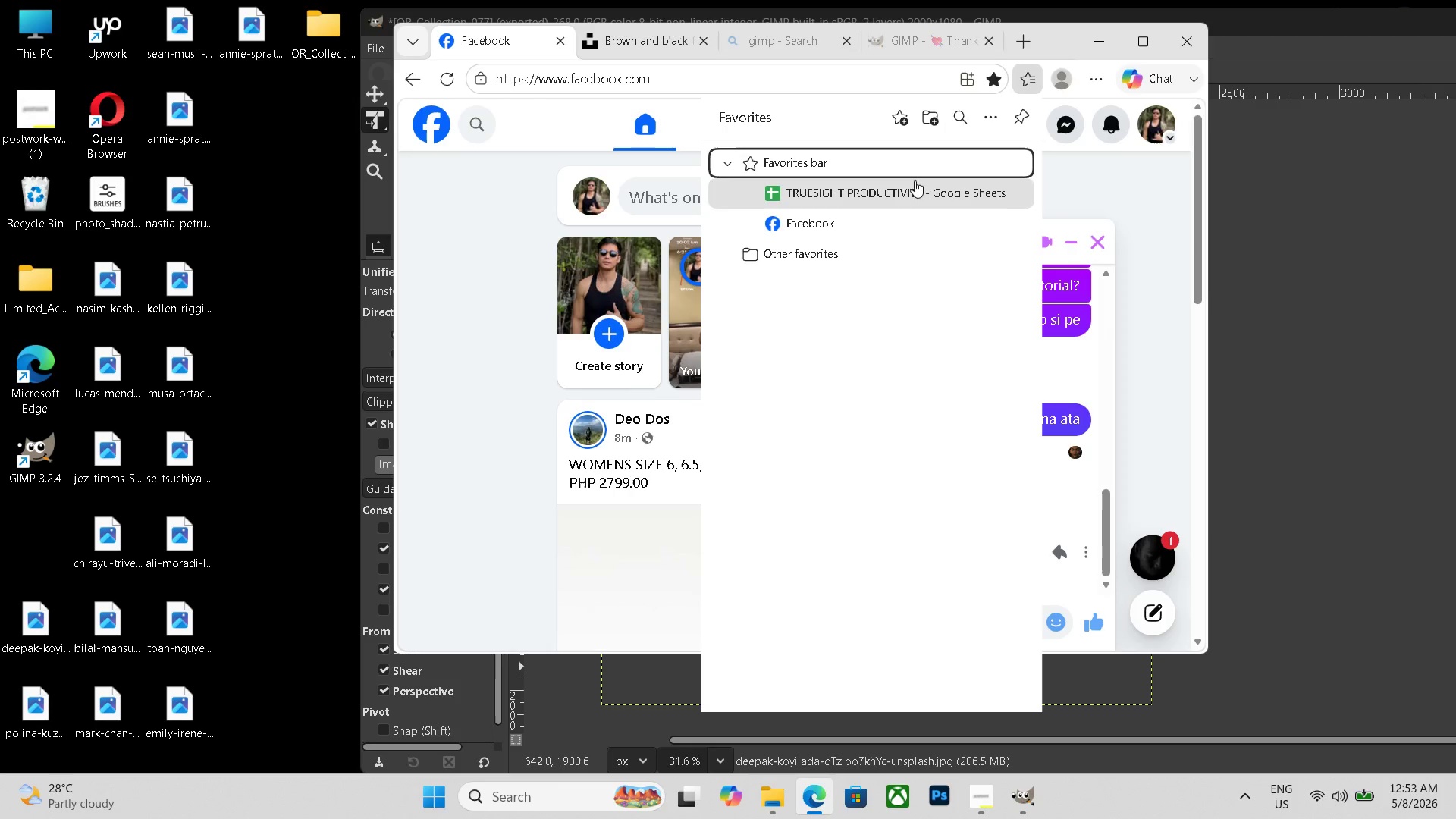 
left_click([904, 190])
 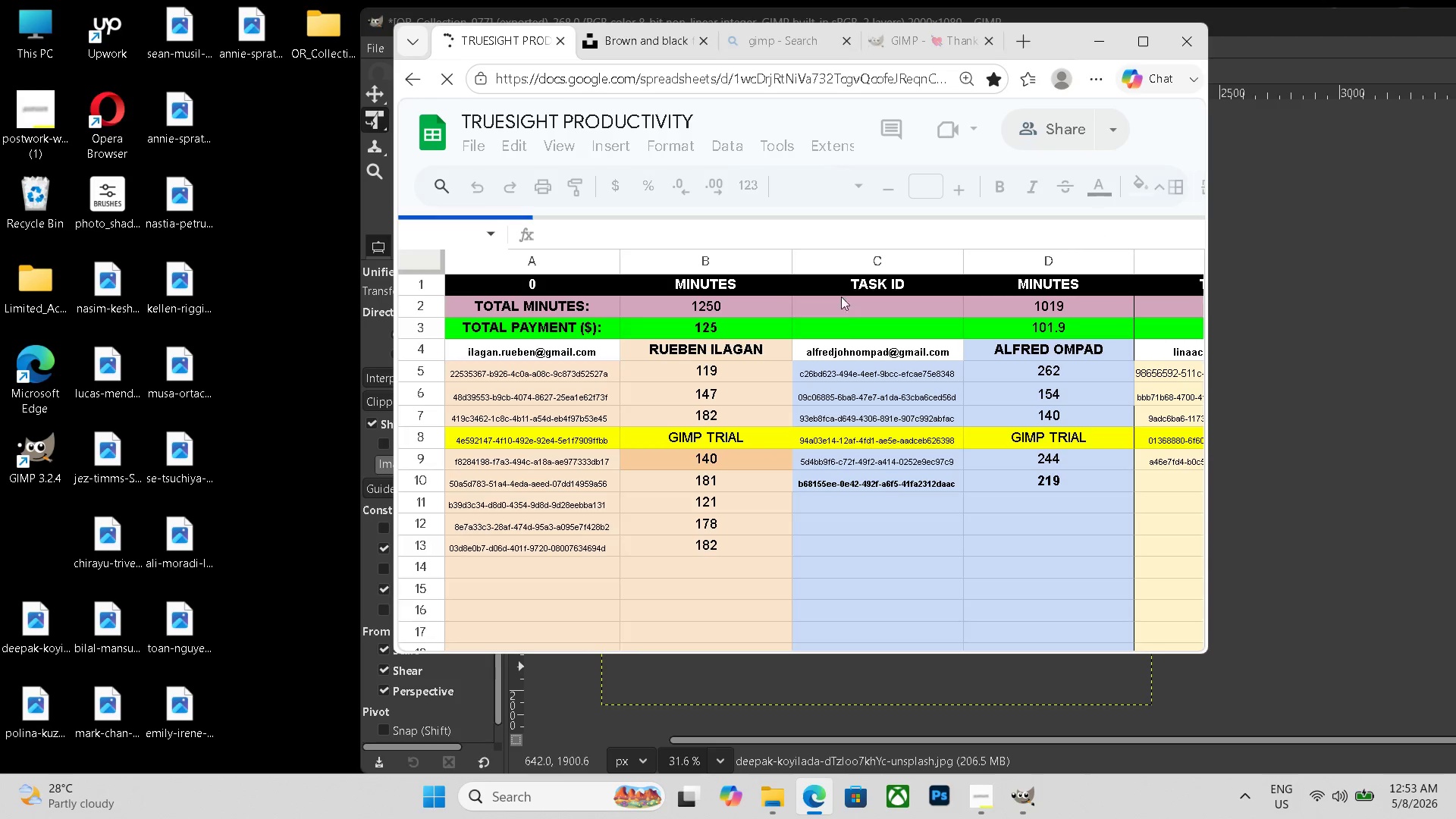 
scroll: coordinate [853, 312], scroll_direction: down, amount: 5.0
 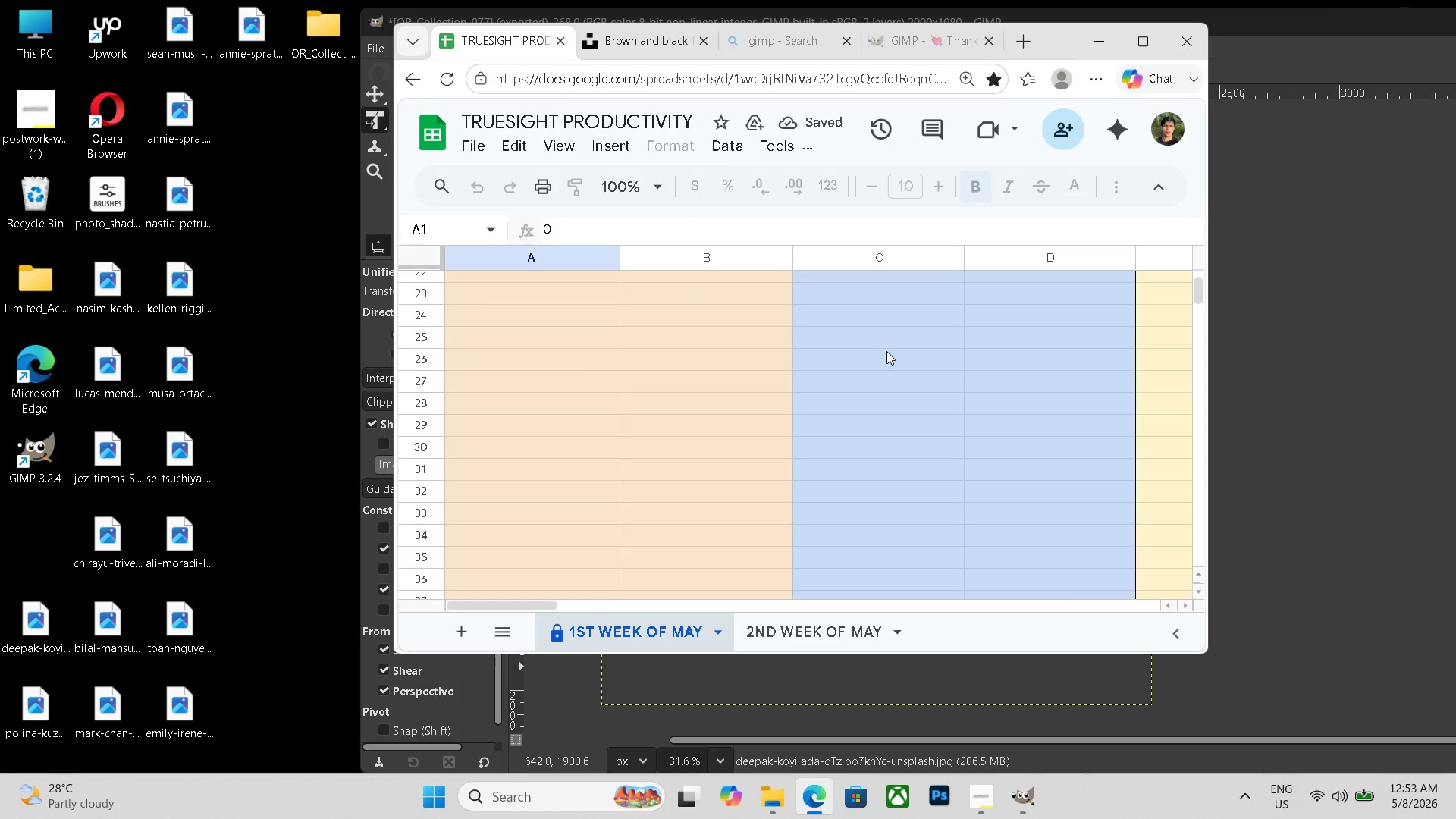 
scroll: coordinate [889, 347], scroll_direction: up, amount: 2.0
 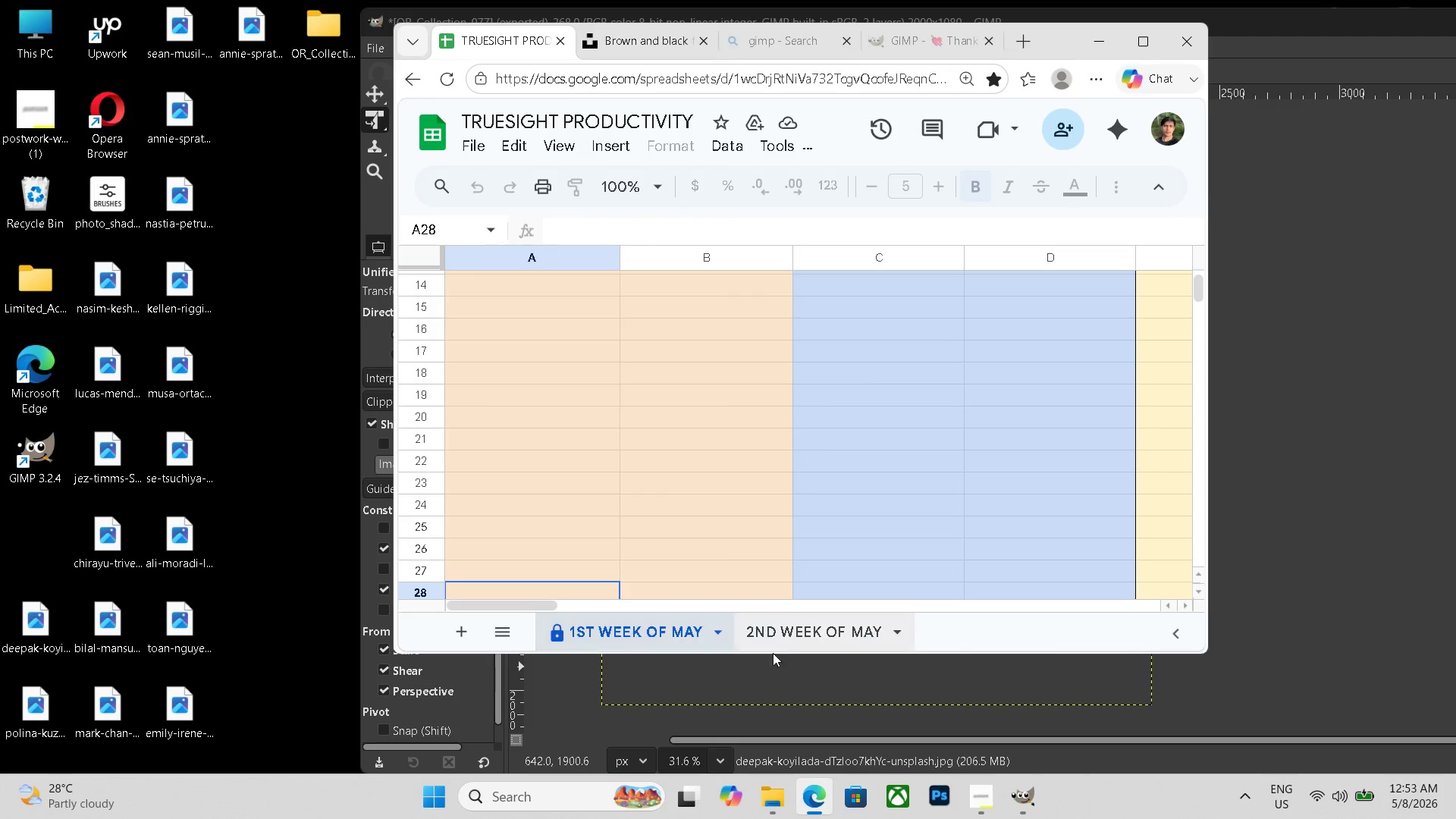 
left_click([785, 639])
 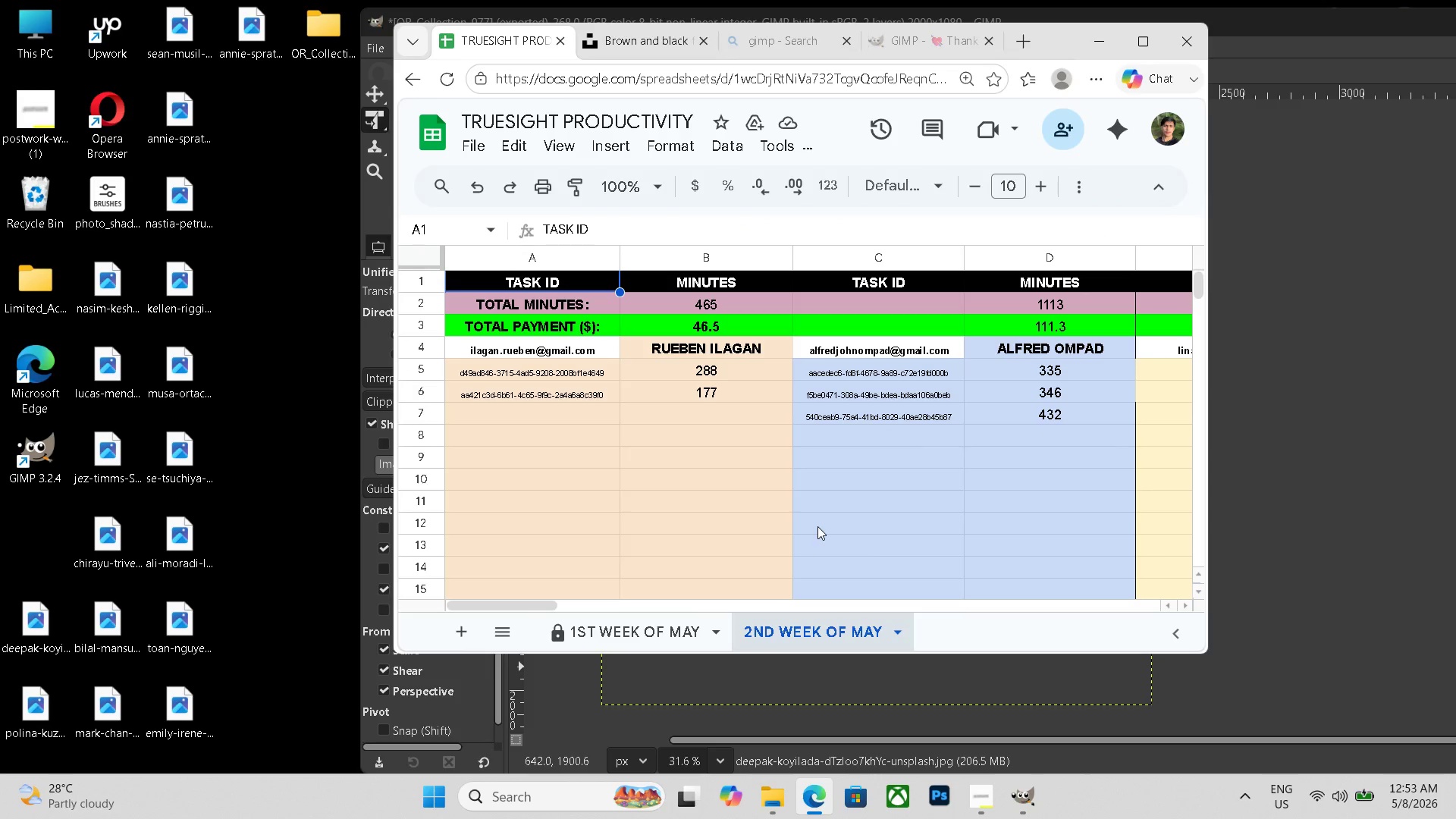 
wait(6.78)
 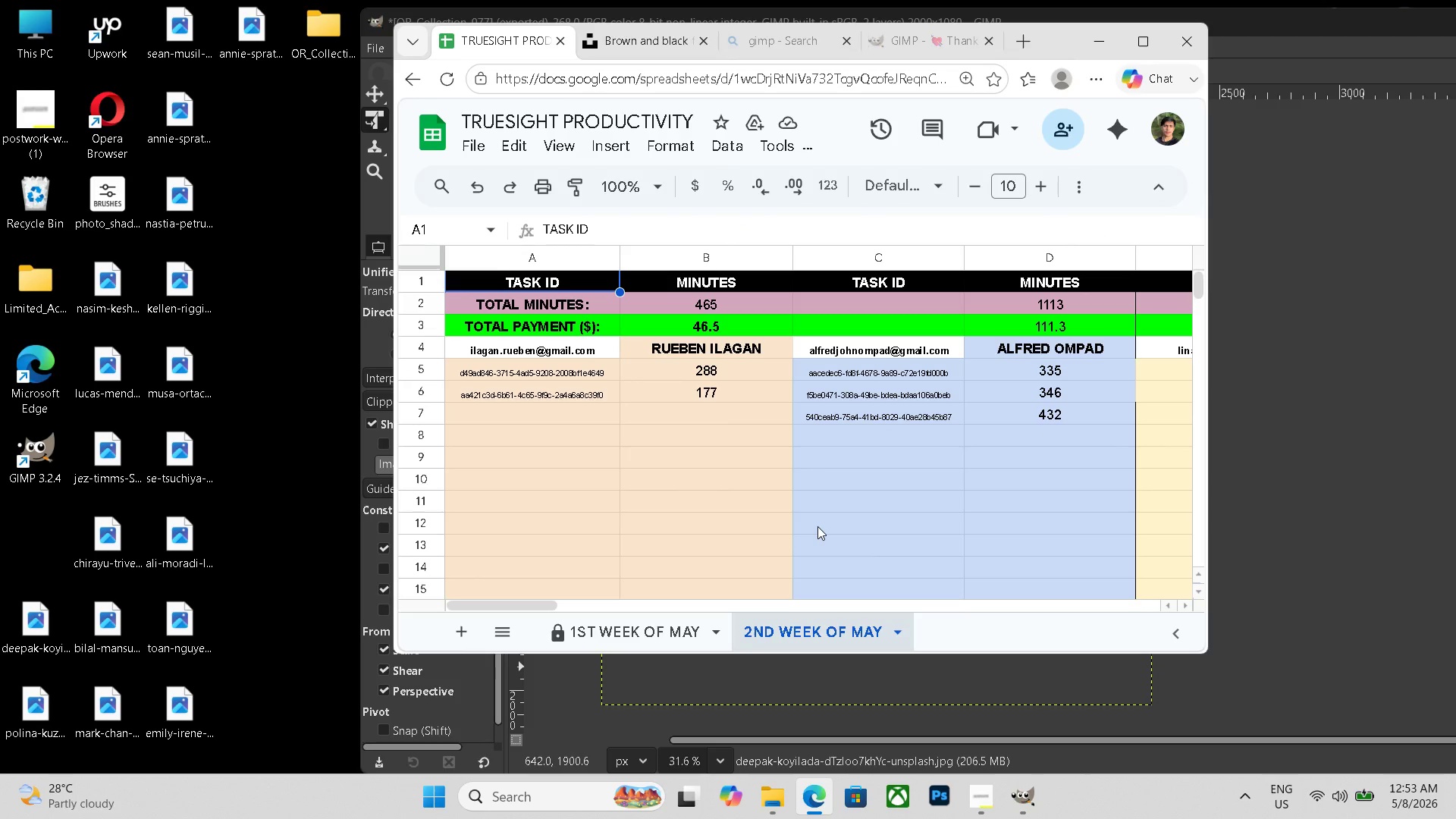 
left_click_drag(start_coordinate=[535, 610], to_coordinate=[584, 592])
 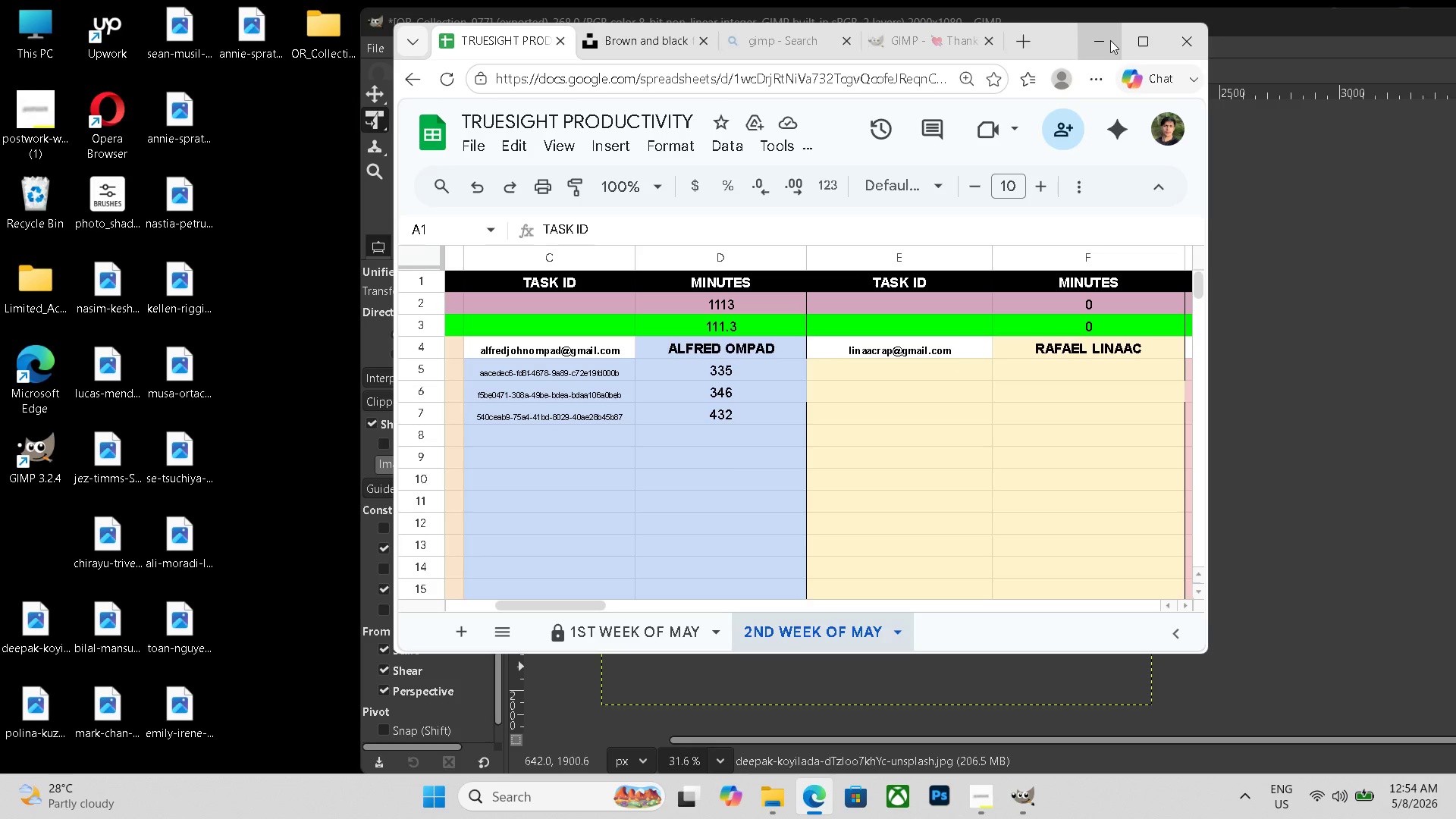 
left_click([1110, 40])
 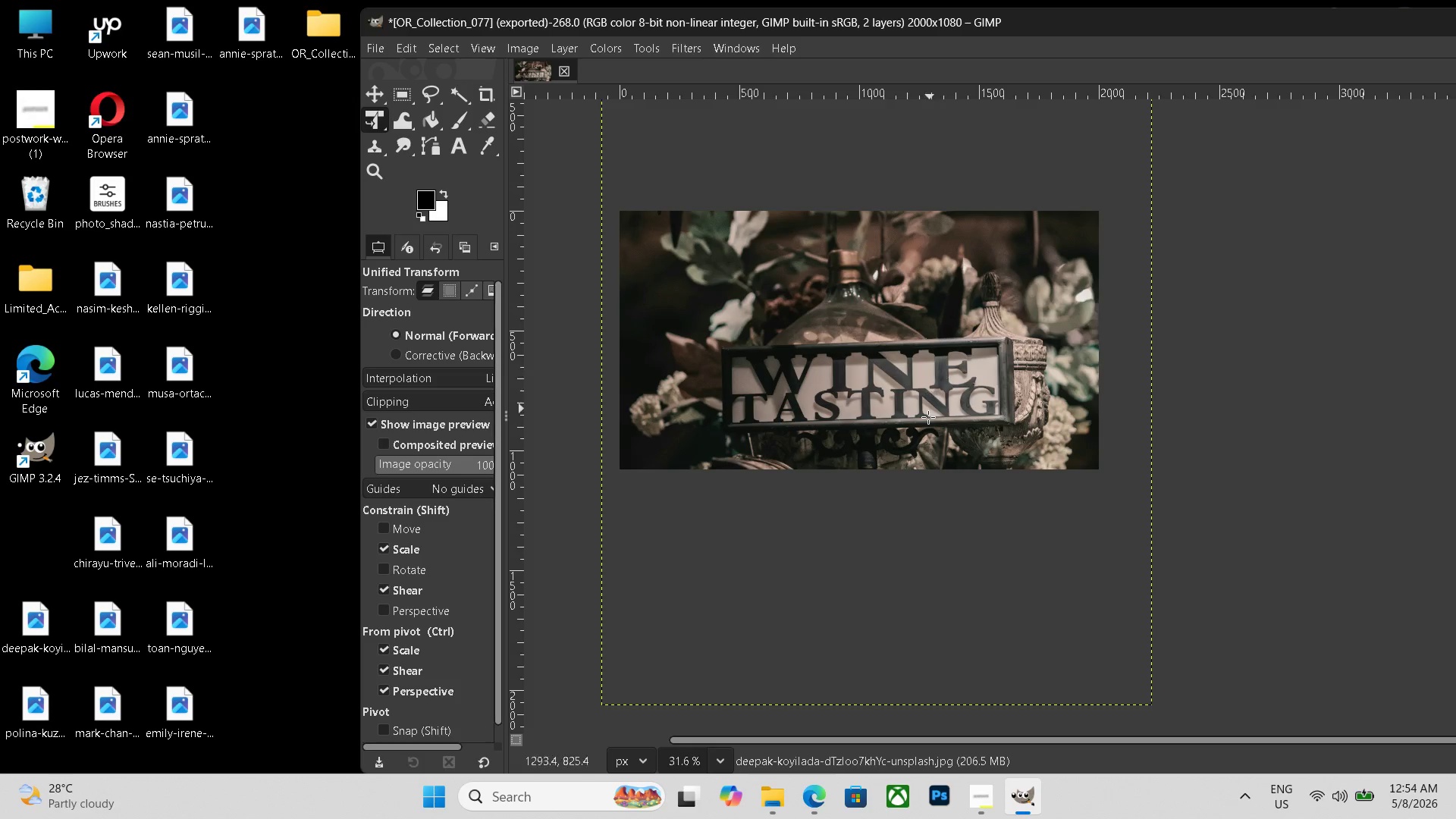 
scroll: coordinate [913, 491], scroll_direction: up, amount: 3.0
 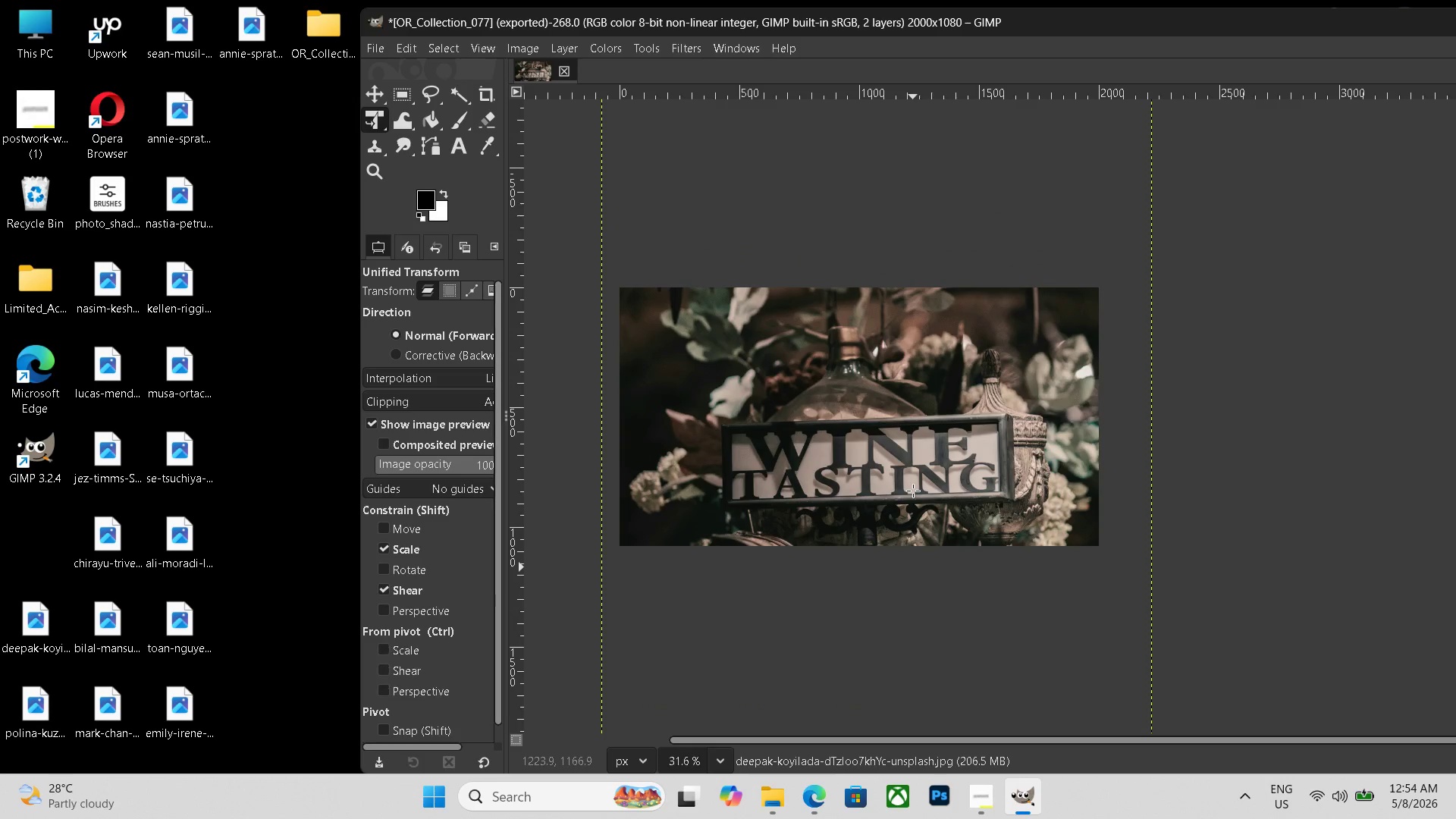 
key(Control+Shift+E)
 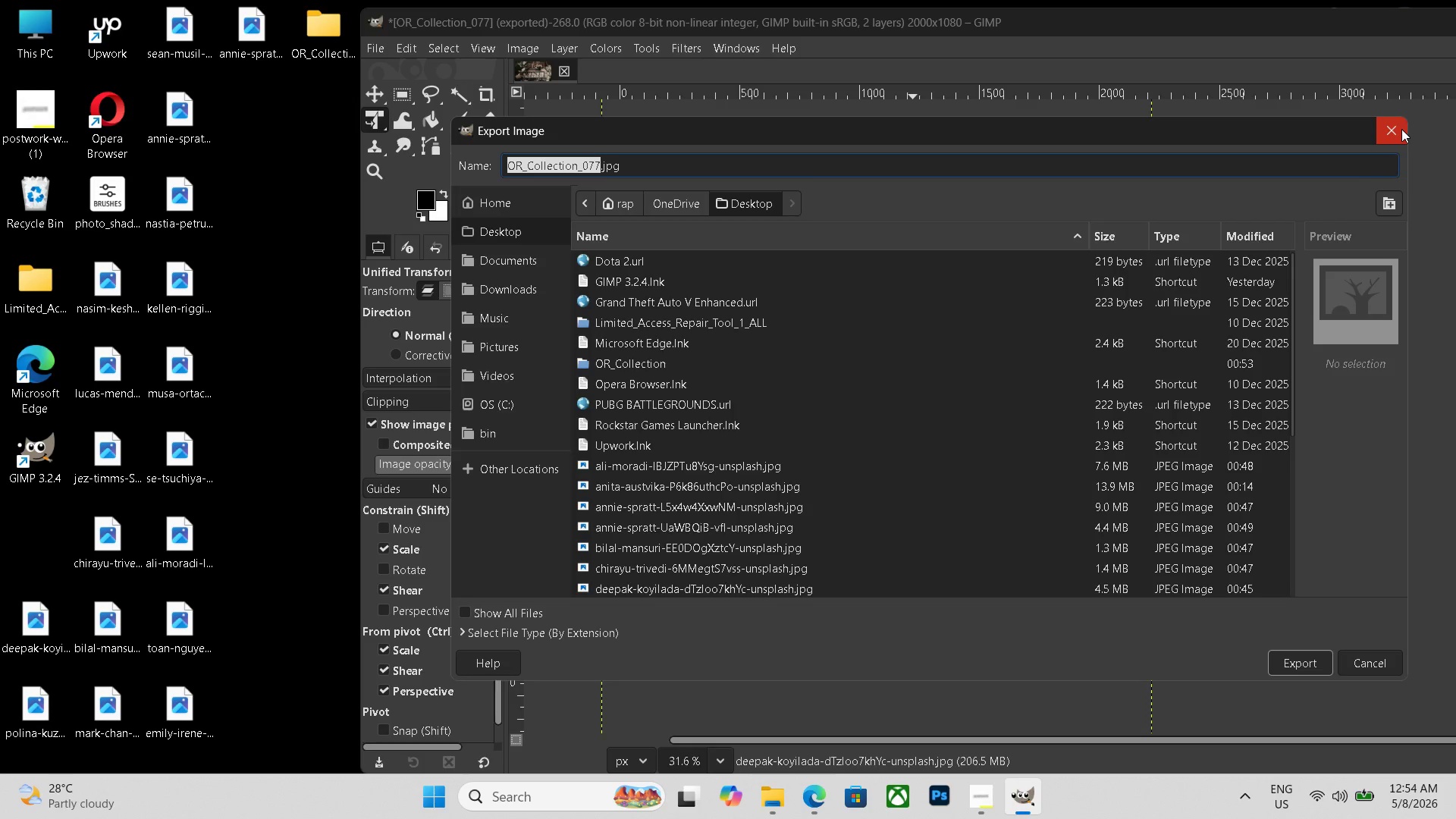 
left_click([1401, 129])
 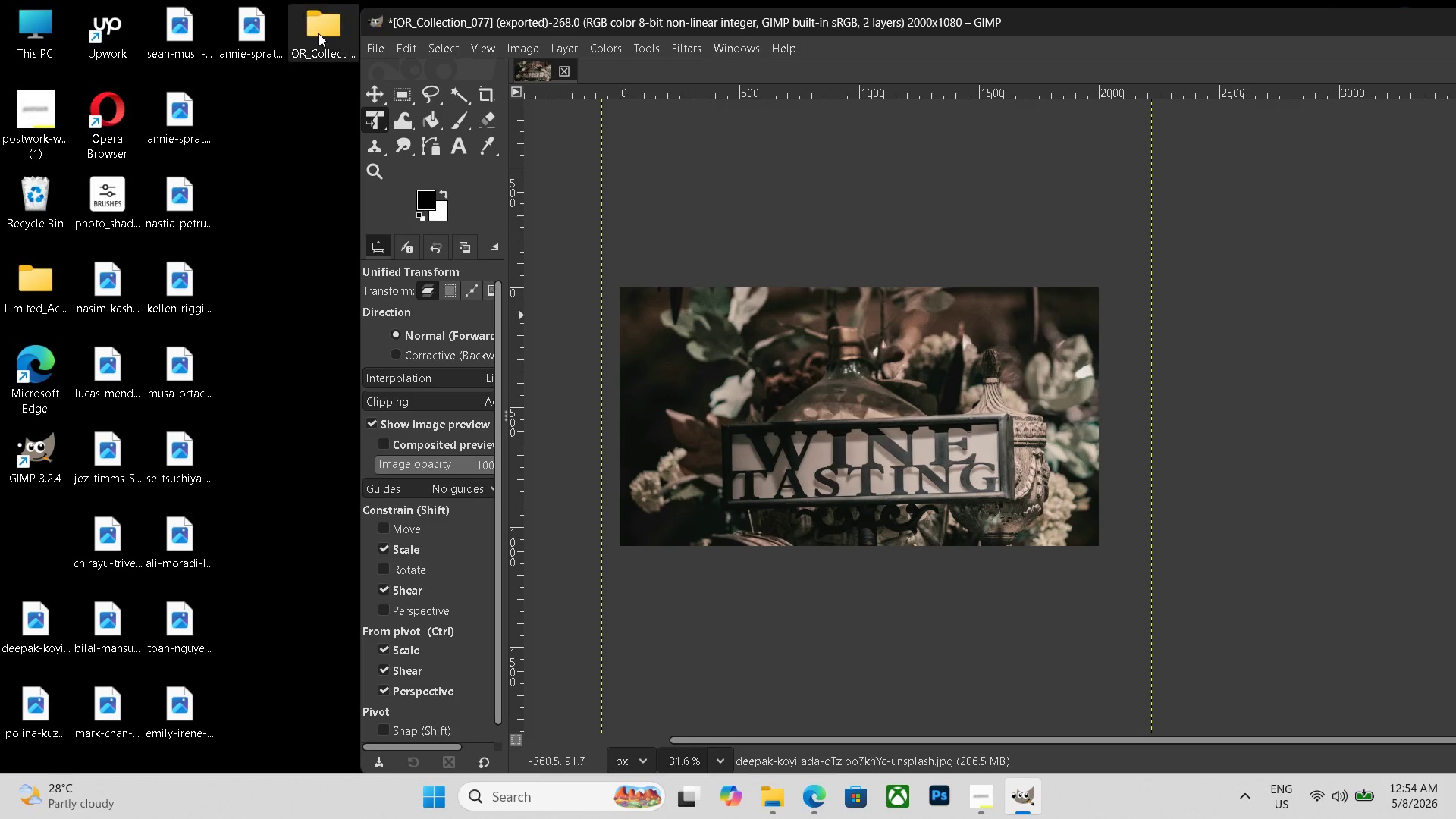 
double_click([318, 33])
 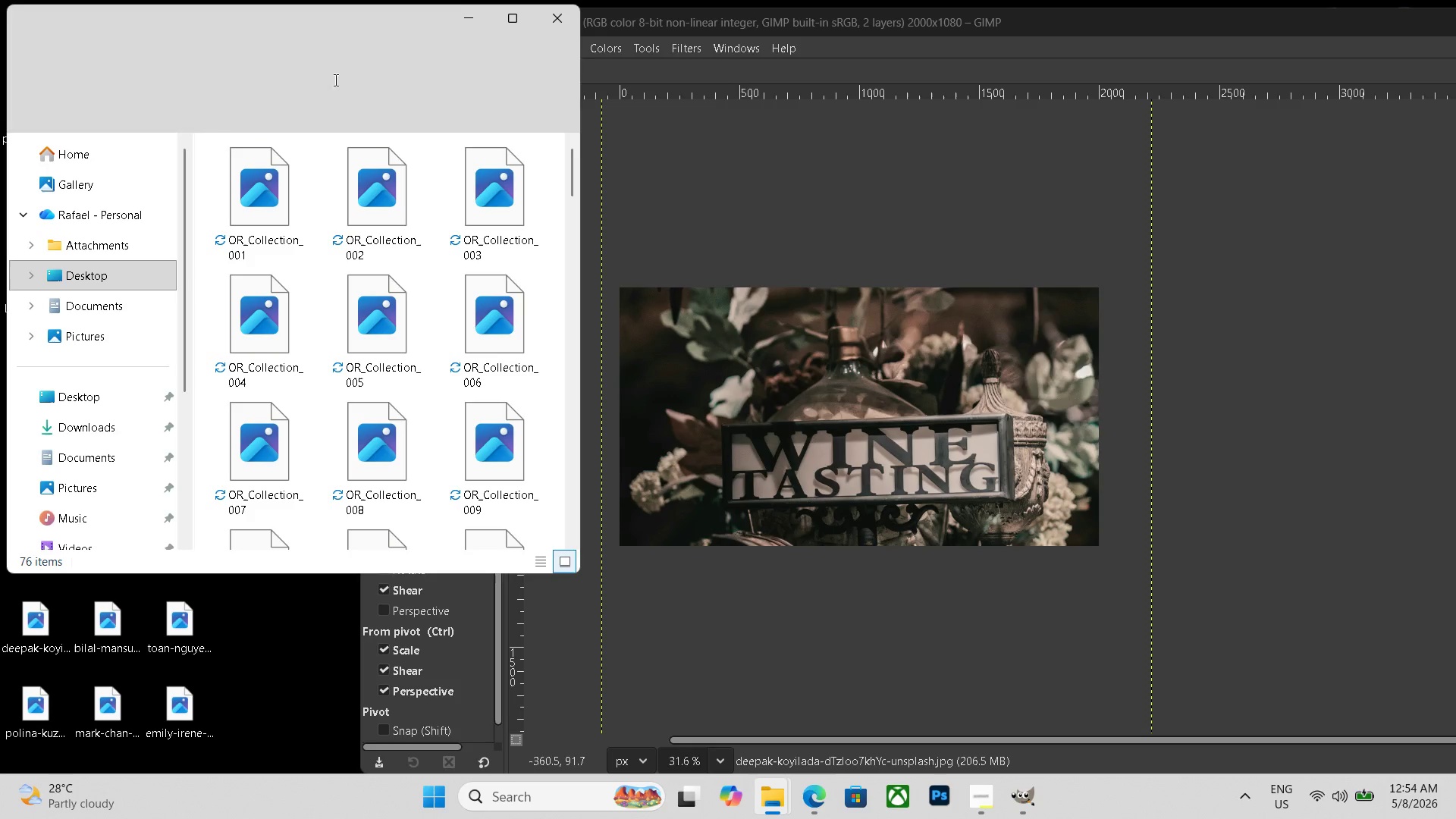 
scroll: coordinate [351, 252], scroll_direction: down, amount: 39.0
 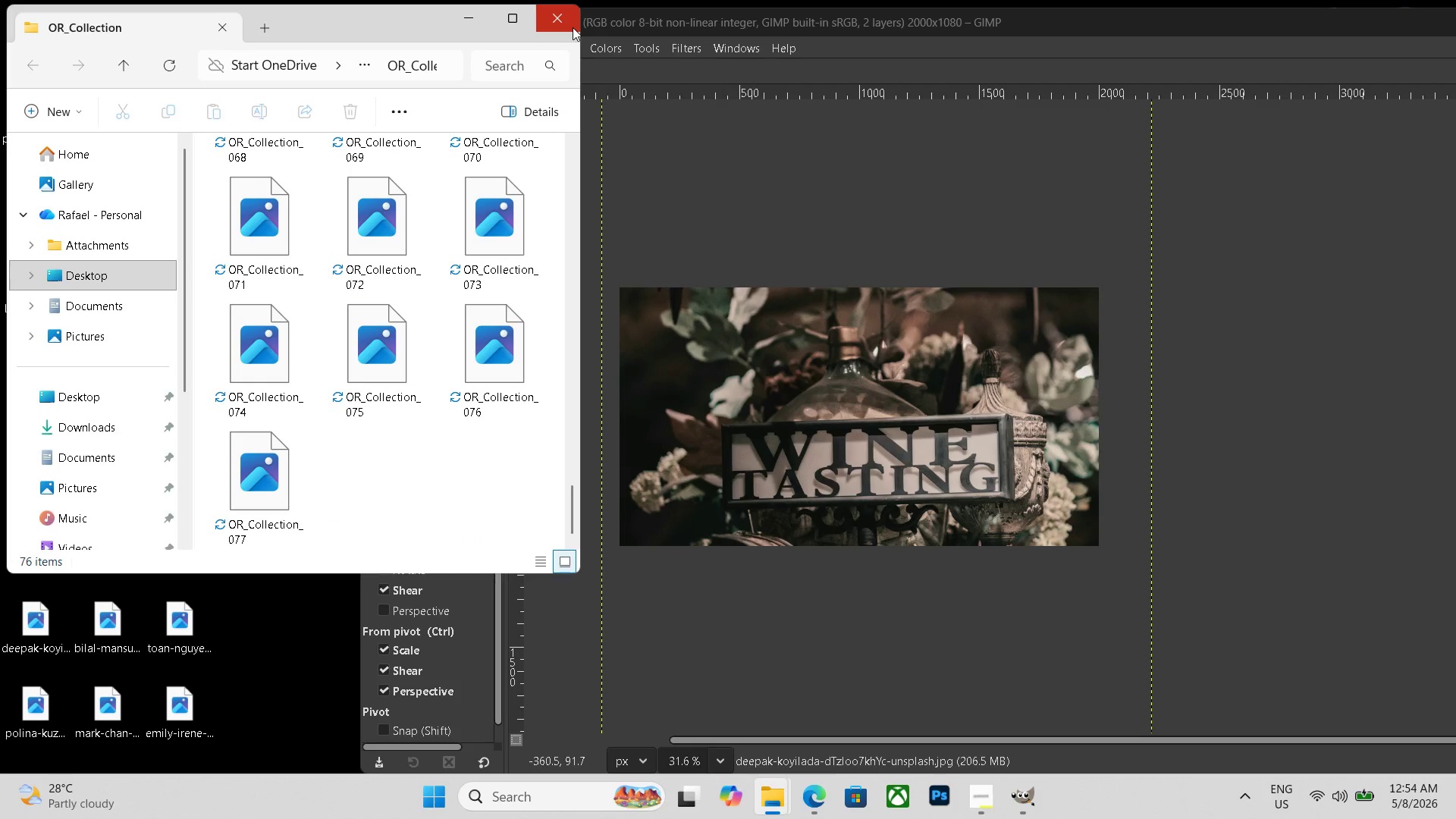 
left_click([573, 27])
 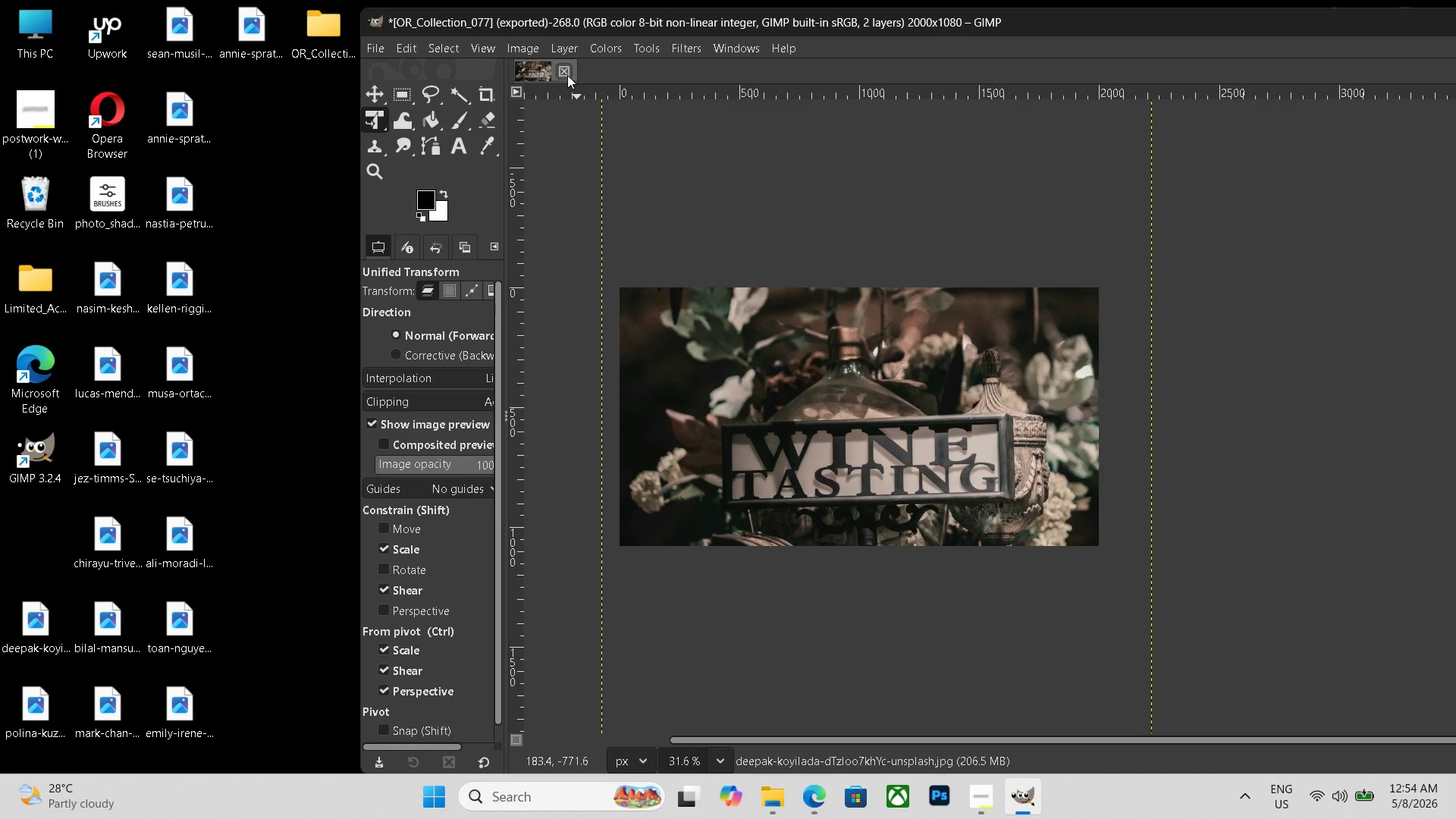 
left_click([566, 74])
 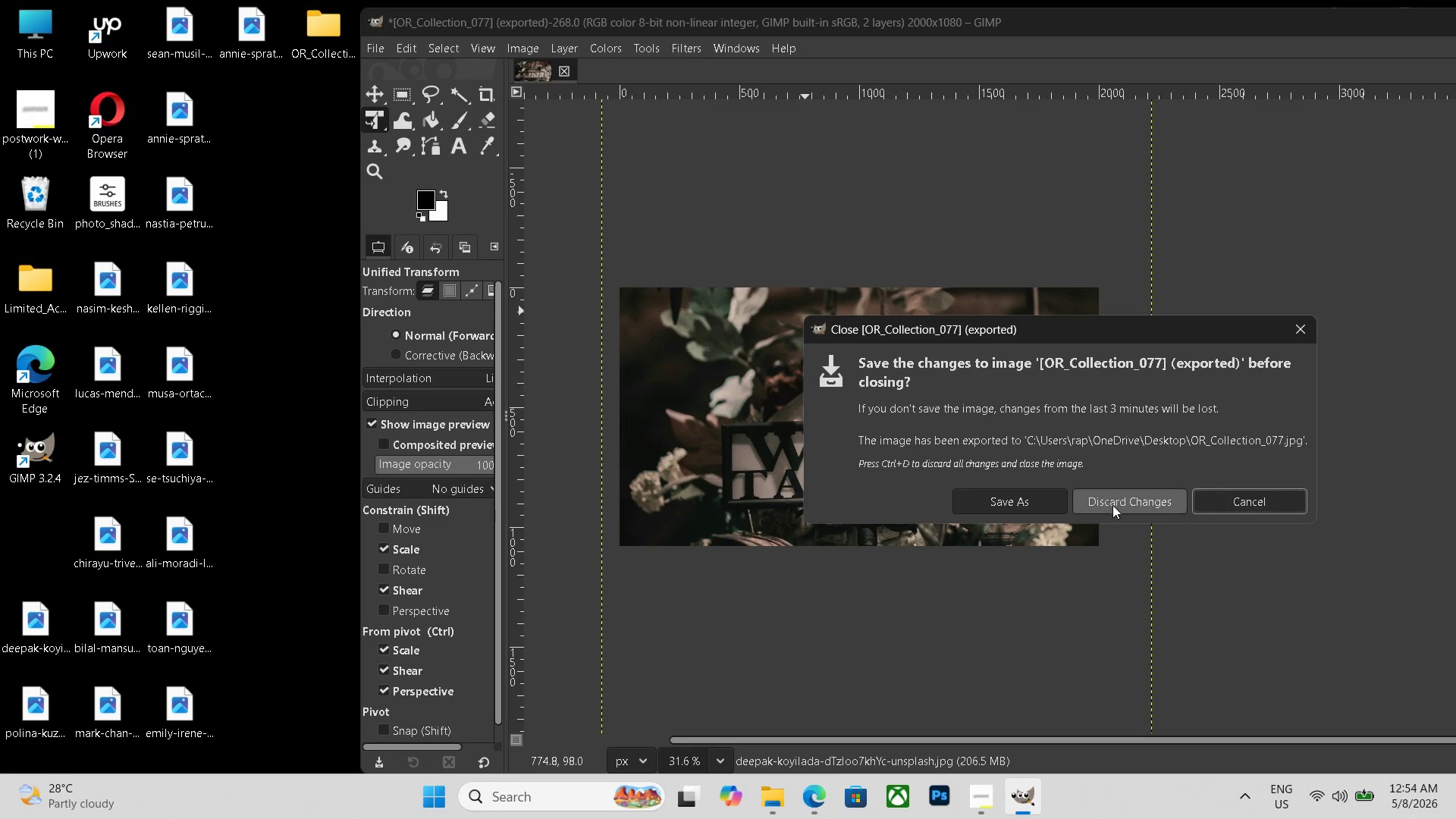 
left_click([1112, 505])
 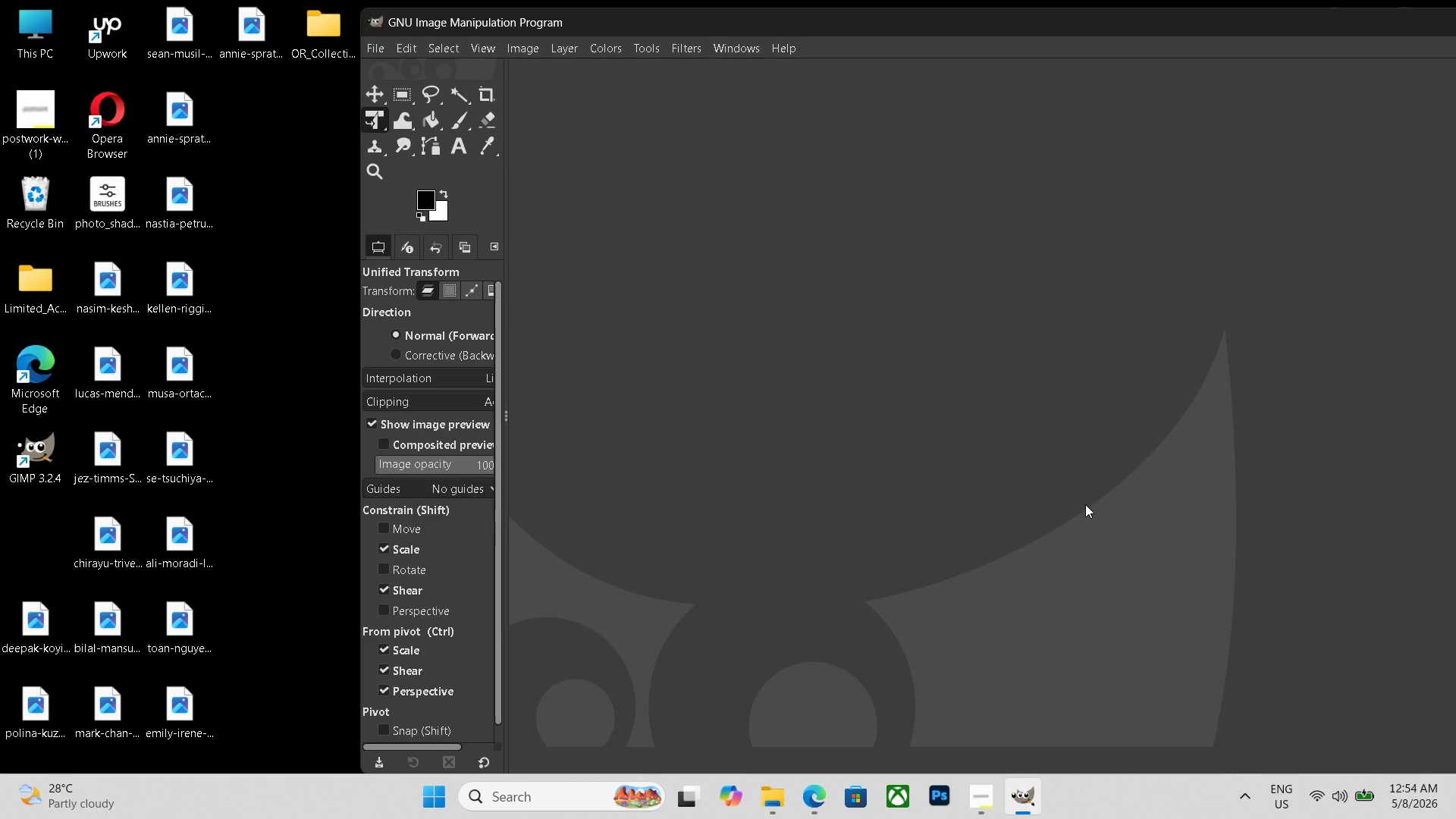 
key(Control+N)
 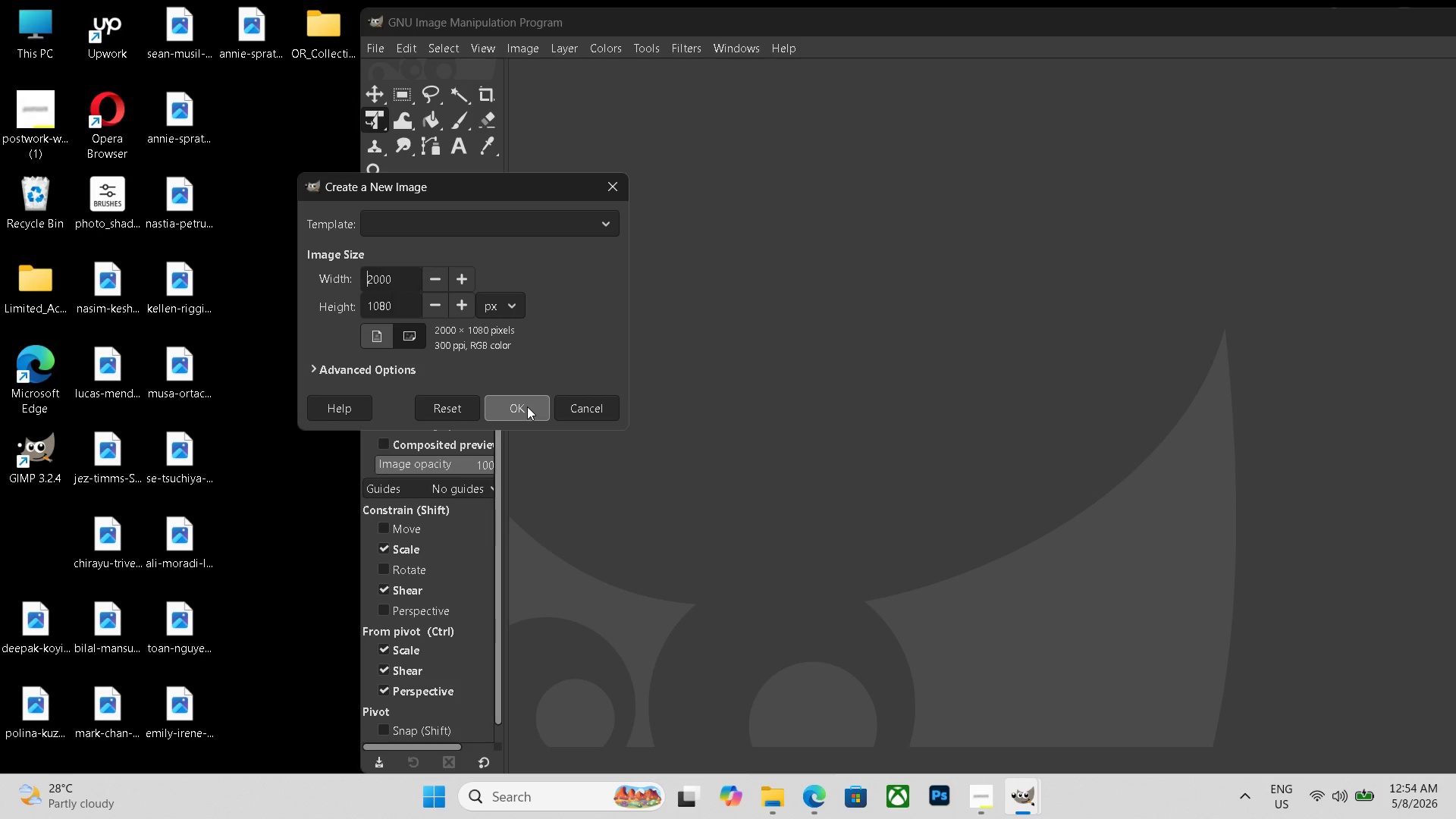 
wait(6.98)
 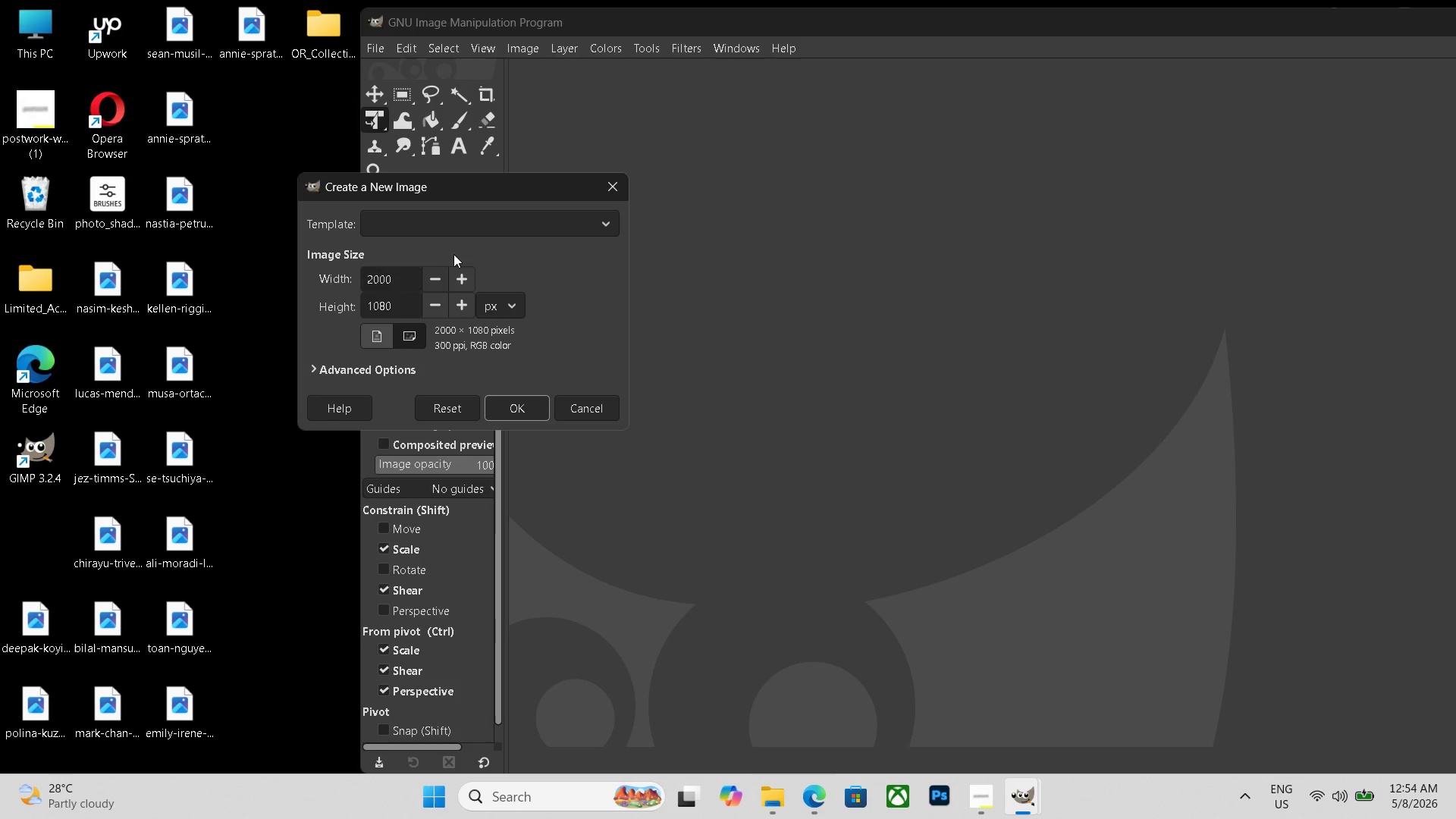 
left_click([527, 406])
 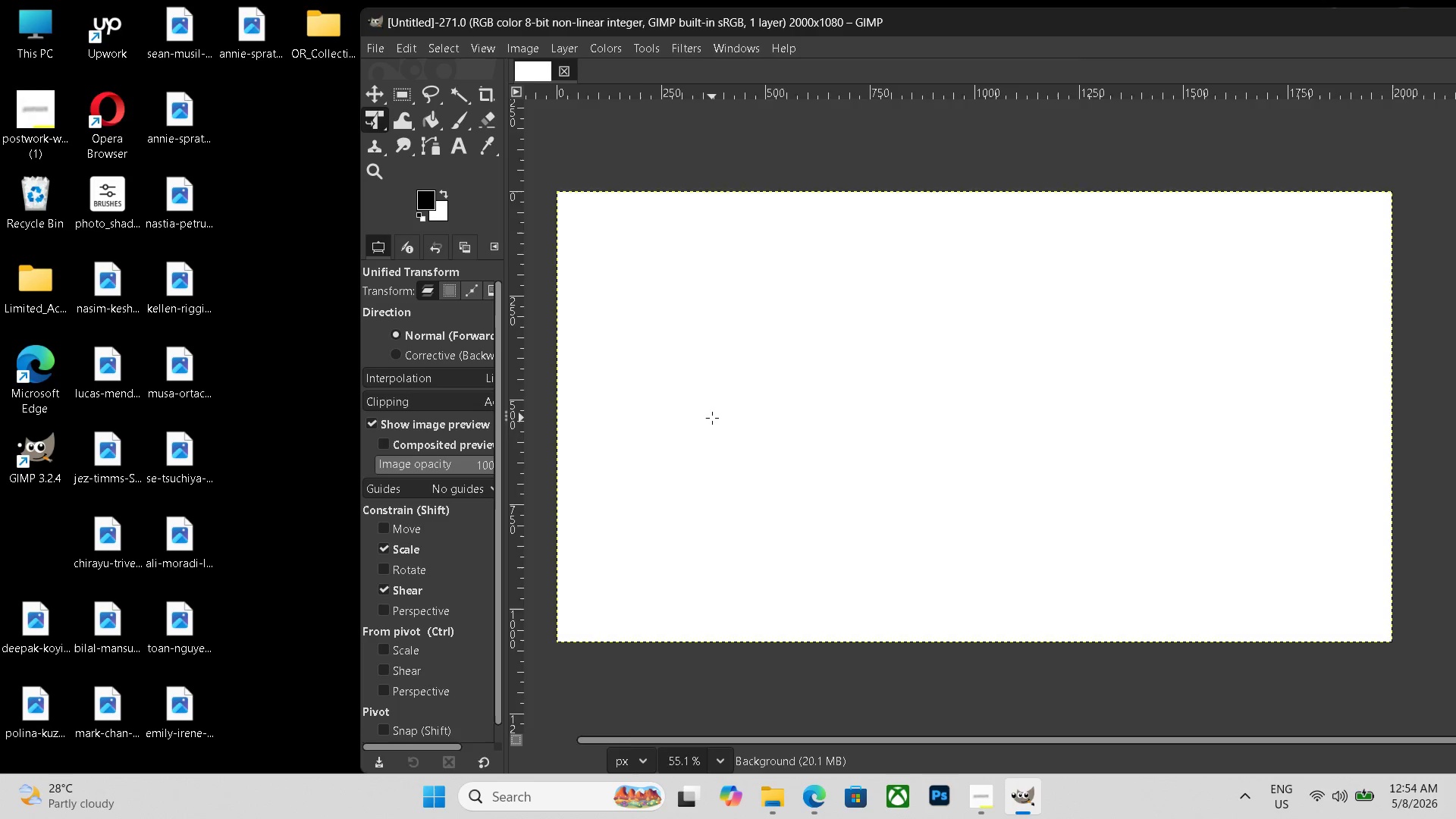 
hold_key(key=ControlLeft, duration=0.84)
scroll: coordinate [712, 418], scroll_direction: down, amount: 5.0
 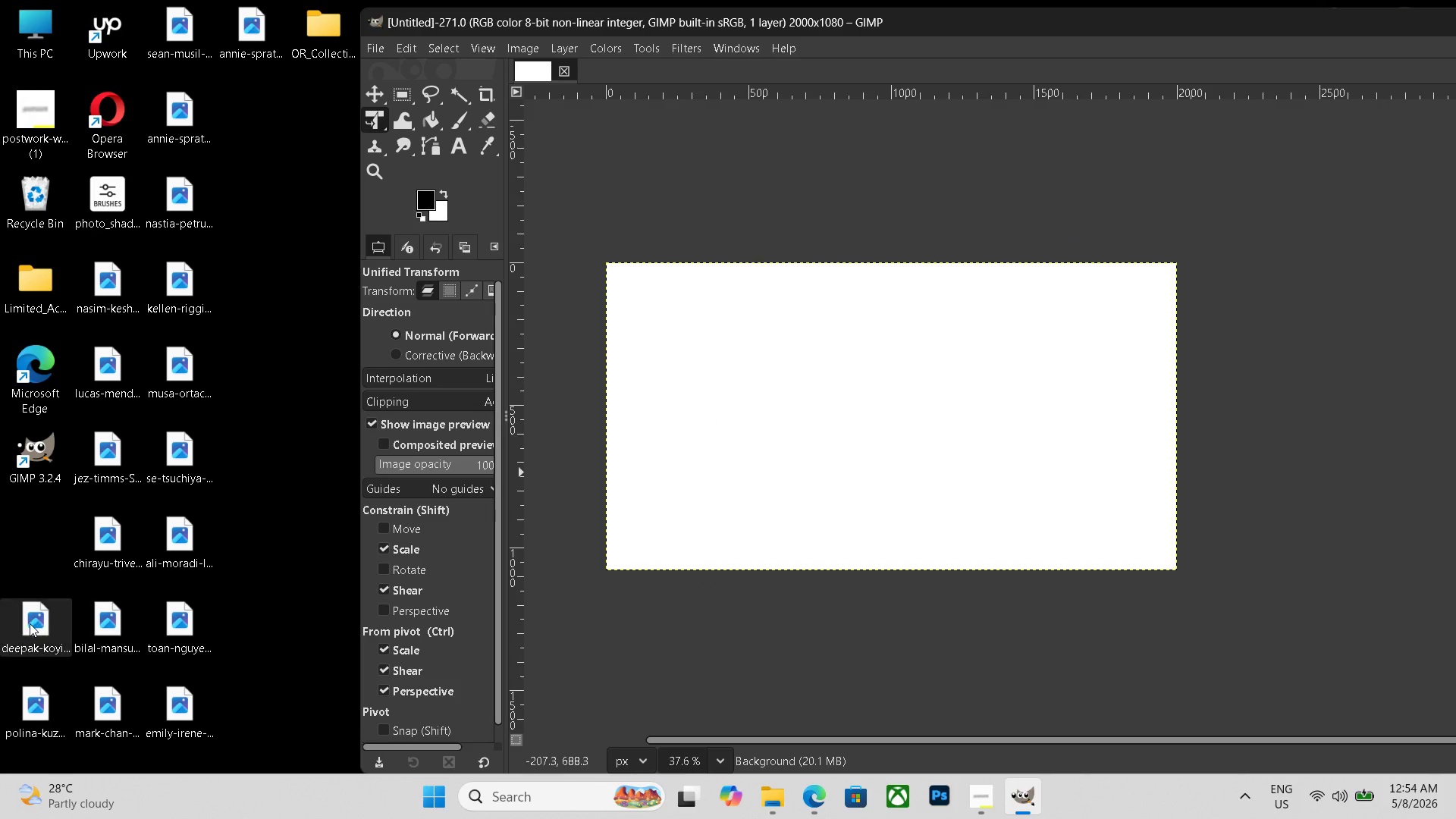 
double_click([30, 623])
 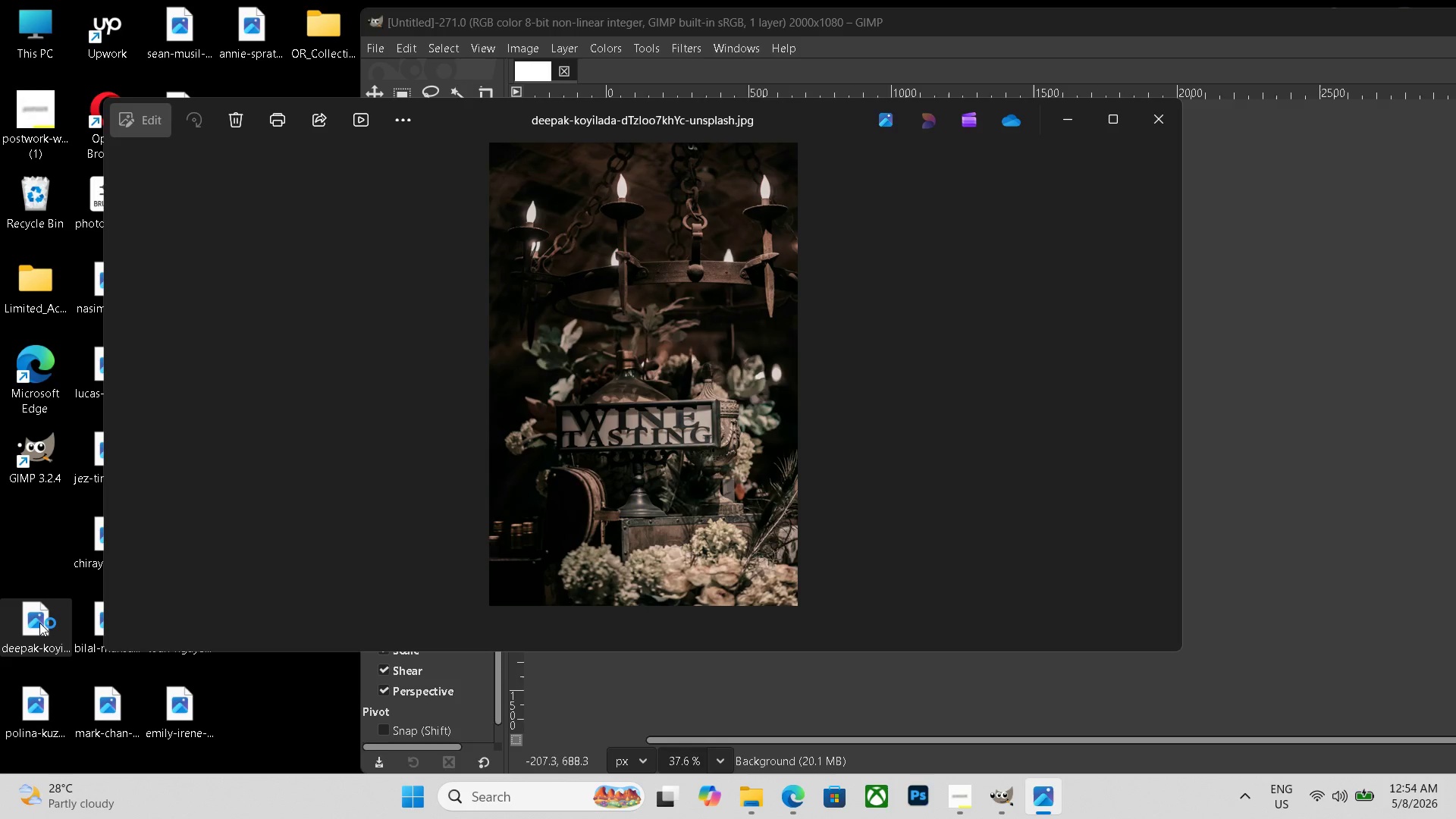 
key(Escape)
 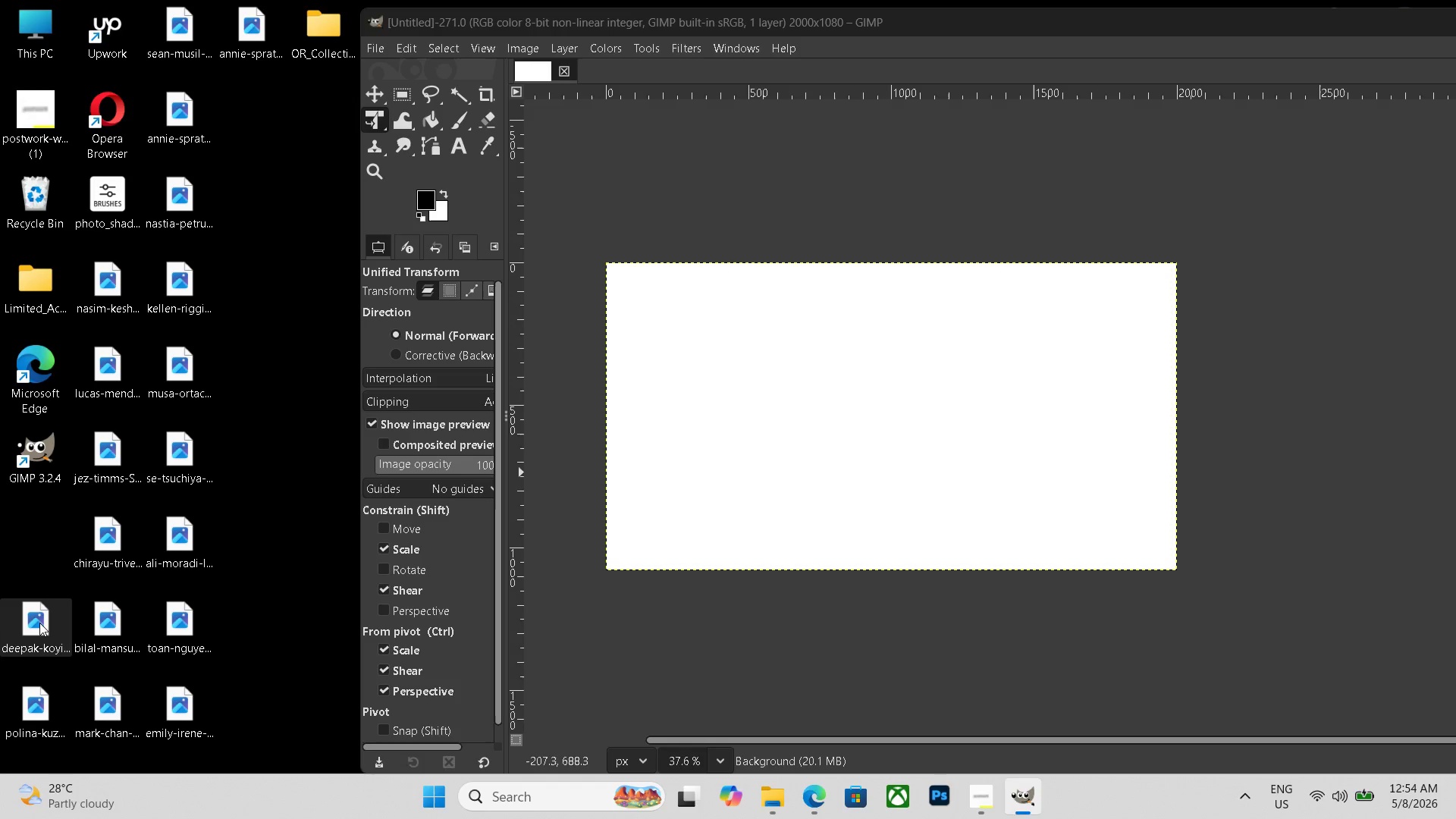 
left_click([39, 623])
 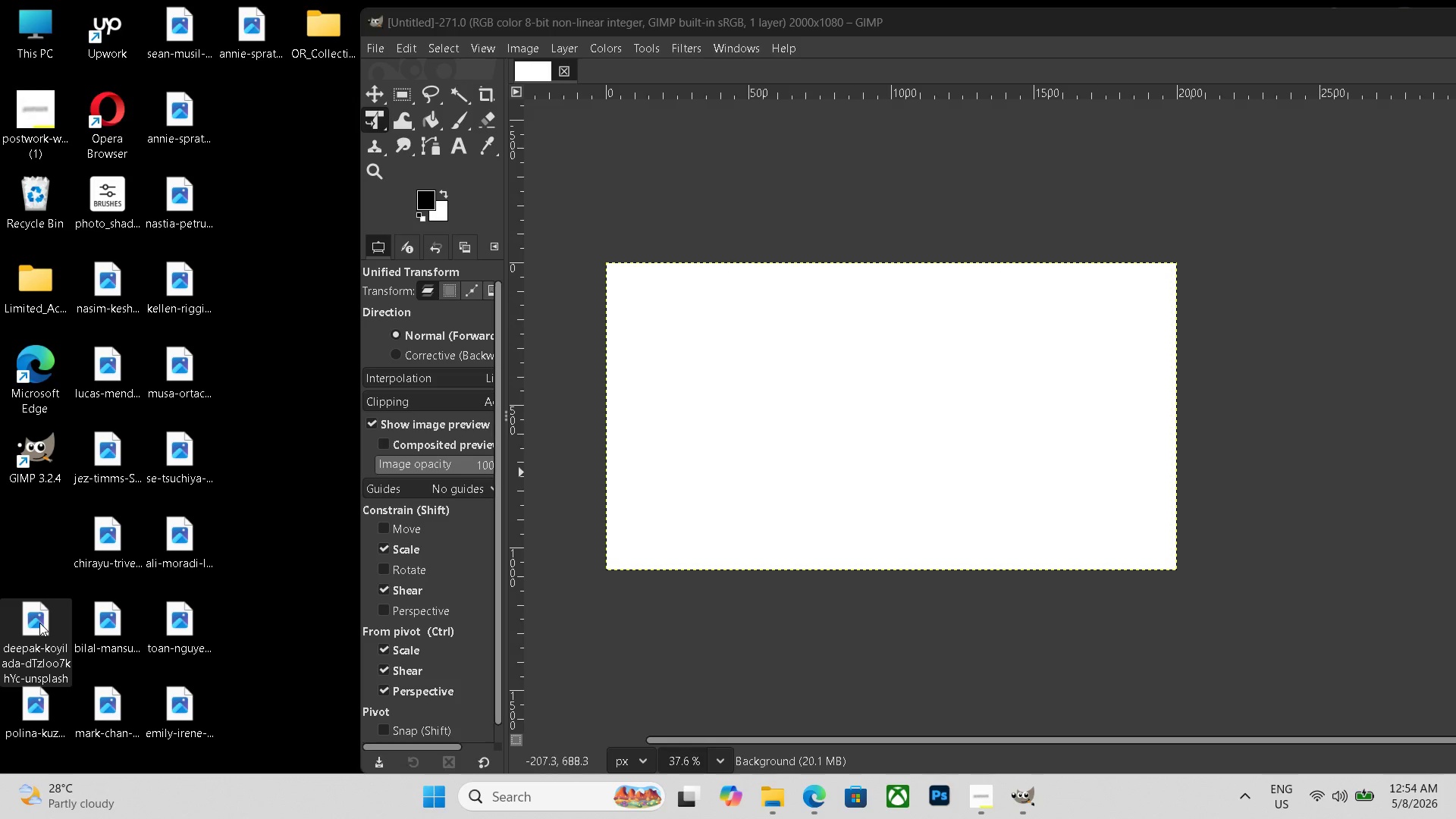 
key(Delete)
 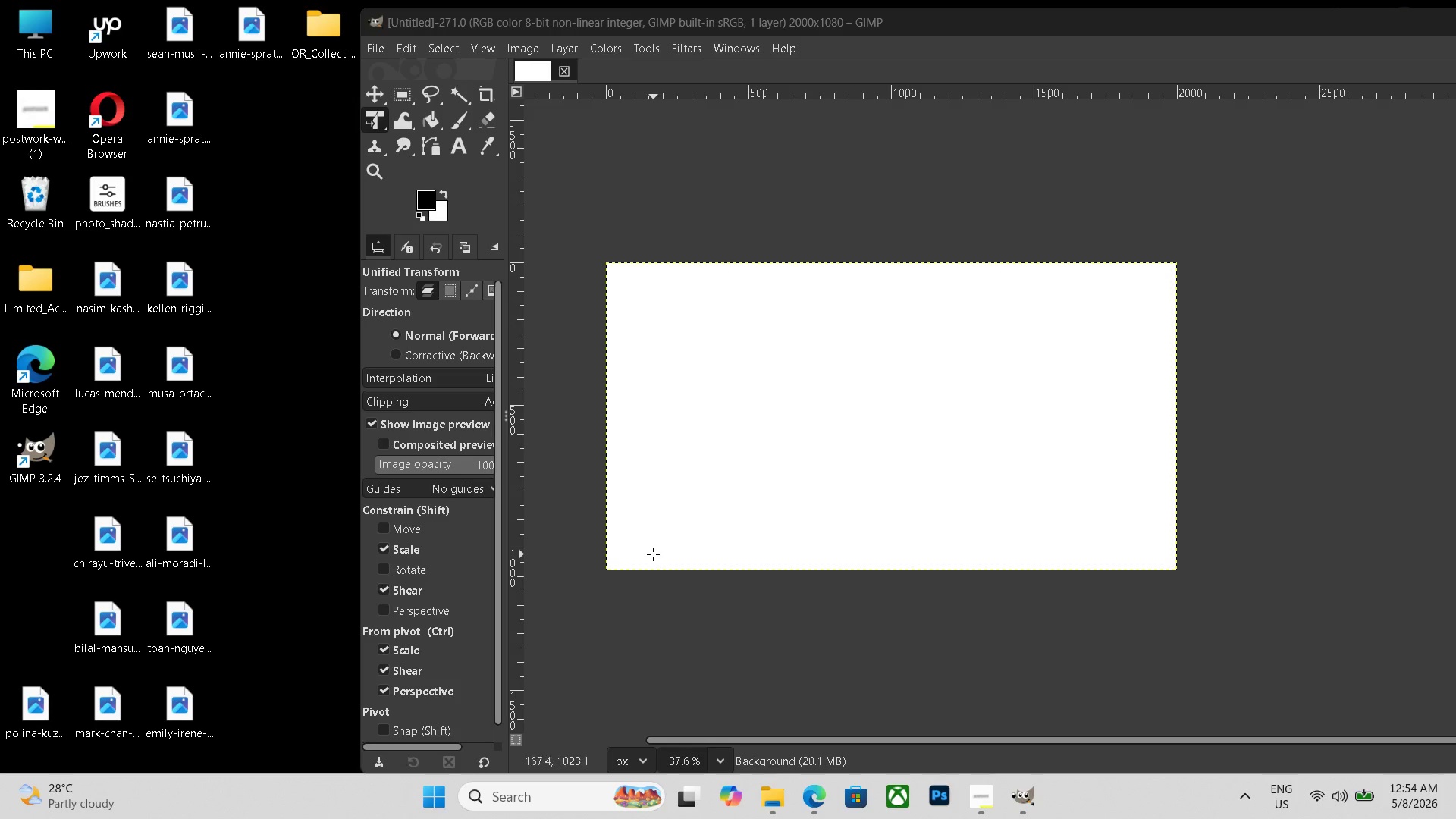 
hold_key(key=Space, duration=0.73)
 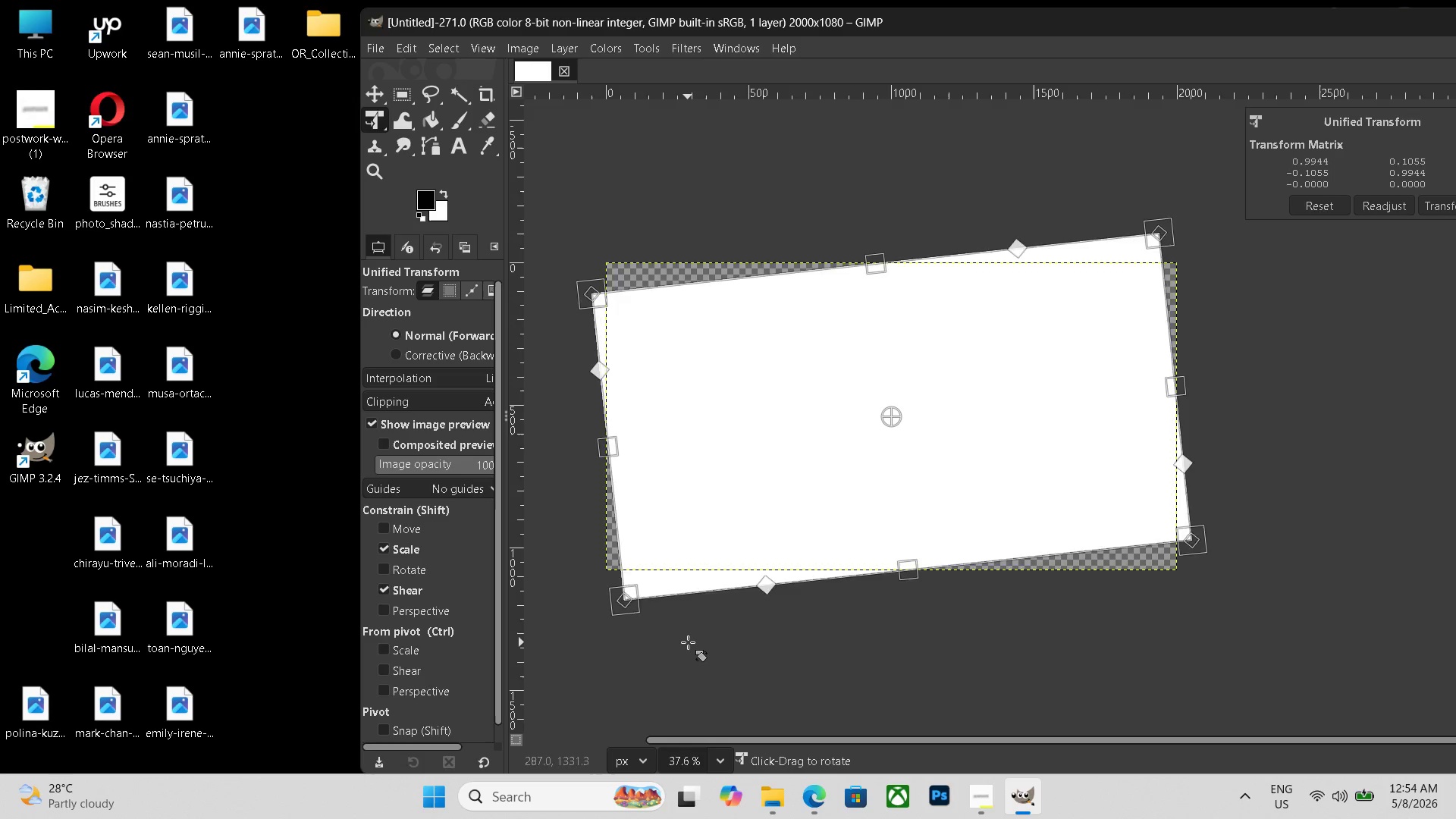 
left_click_drag(start_coordinate=[635, 647], to_coordinate=[688, 642])
 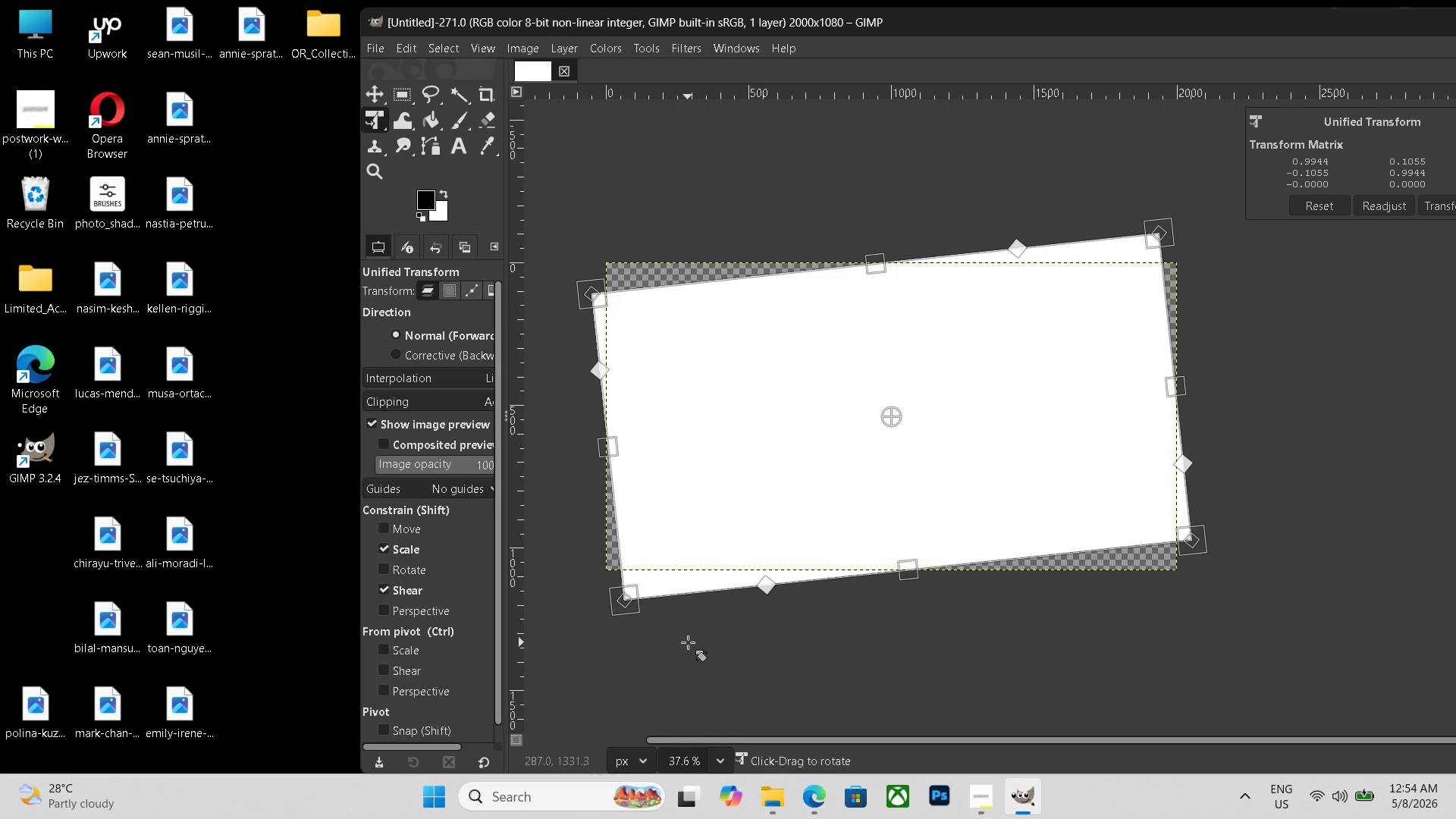 
key(Control+Z)
 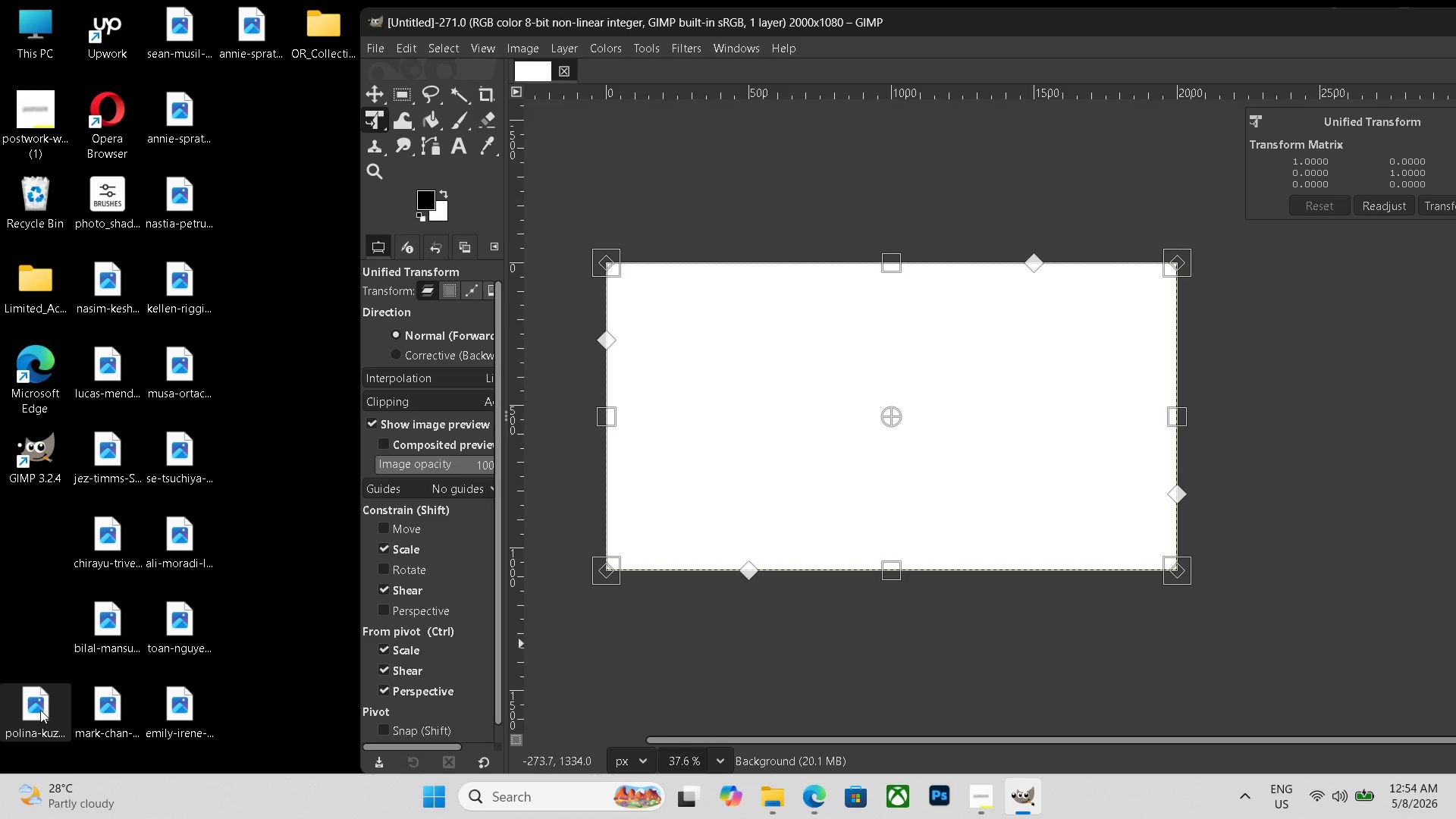 
double_click([40, 710])
 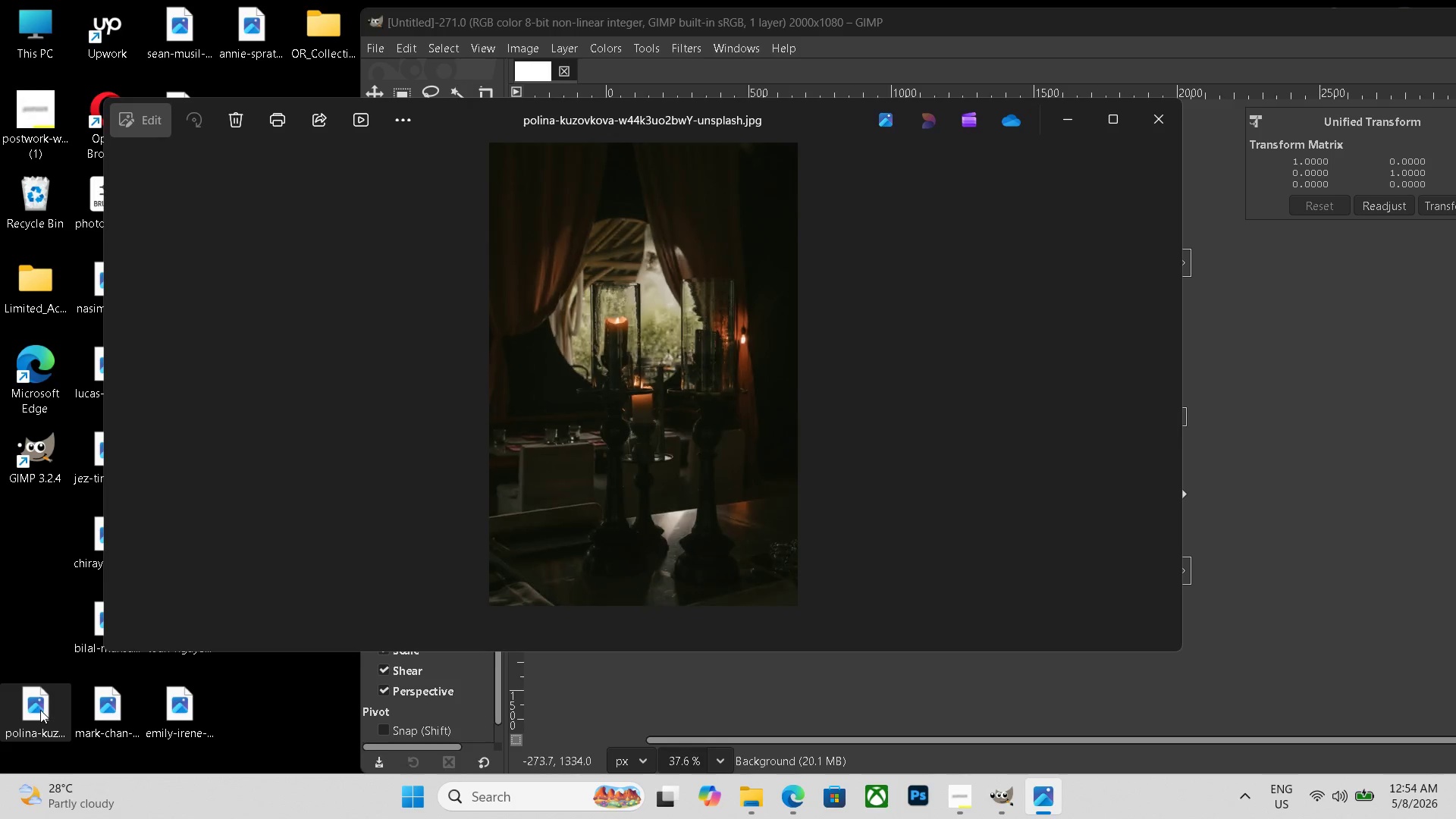 
key(Escape)
 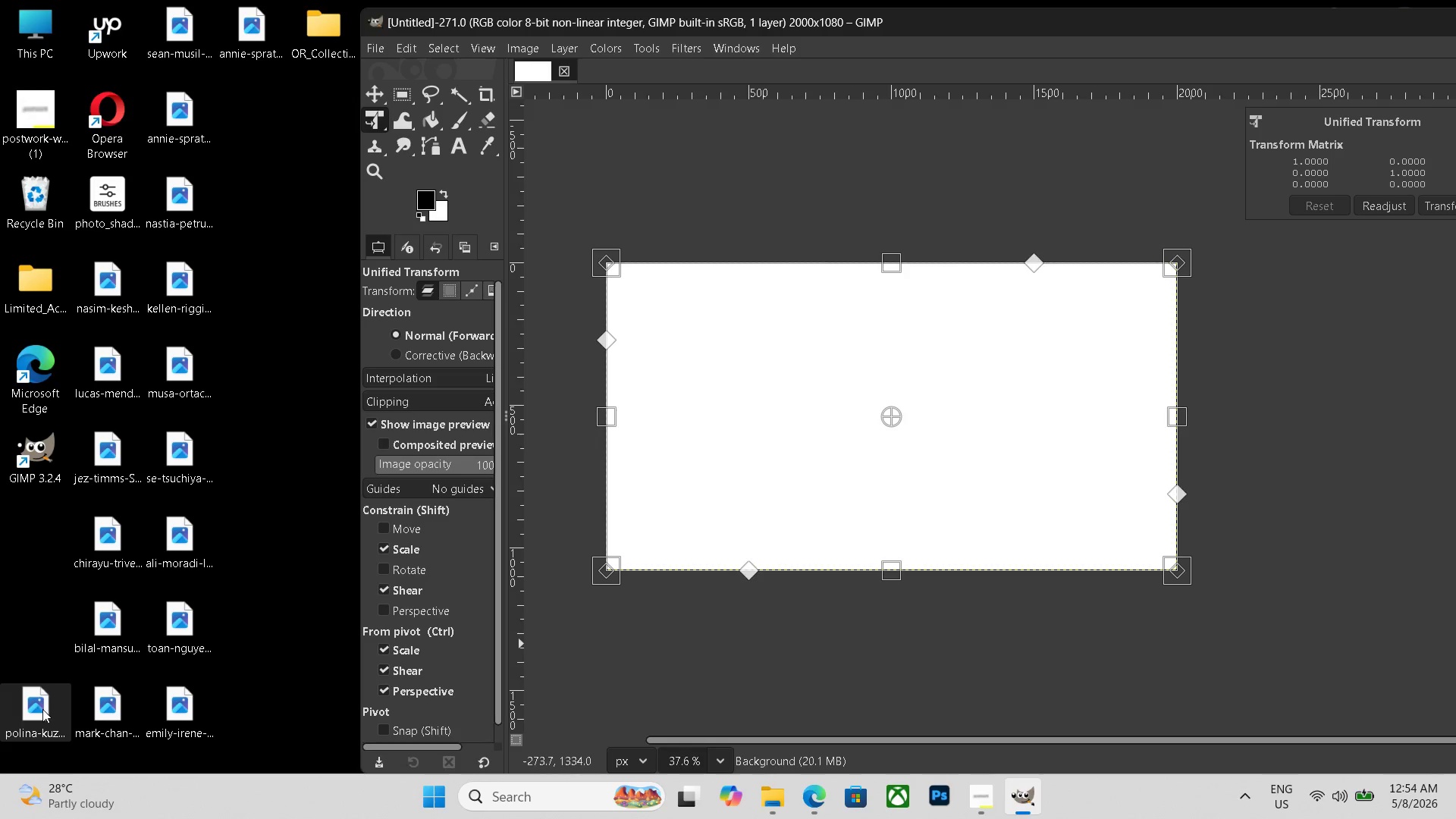 
left_click_drag(start_coordinate=[44, 708], to_coordinate=[823, 540])
 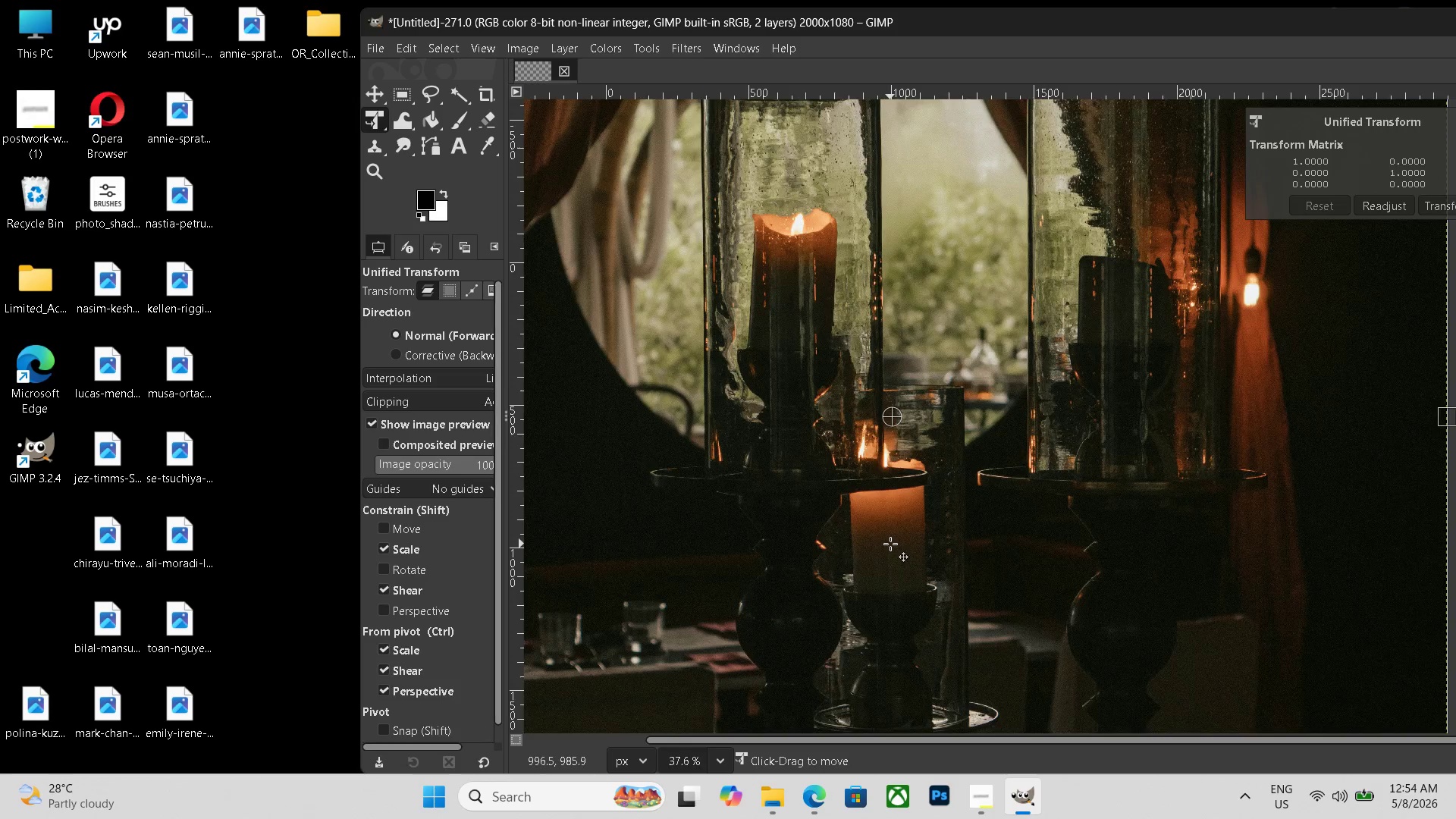 
hold_key(key=ControlLeft, duration=1.28)
scroll: coordinate [893, 541], scroll_direction: down, amount: 16.0
 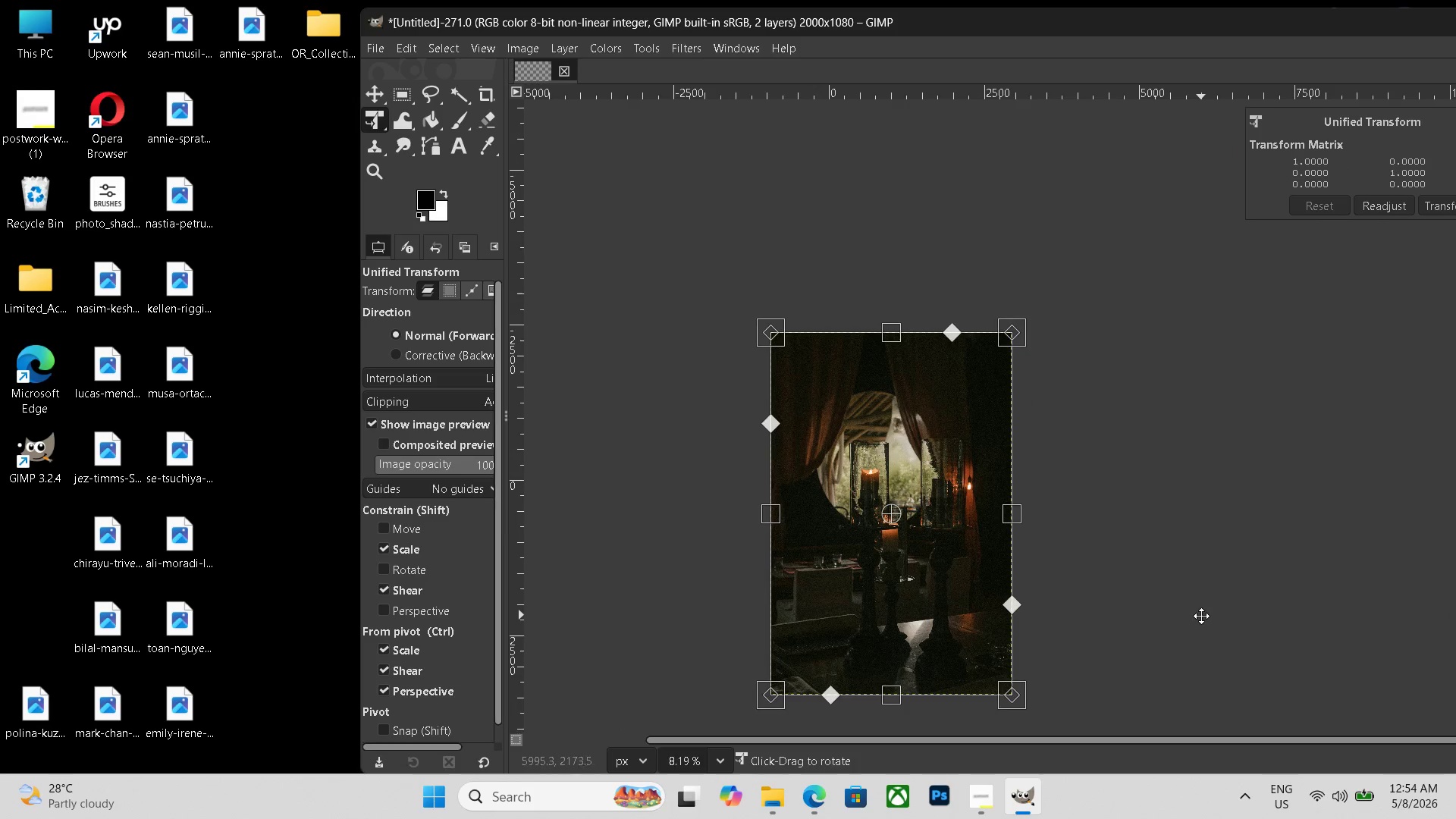 
hold_key(key=Space, duration=0.75)
 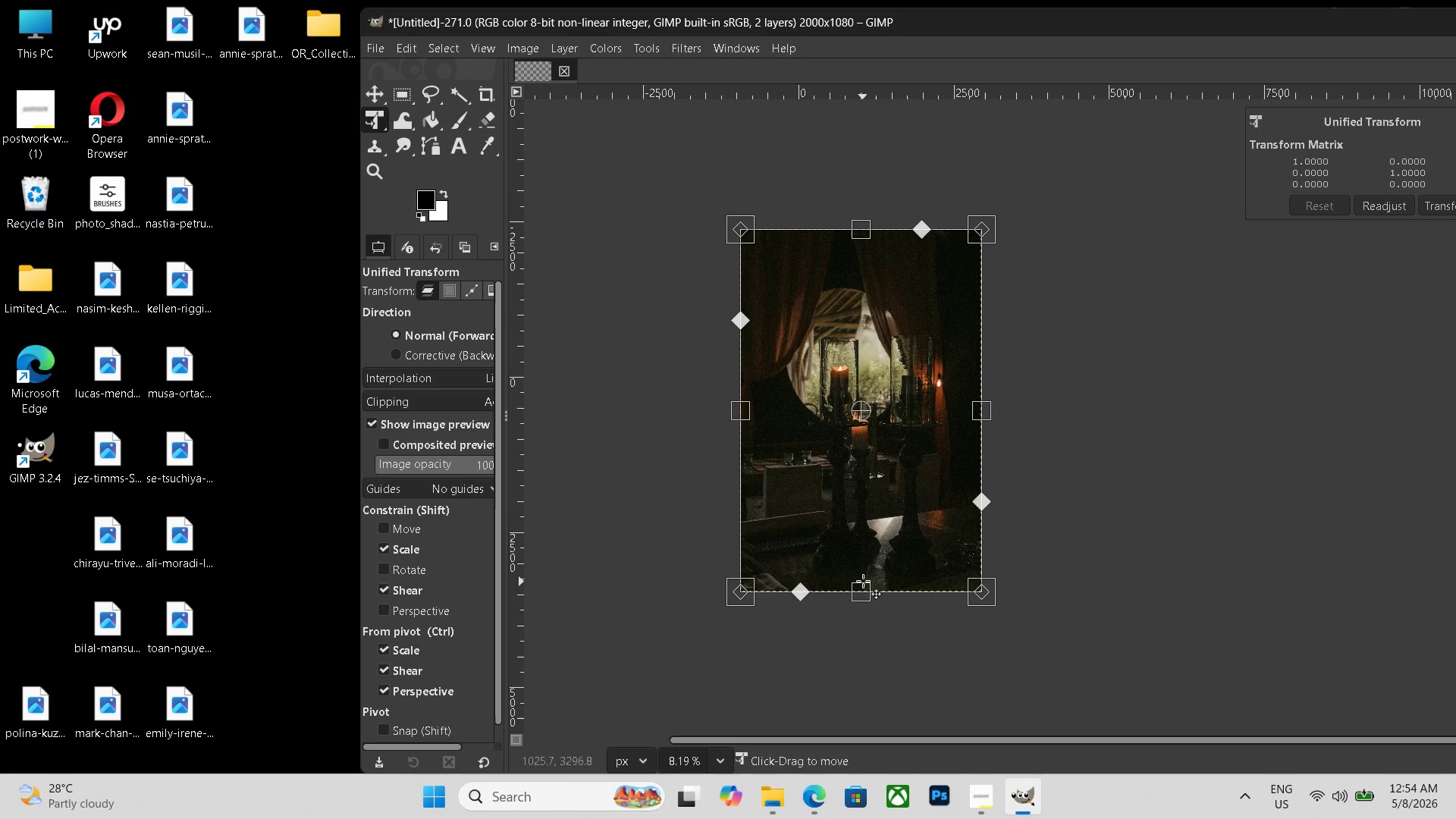 
left_click_drag(start_coordinate=[1202, 613], to_coordinate=[1194, 499])
 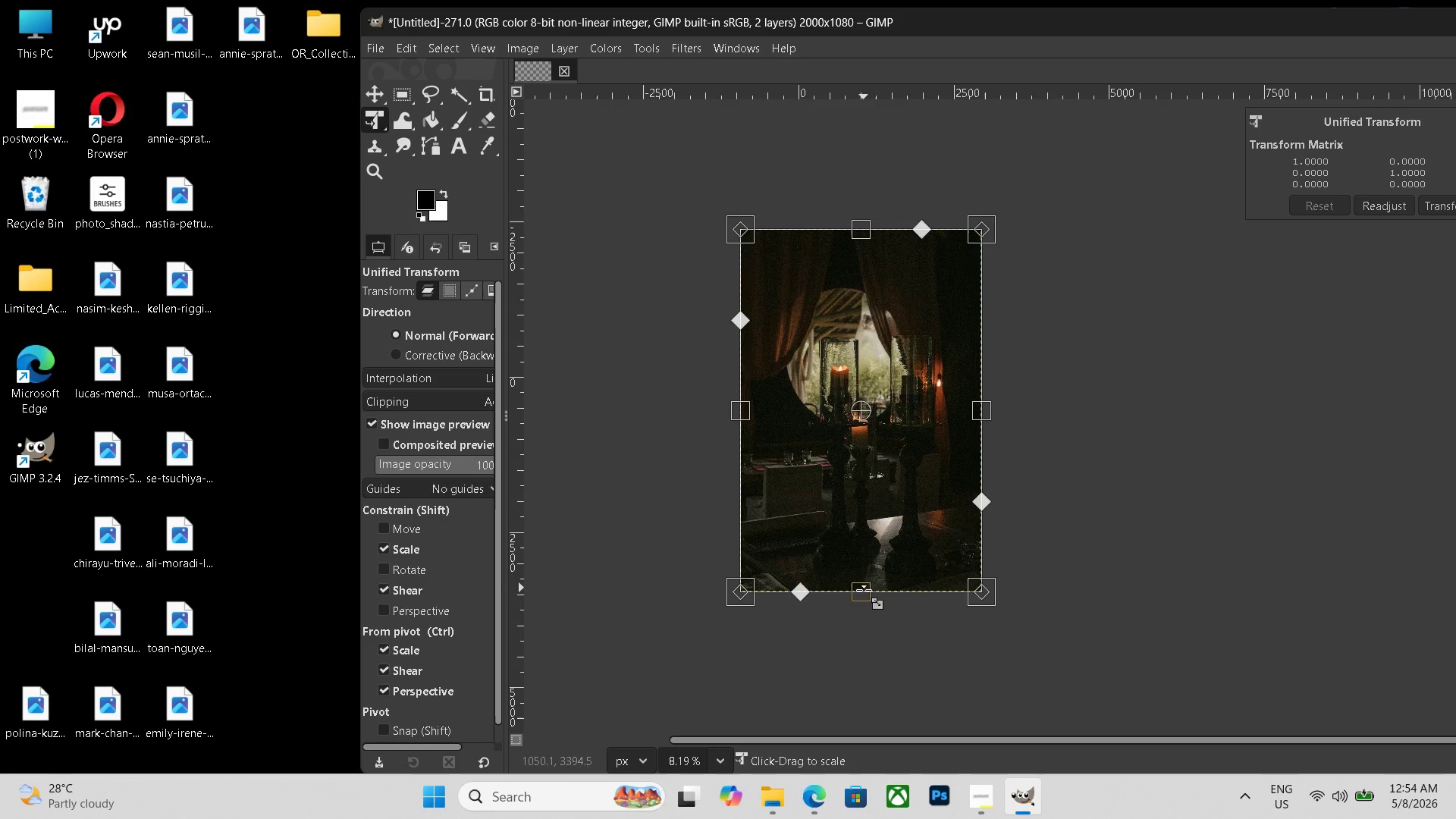 
left_click_drag(start_coordinate=[864, 591], to_coordinate=[880, 497])
 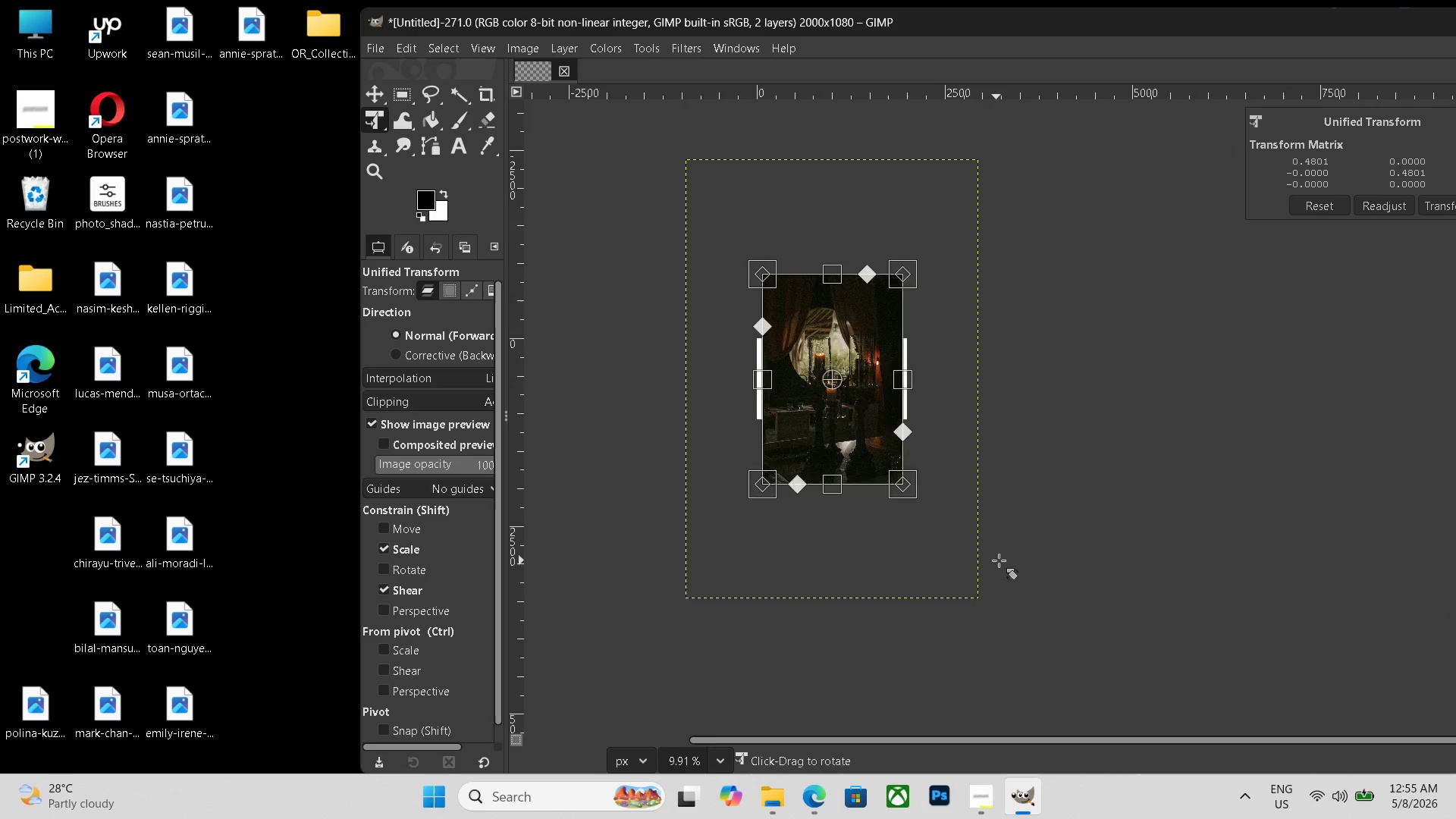 
hold_key(key=ControlLeft, duration=0.53)
scroll: coordinate [1000, 560], scroll_direction: up, amount: 7.0
 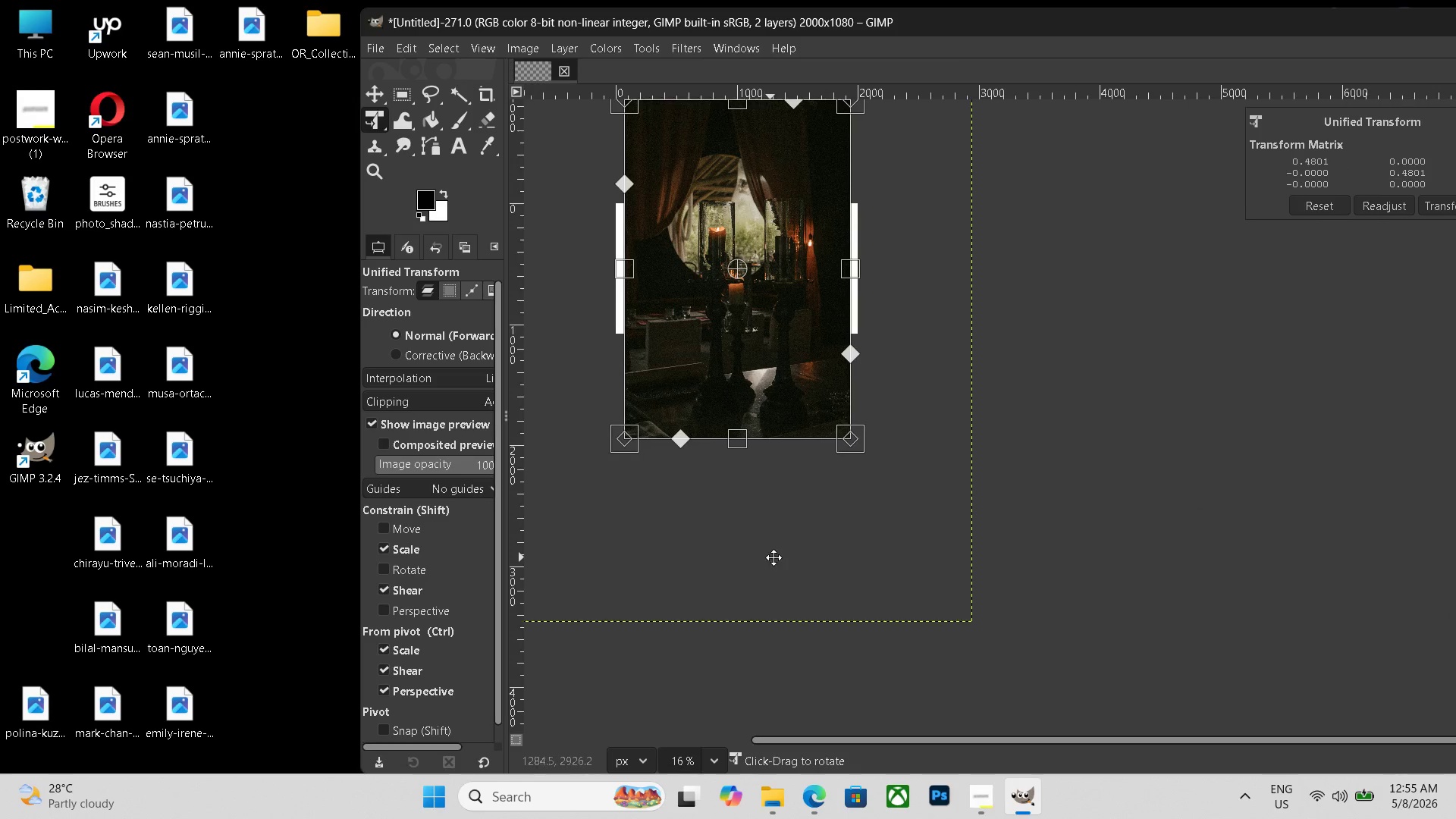 
hold_key(key=Space, duration=0.7)
 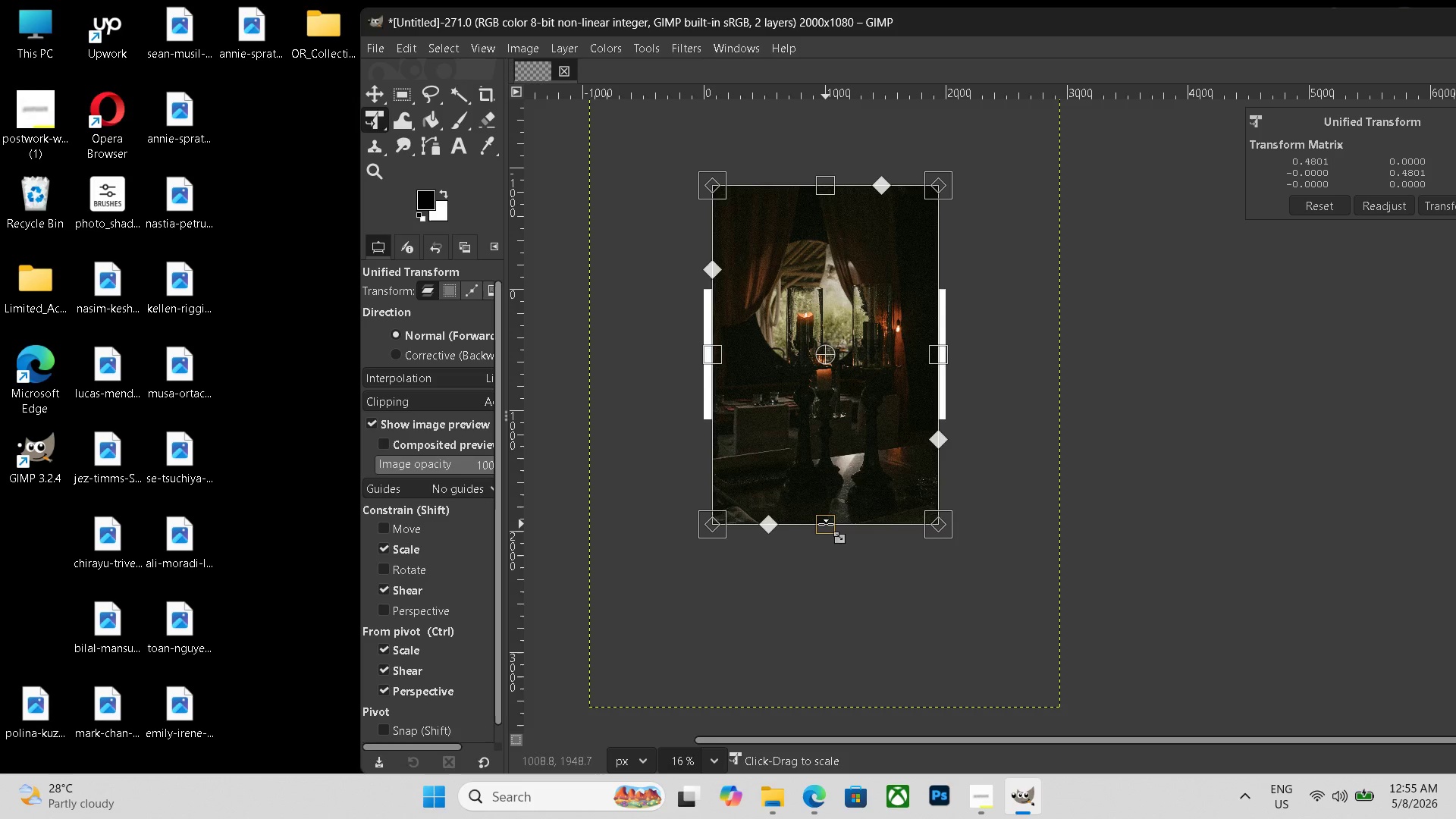 
left_click_drag(start_coordinate=[781, 557], to_coordinate=[850, 657])
 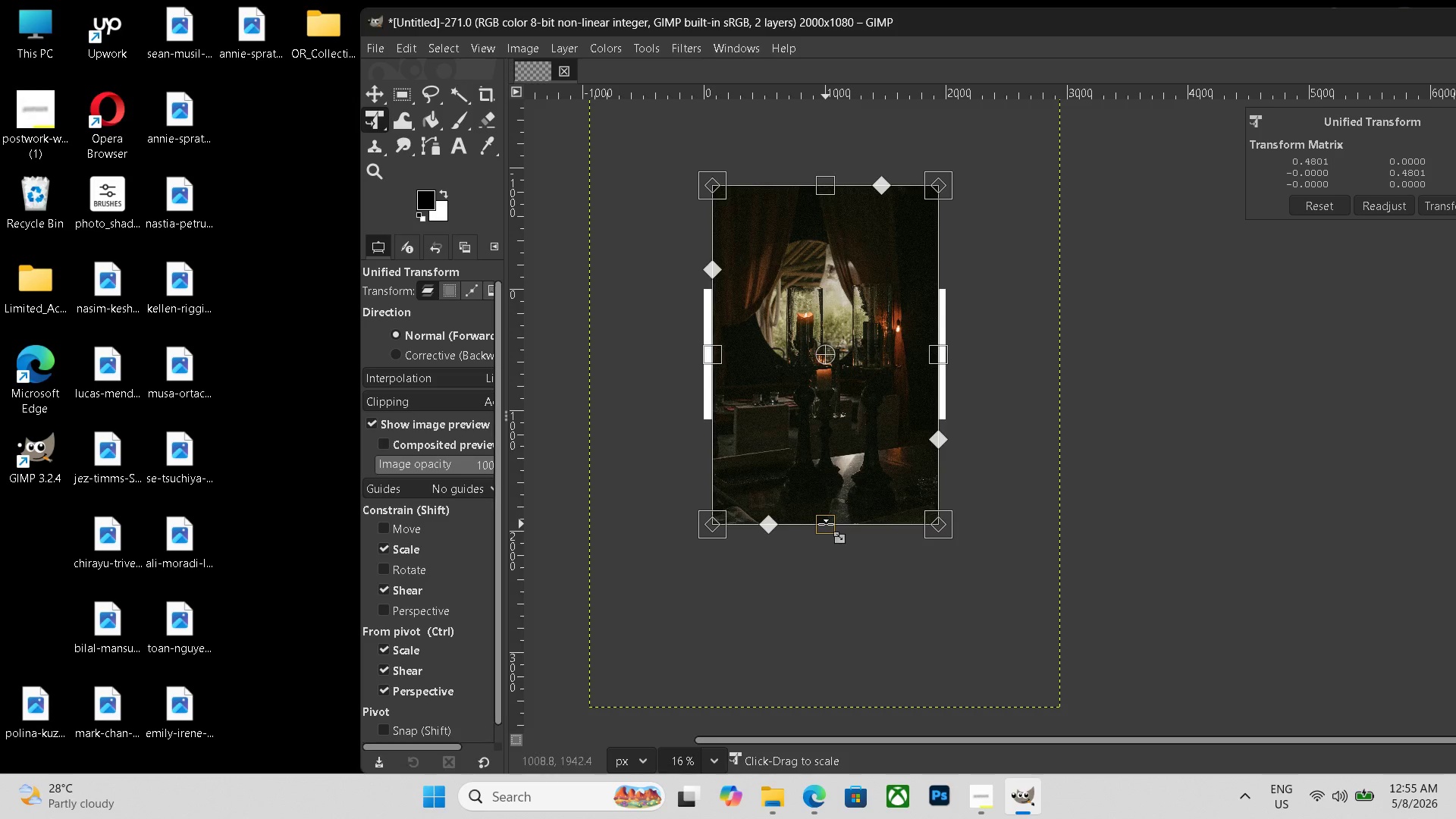 
left_click_drag(start_coordinate=[826, 524], to_coordinate=[827, 540])
 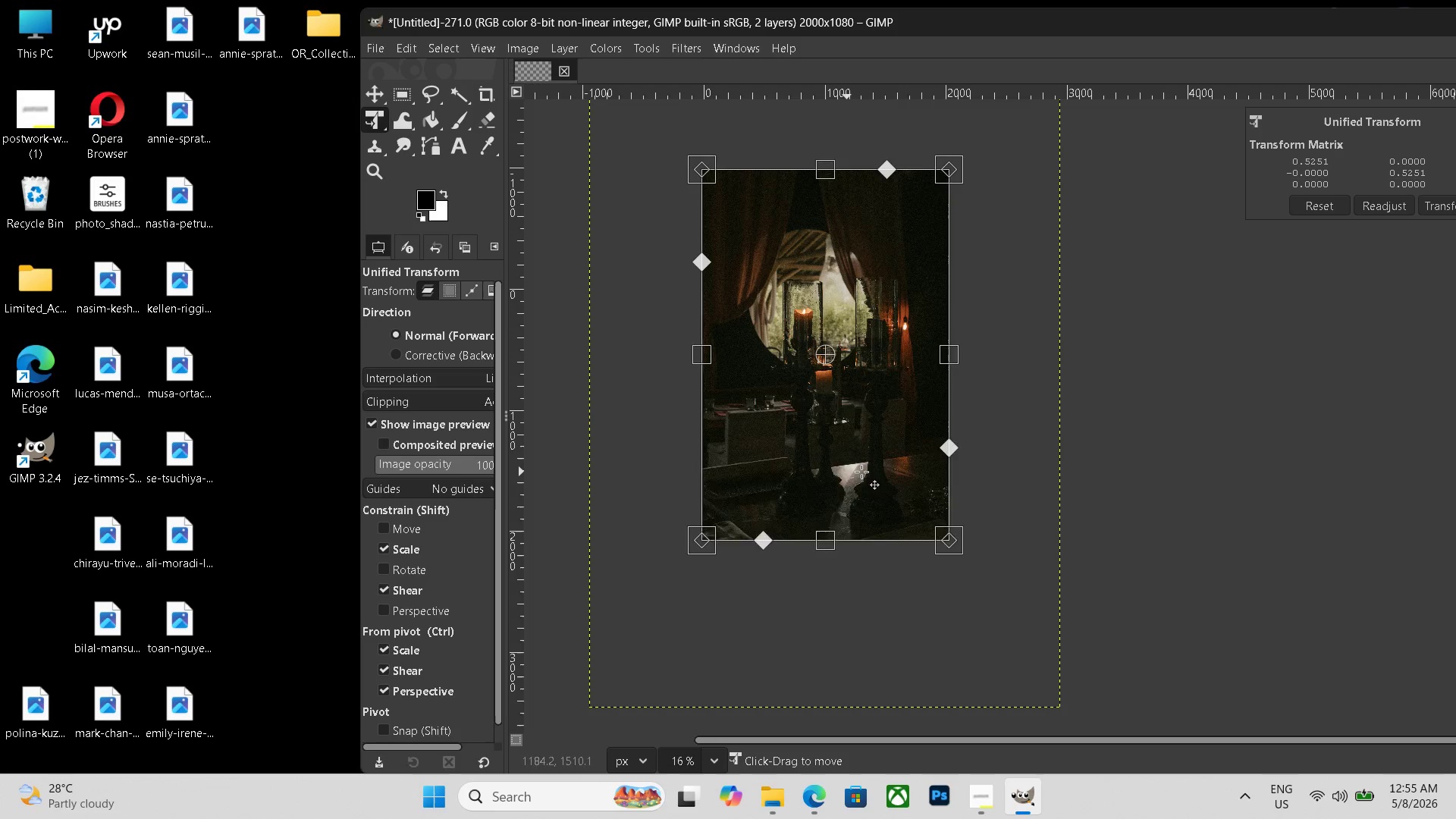 
left_click_drag(start_coordinate=[847, 472], to_coordinate=[847, 497])
 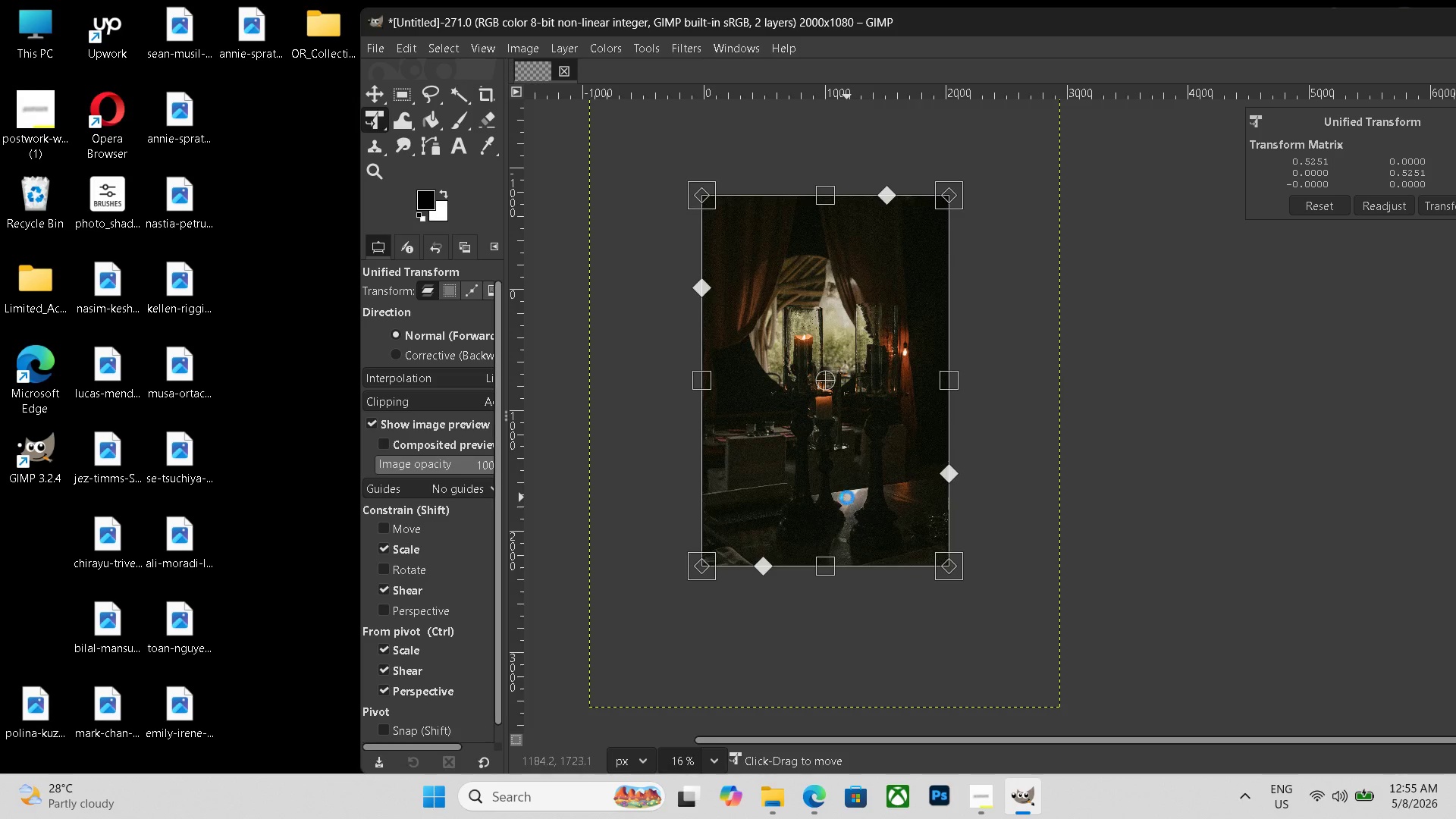 
key(Enter)
 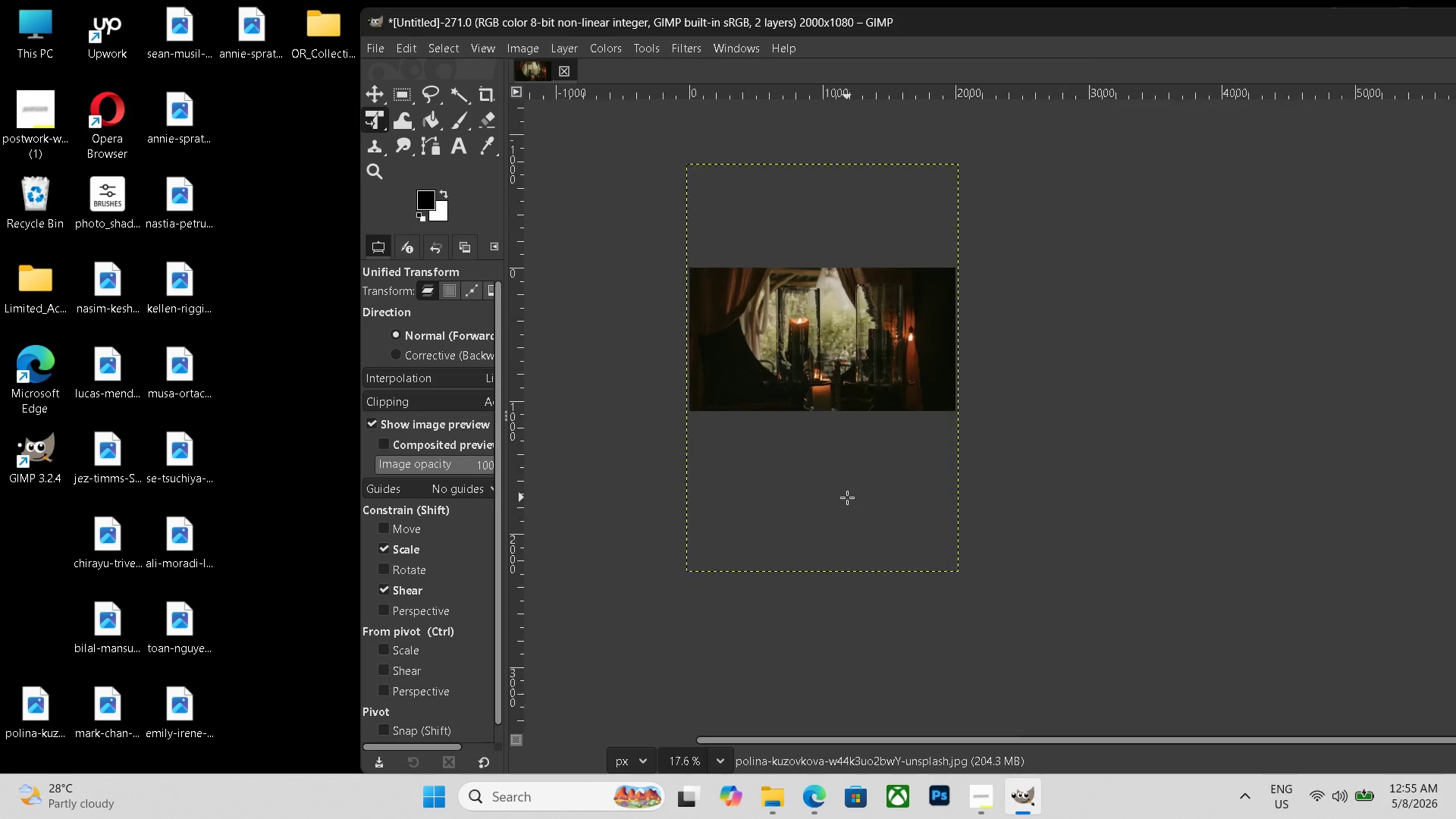 
hold_key(key=ControlLeft, duration=0.45)
 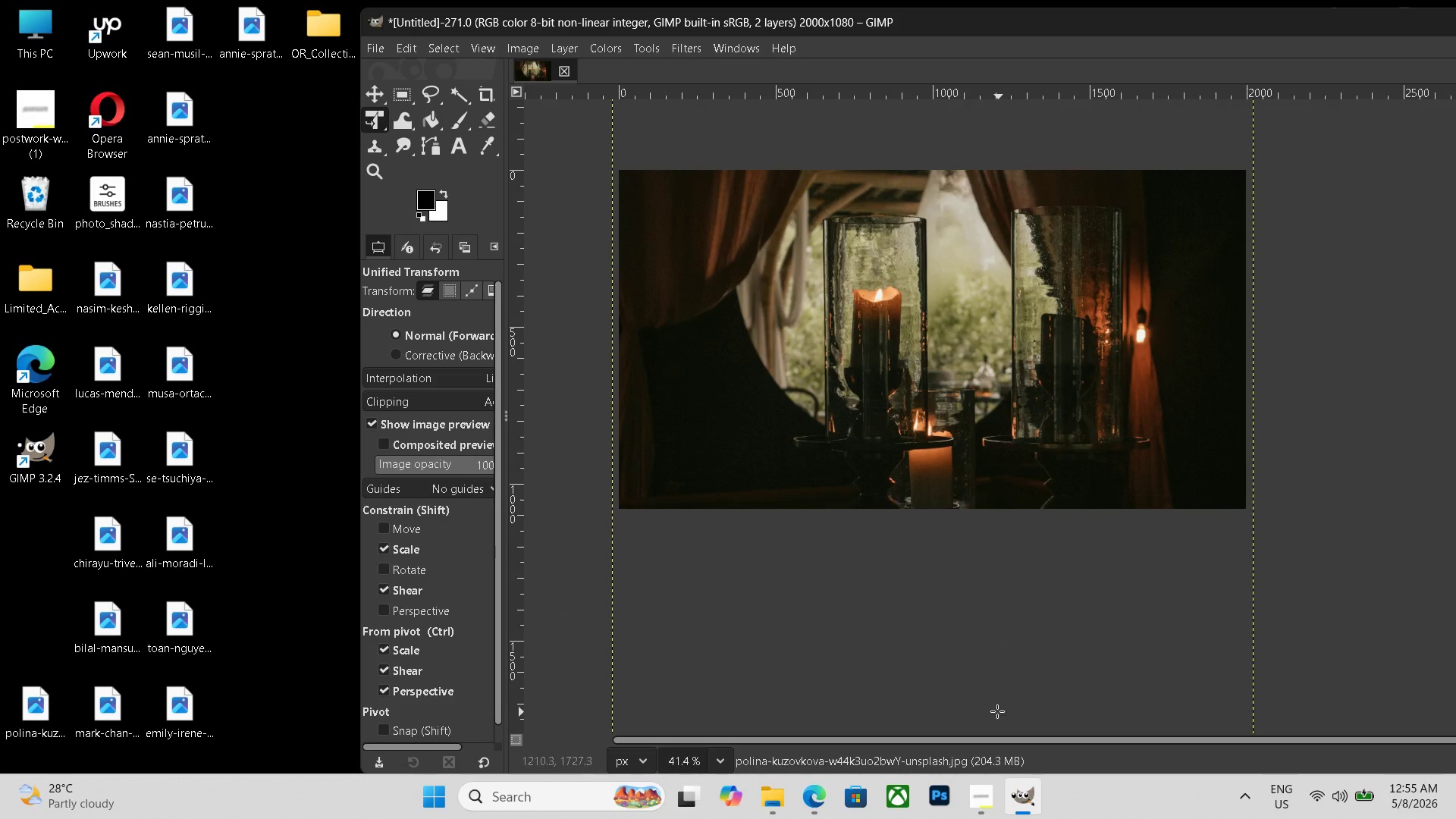 
hold_key(key=Space, duration=0.55)
 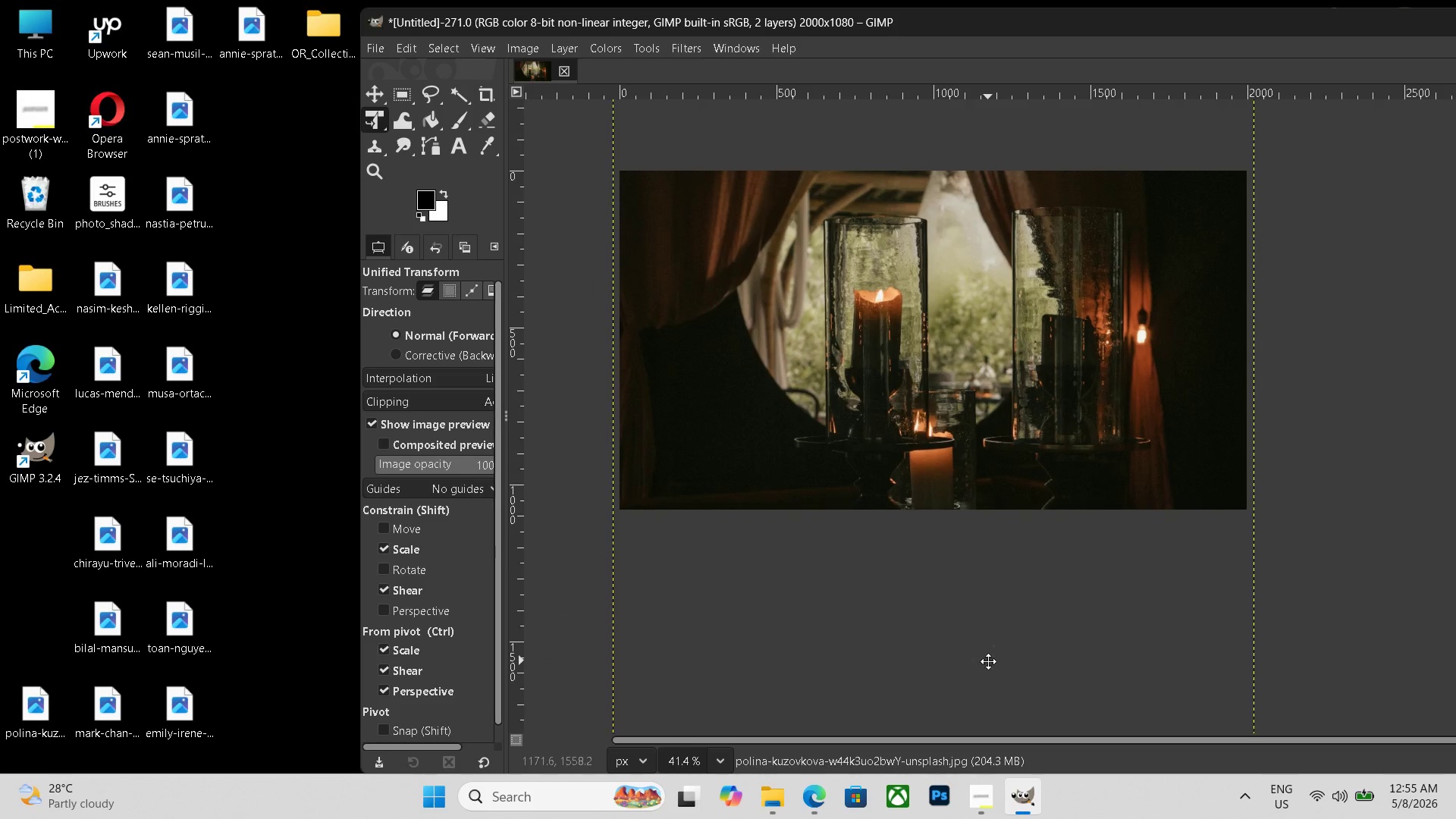 
left_click_drag(start_coordinate=[864, 499], to_coordinate=[998, 711])
 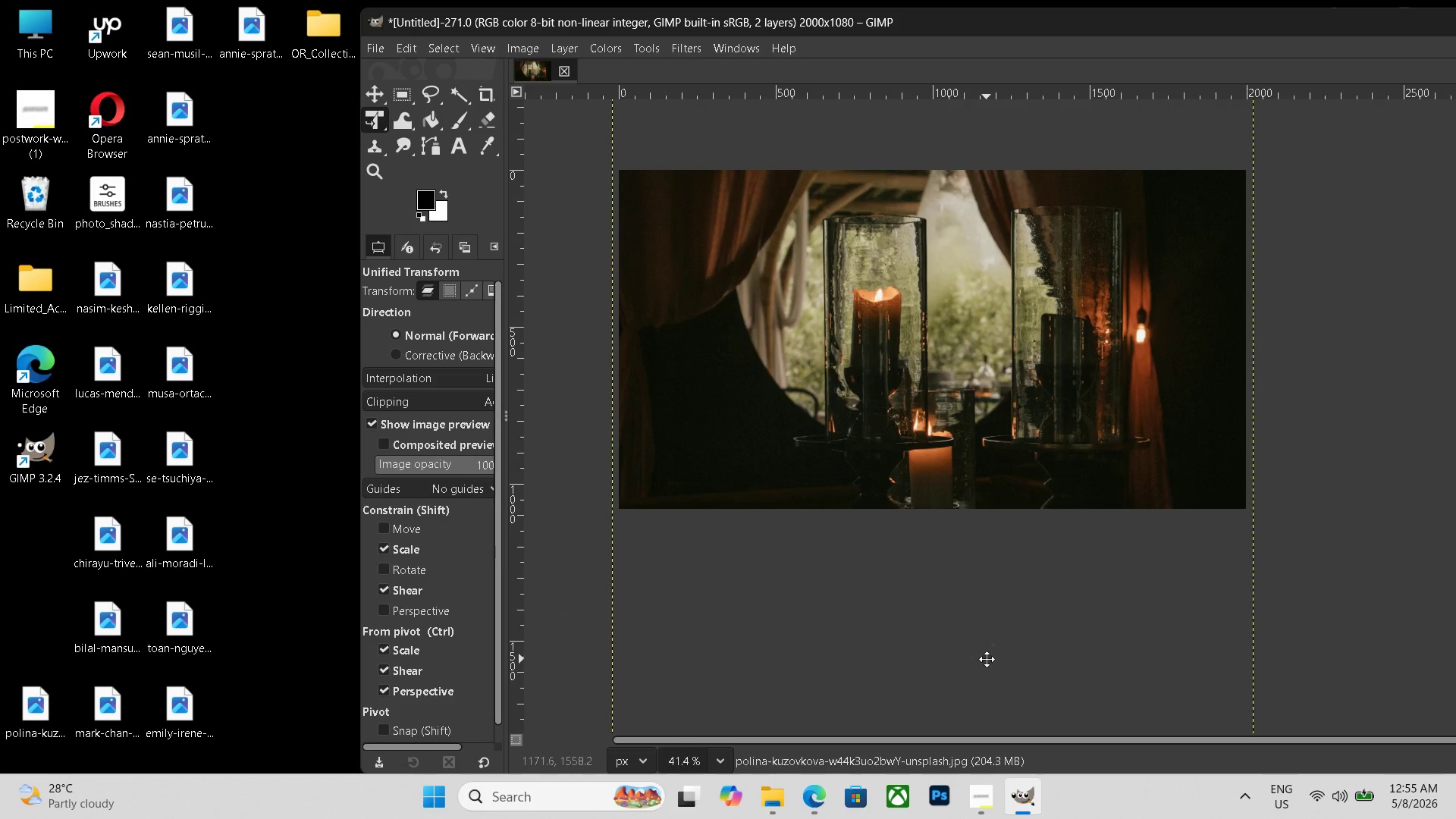 
scroll: coordinate [847, 497], scroll_direction: up, amount: 10.0
 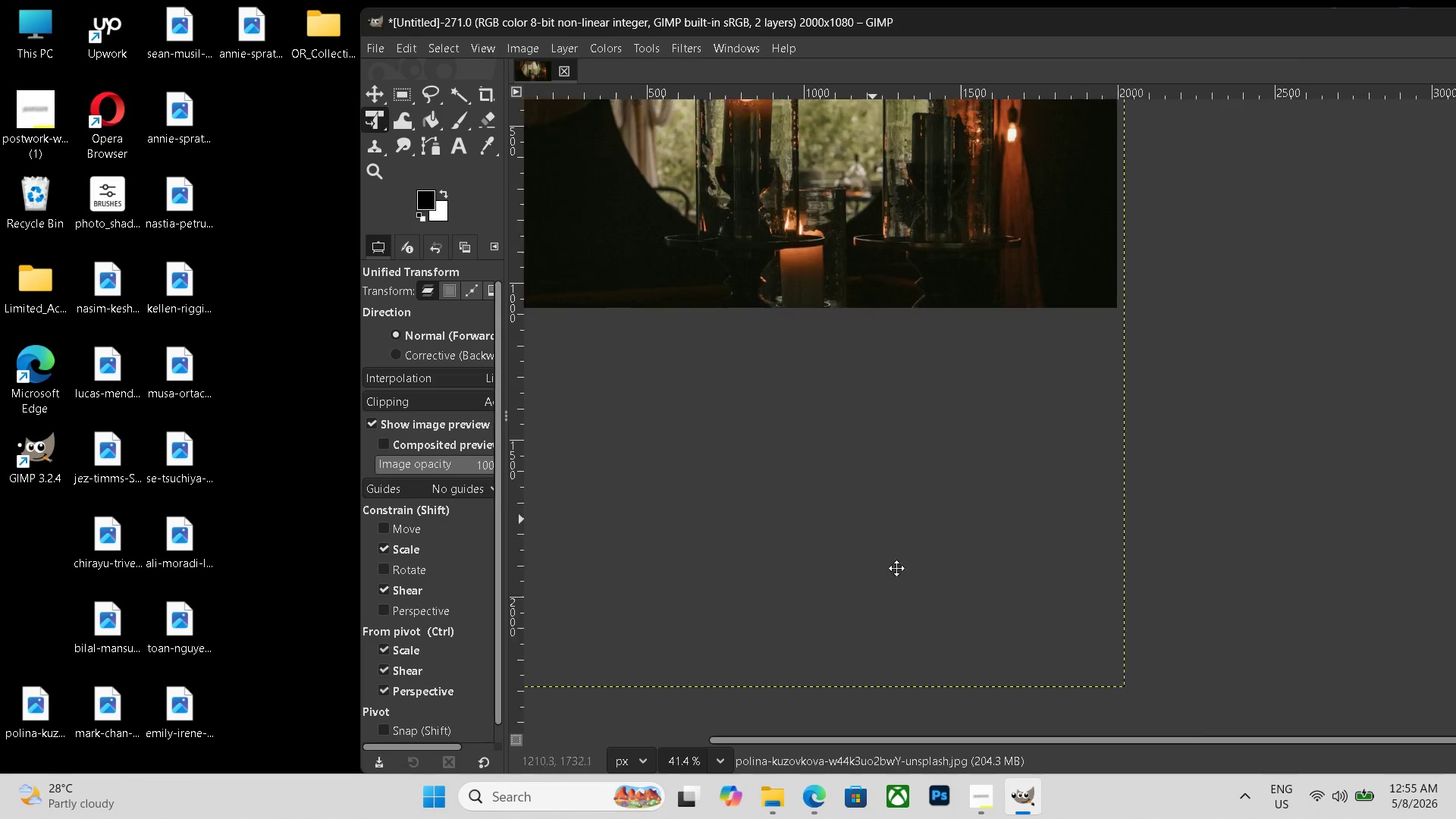 
hold_key(key=Space, duration=0.42)
 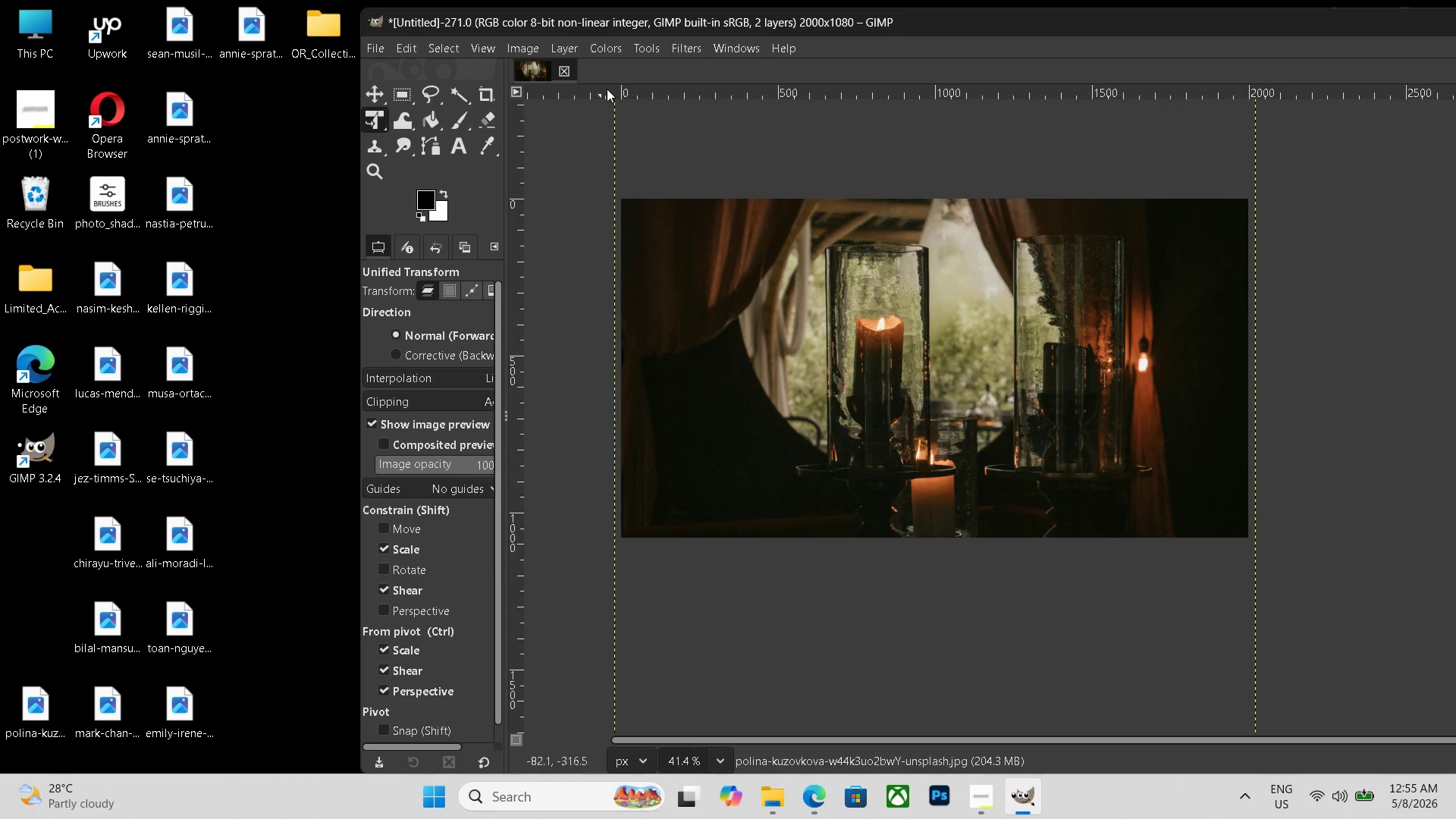 
left_click_drag(start_coordinate=[987, 659], to_coordinate=[989, 688])
 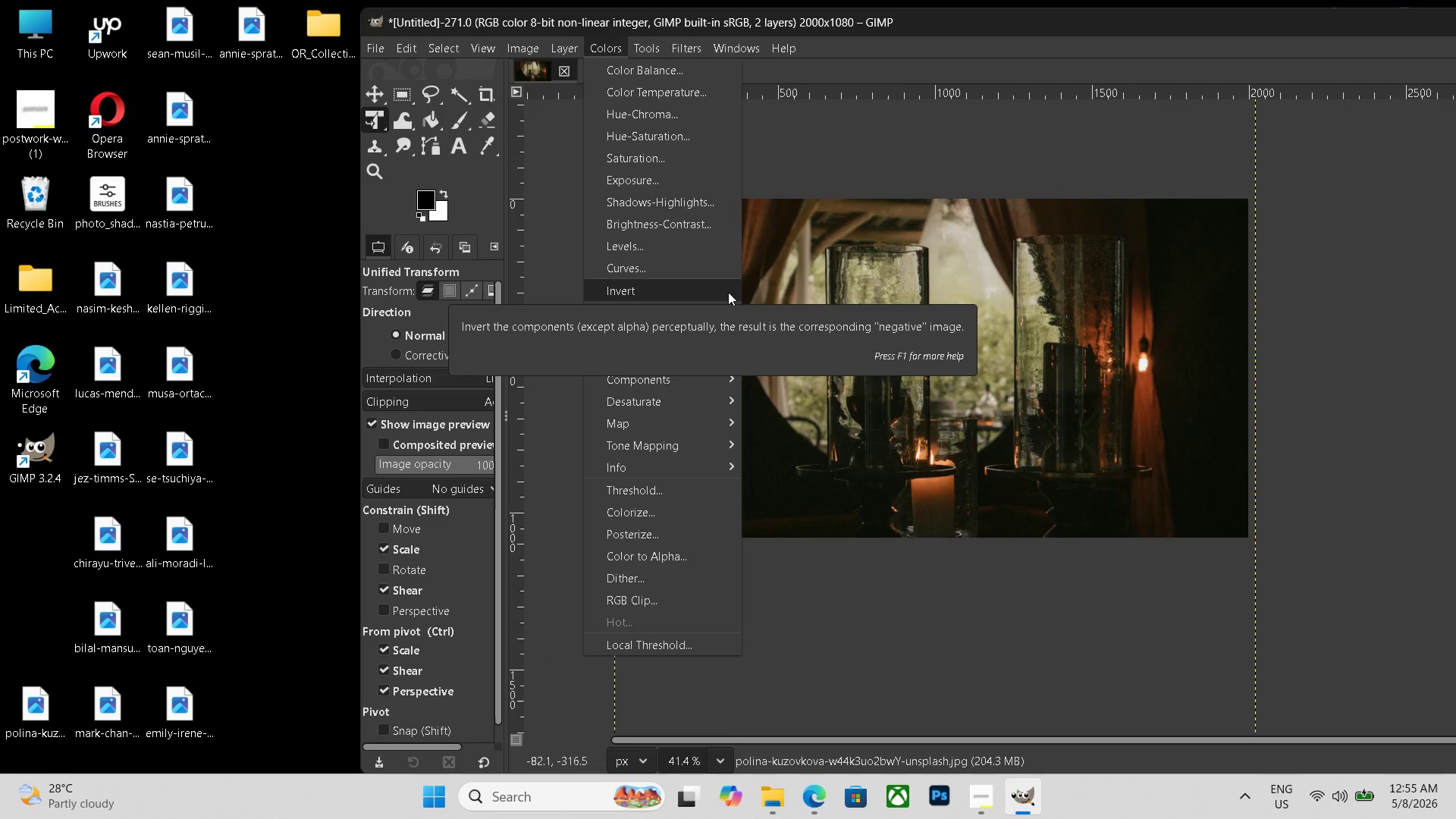 
mouse_move([686, 431])
 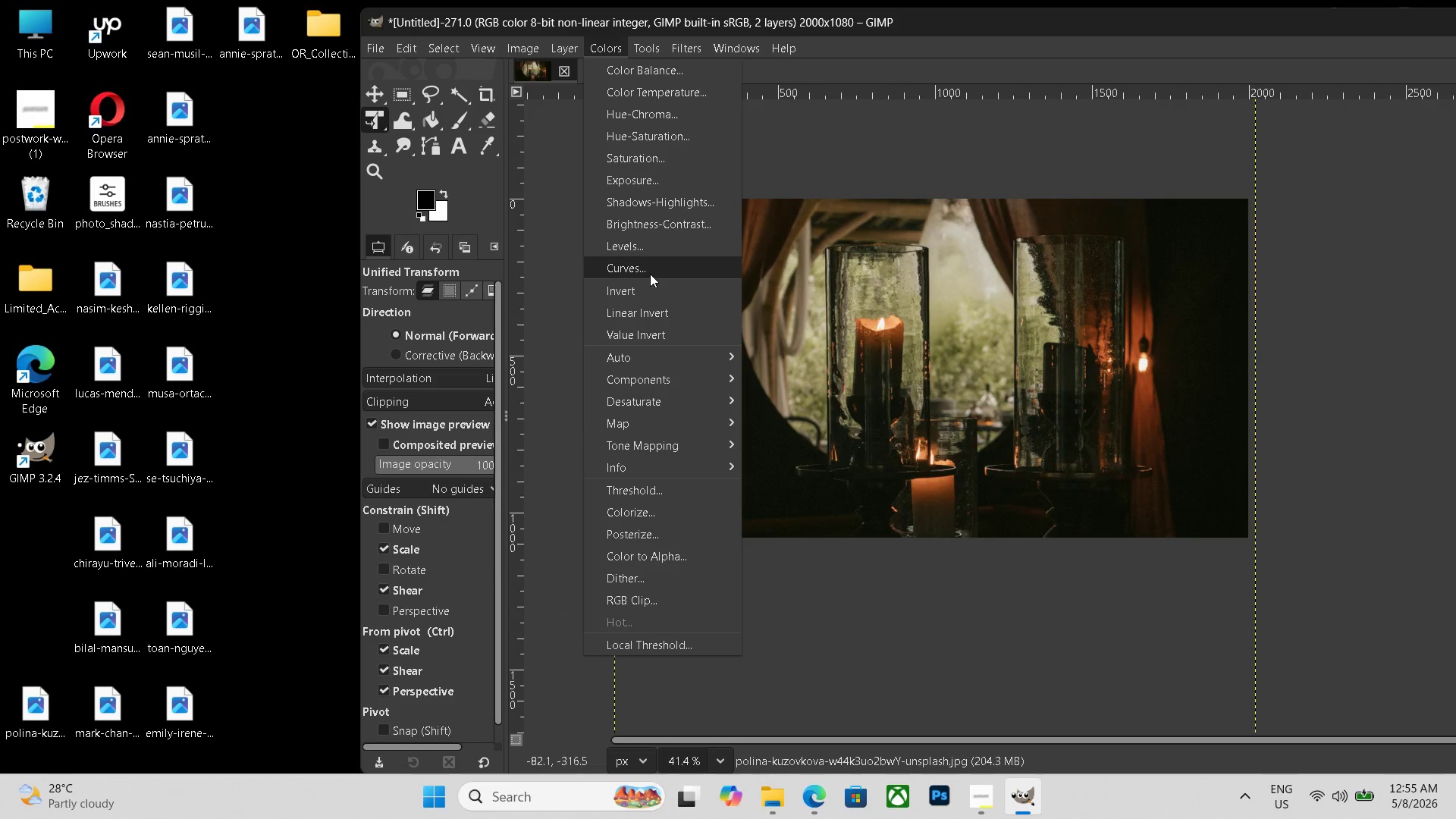 
left_click([650, 274])
 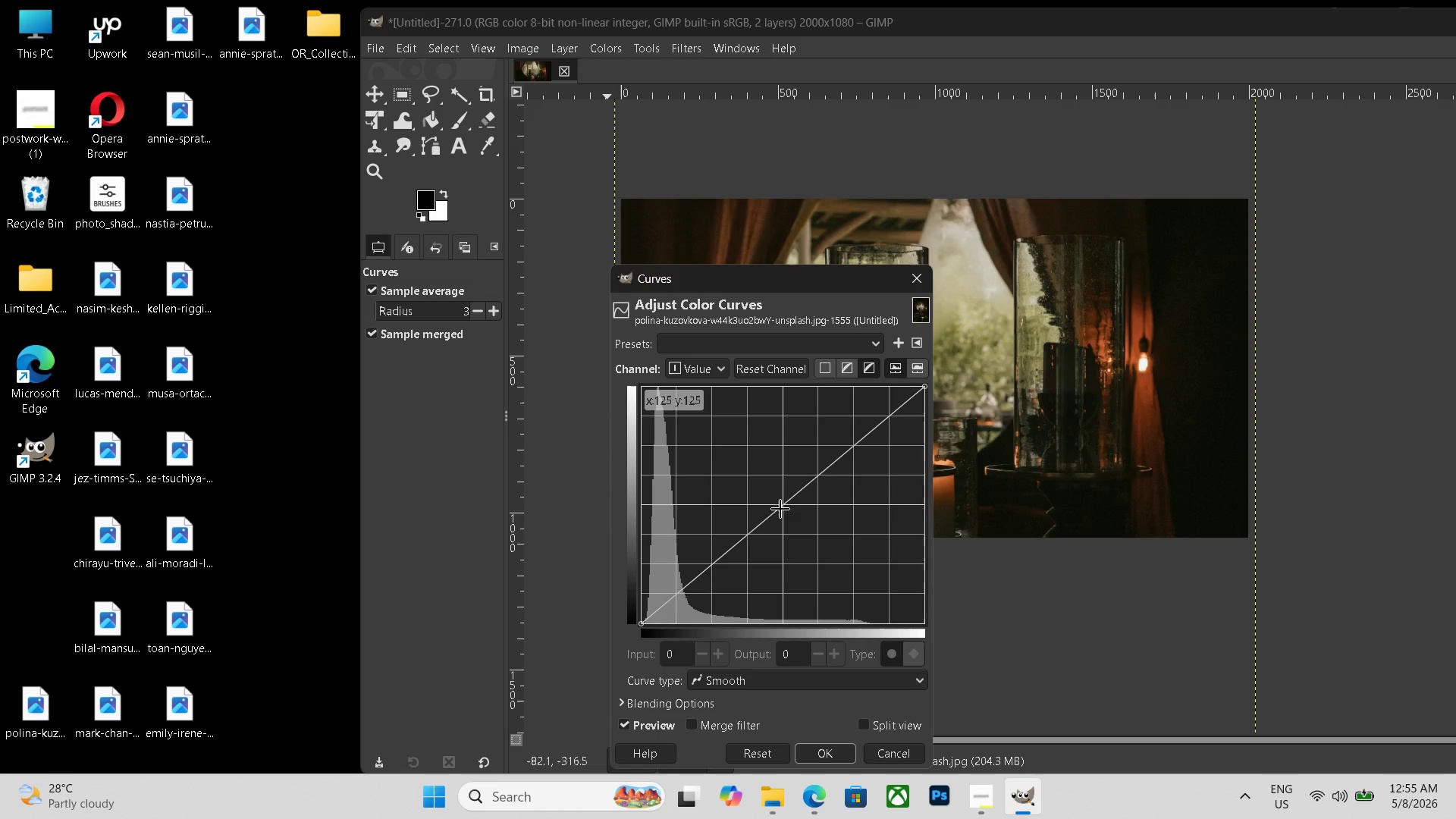 
left_click_drag(start_coordinate=[780, 509], to_coordinate=[755, 499])
 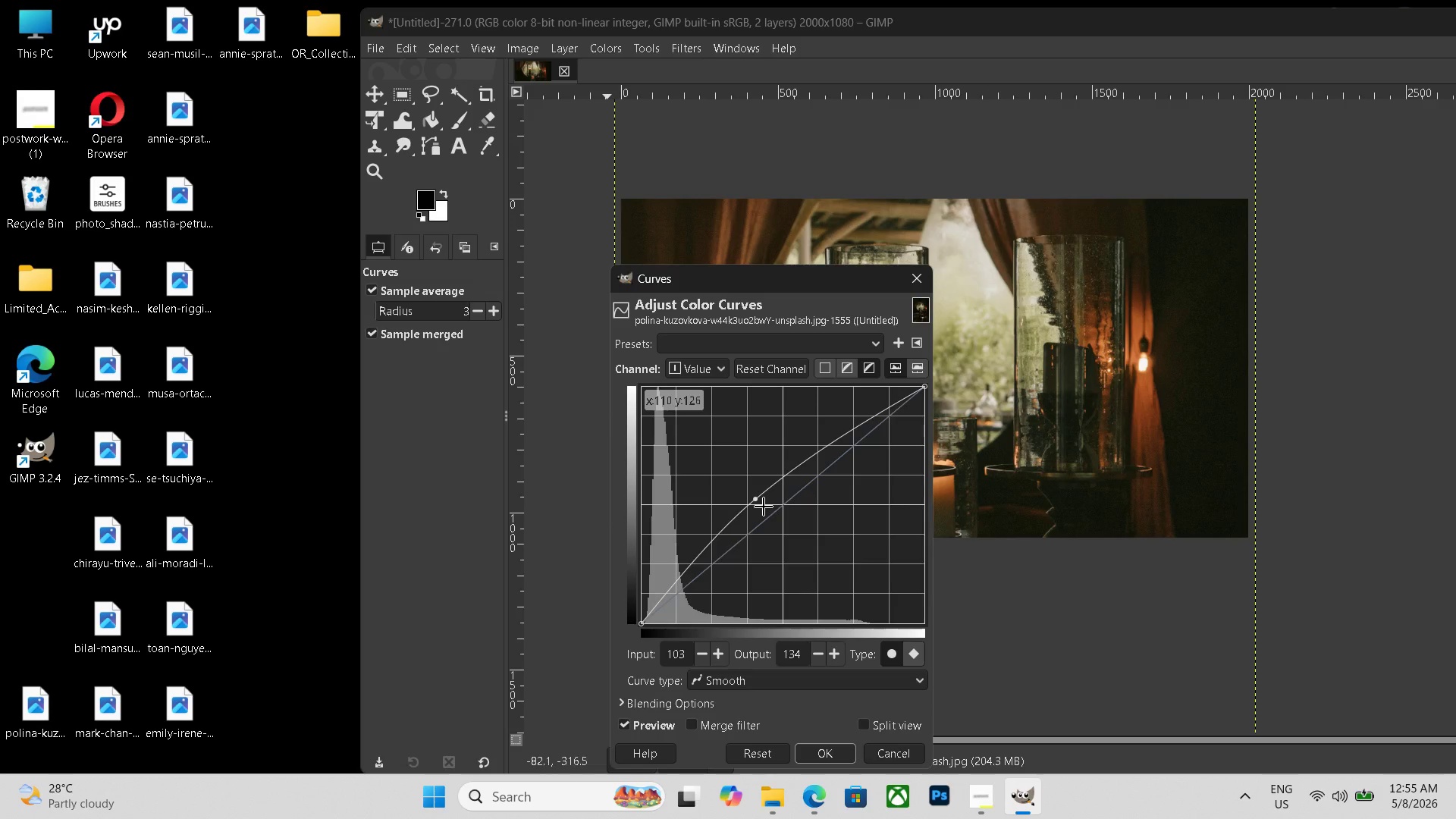 
wait(15.59)
 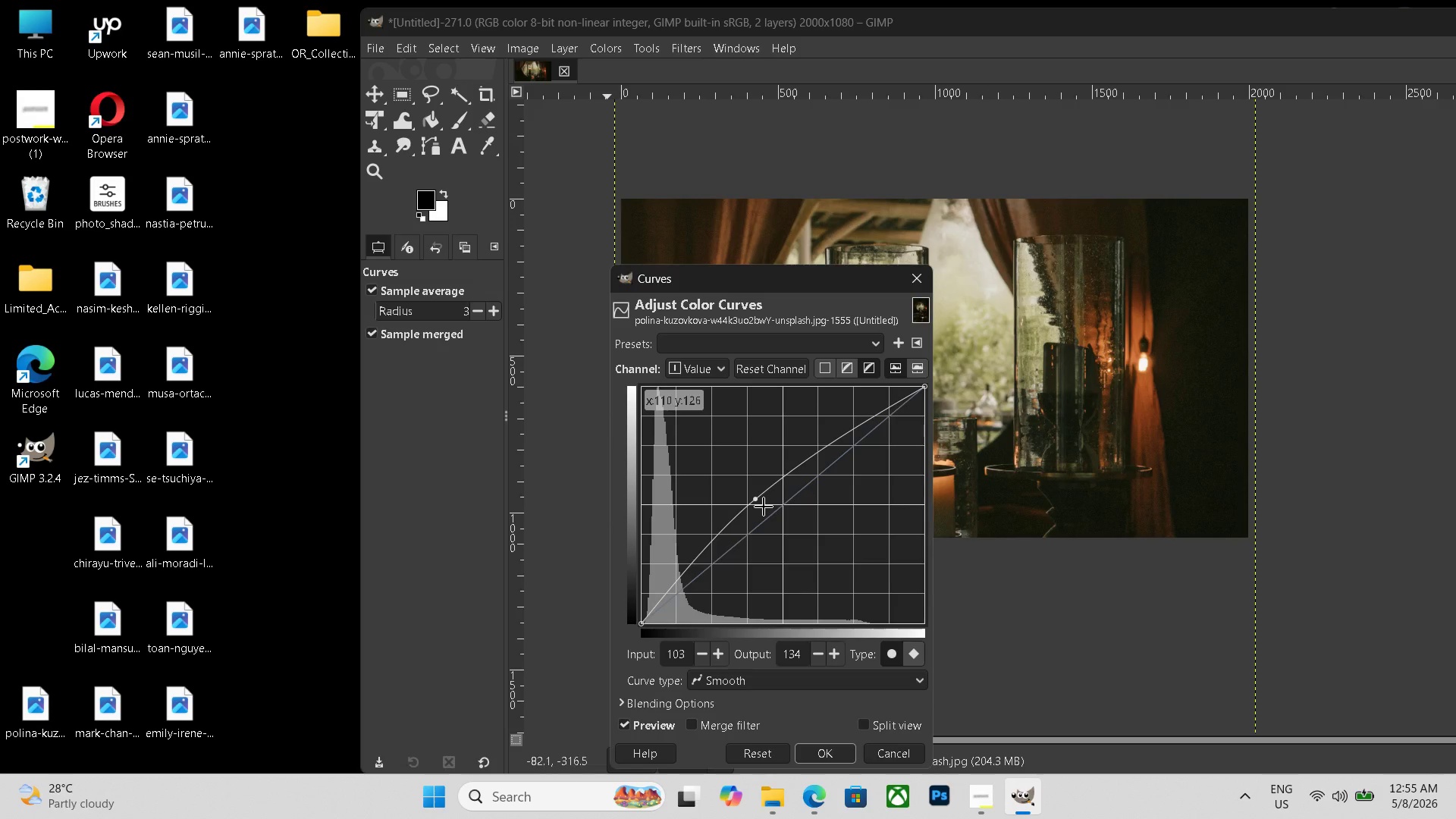 
left_click([839, 749])
 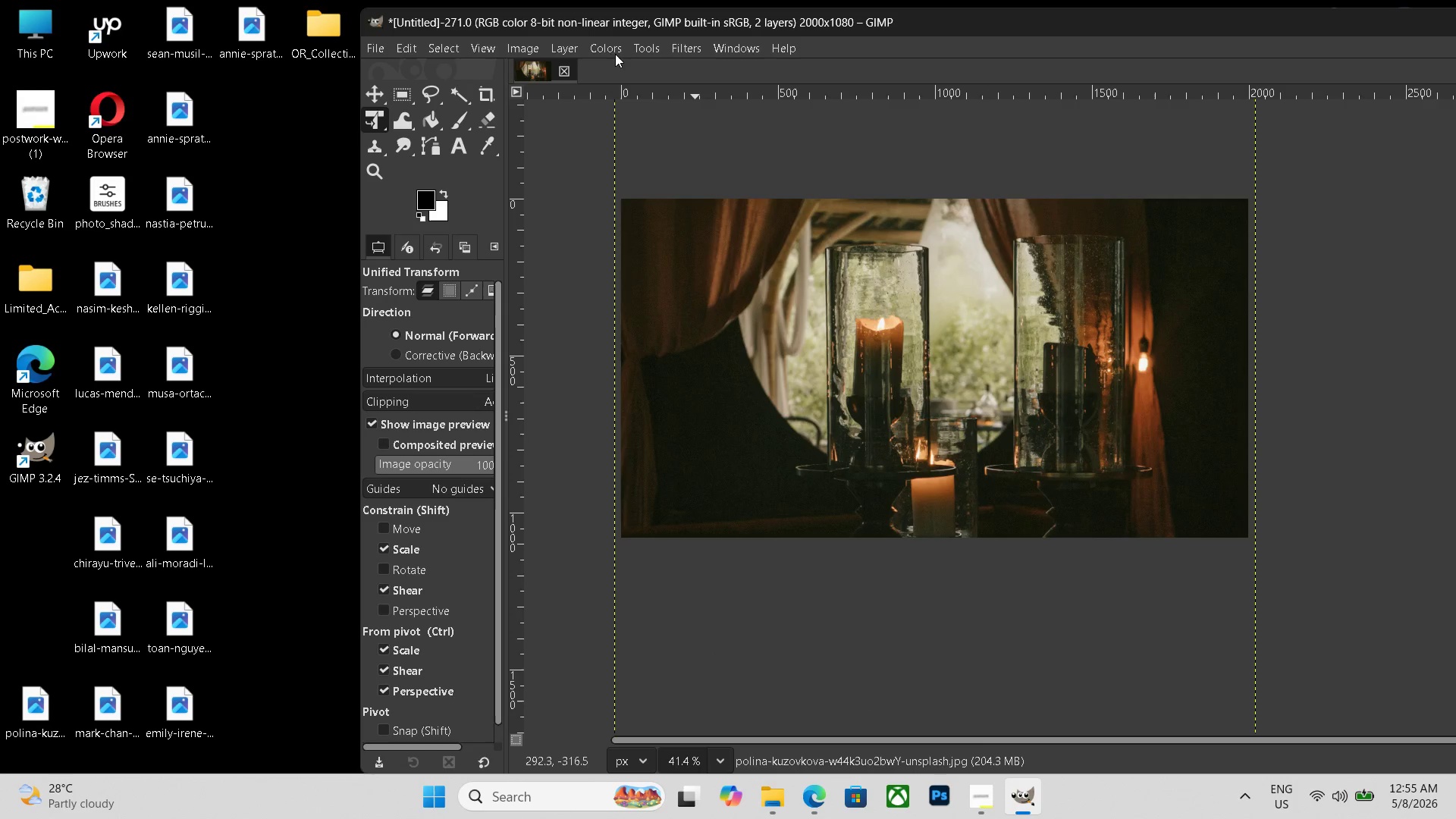 
left_click([607, 48])
 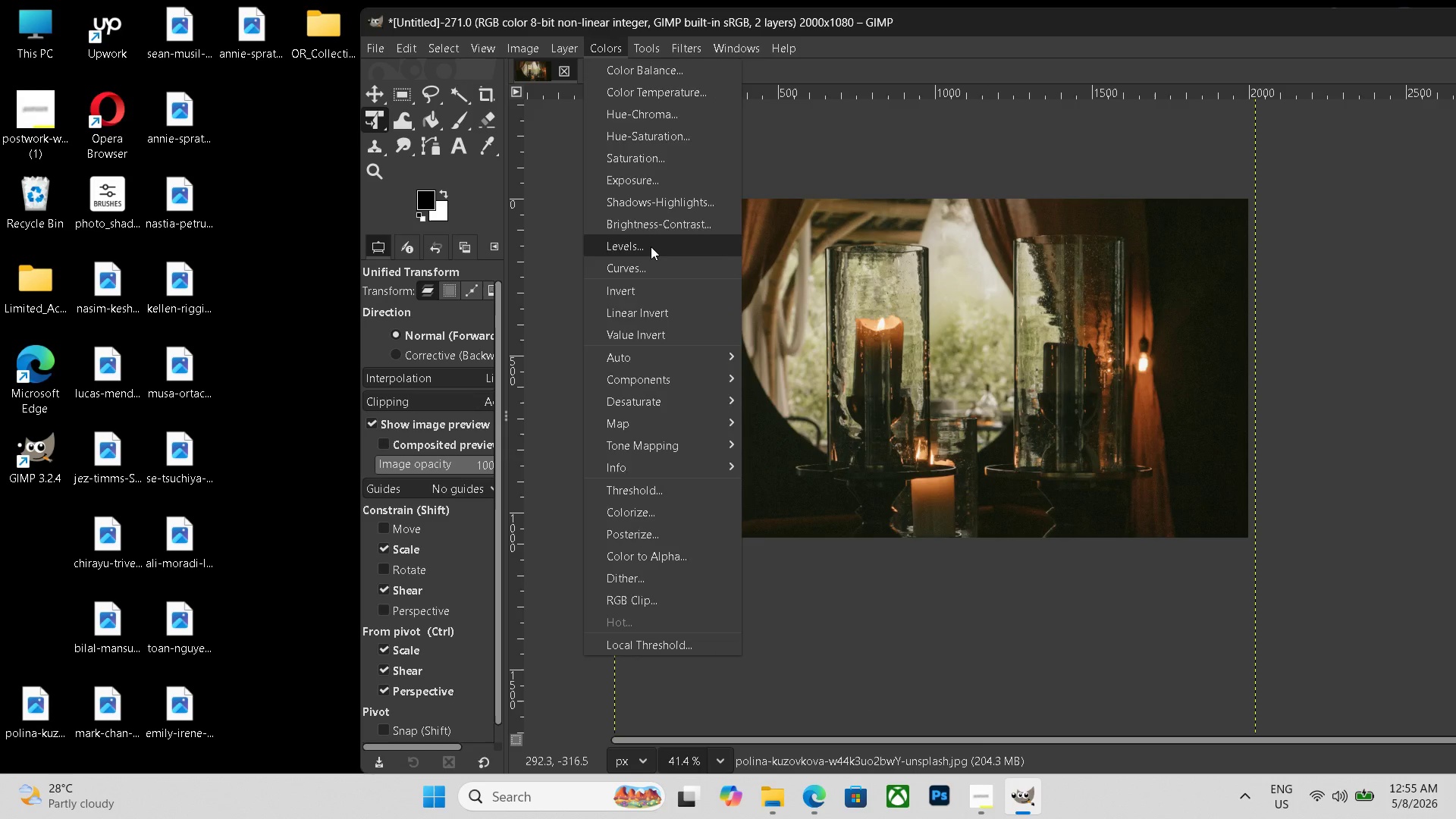 
left_click([651, 246])
 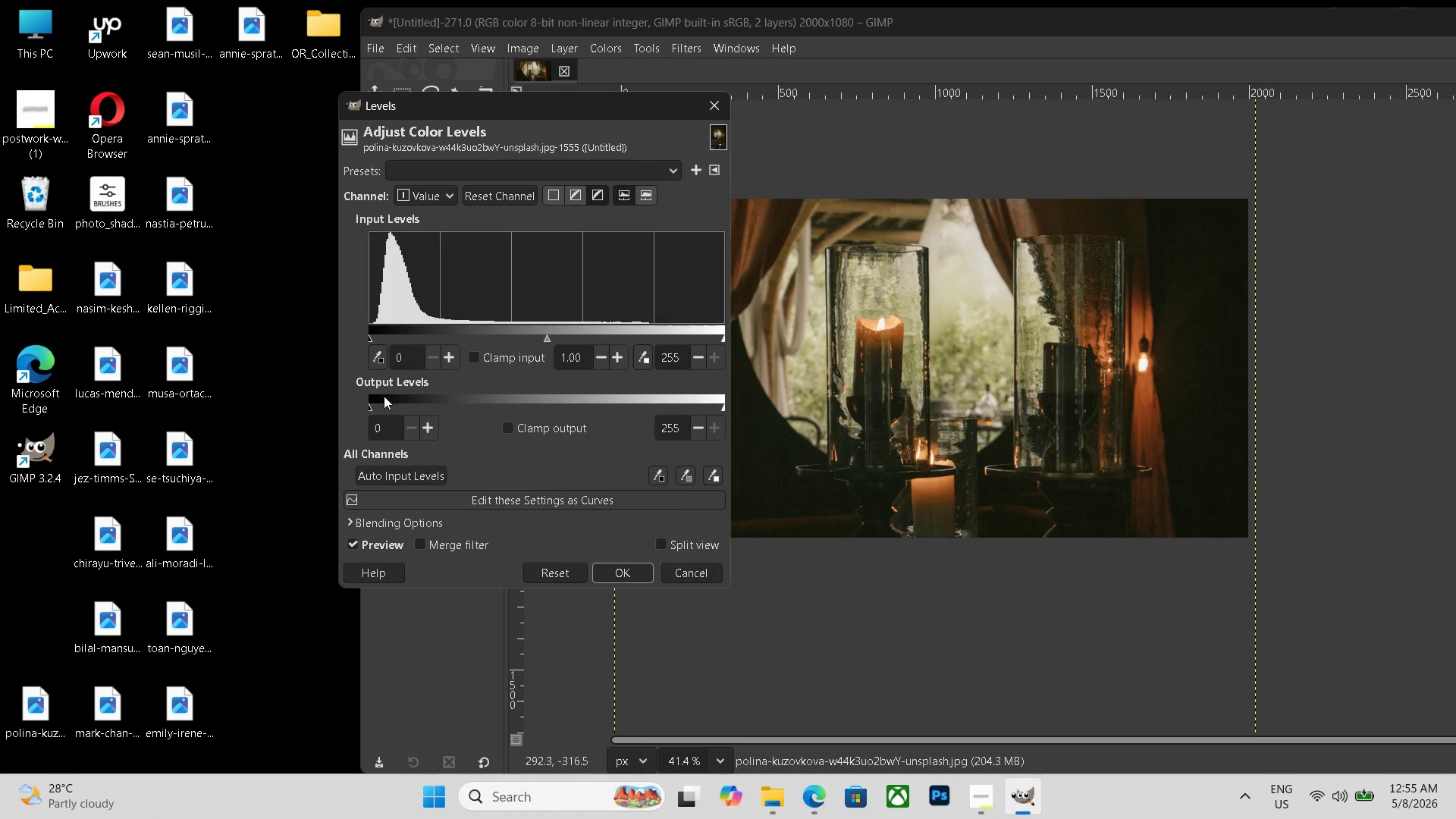 
left_click([378, 403])
 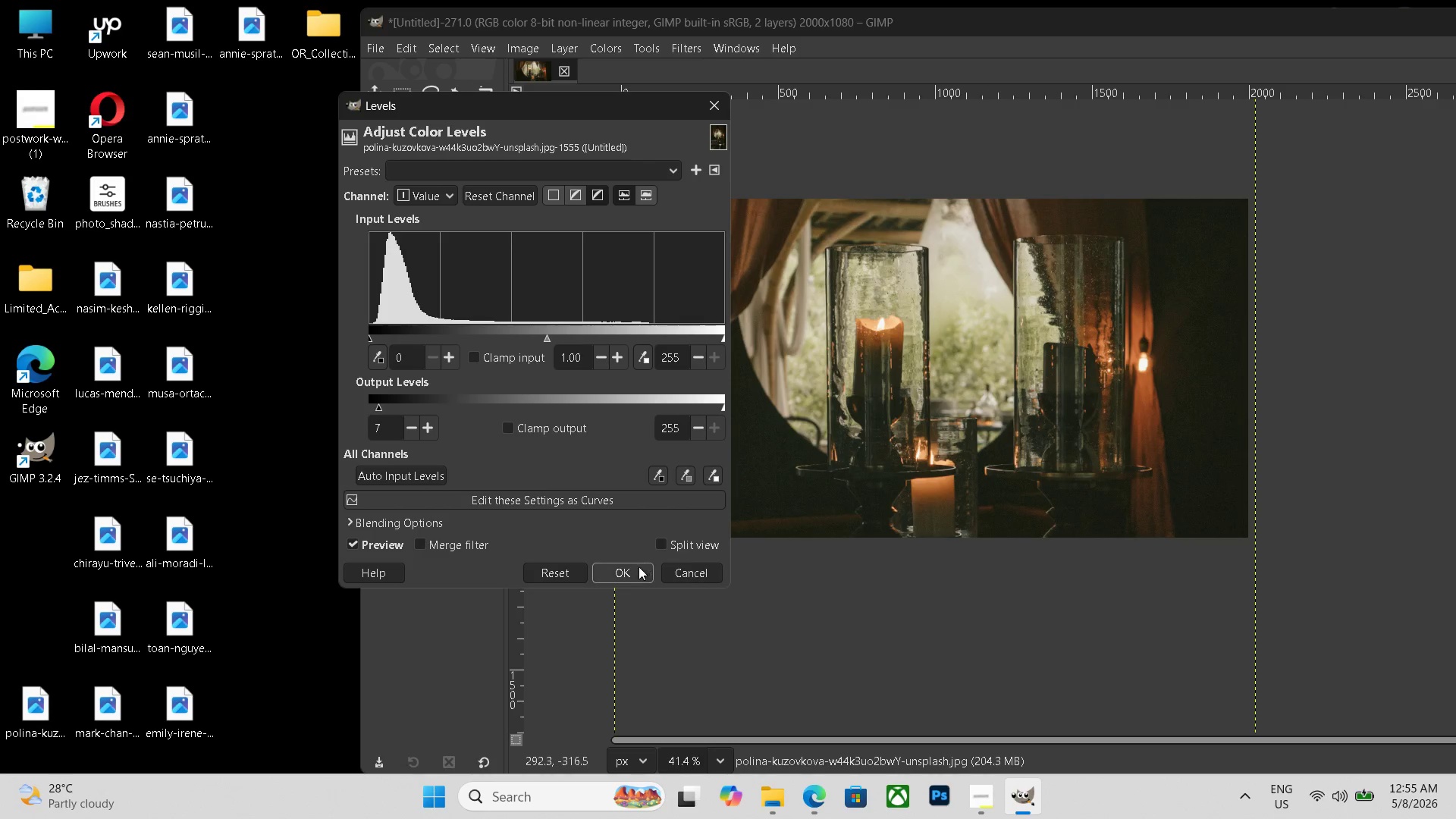 
left_click_drag(start_coordinate=[637, 574], to_coordinate=[637, 579])
 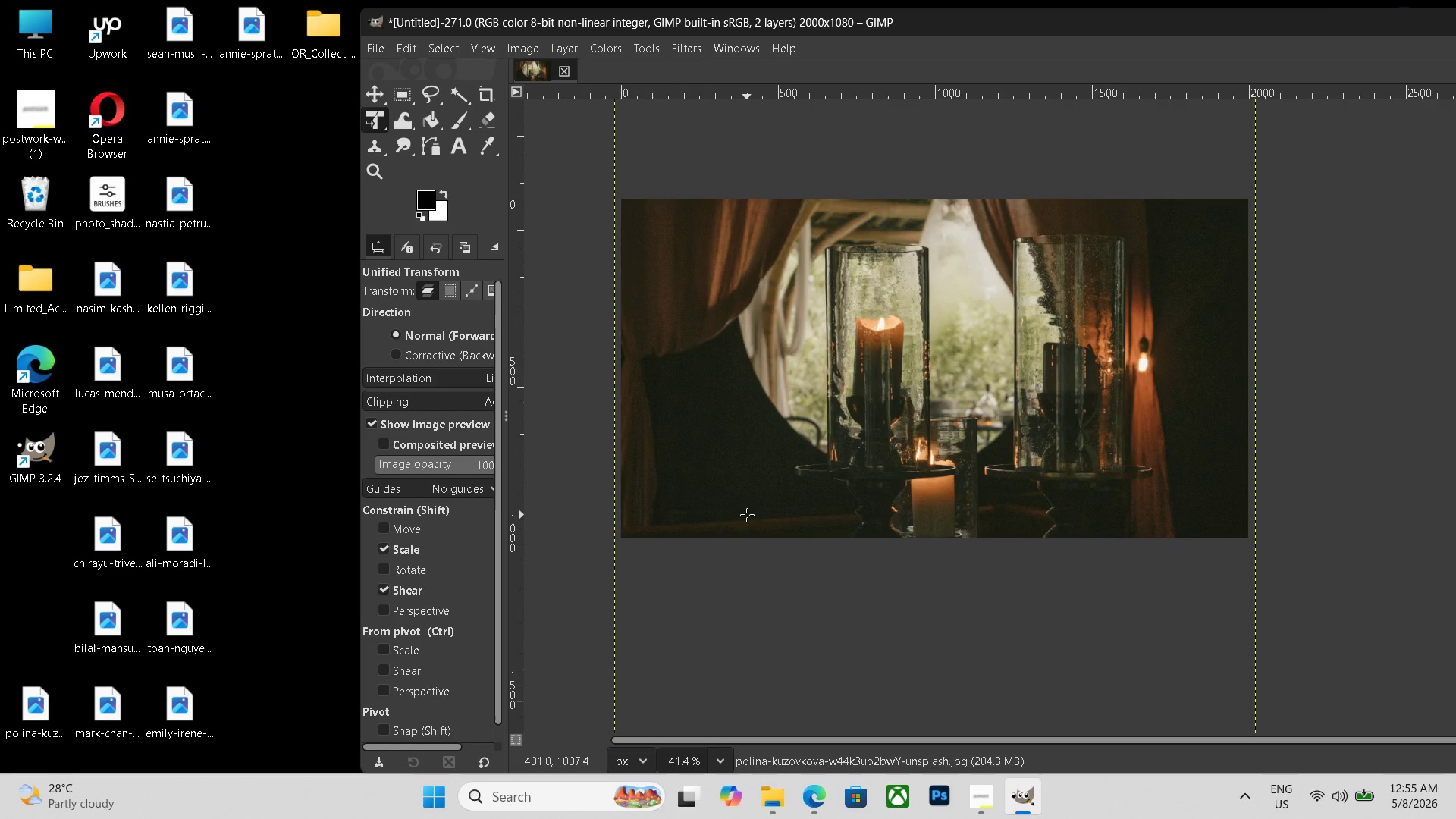 
key(Control+Shift+E)
 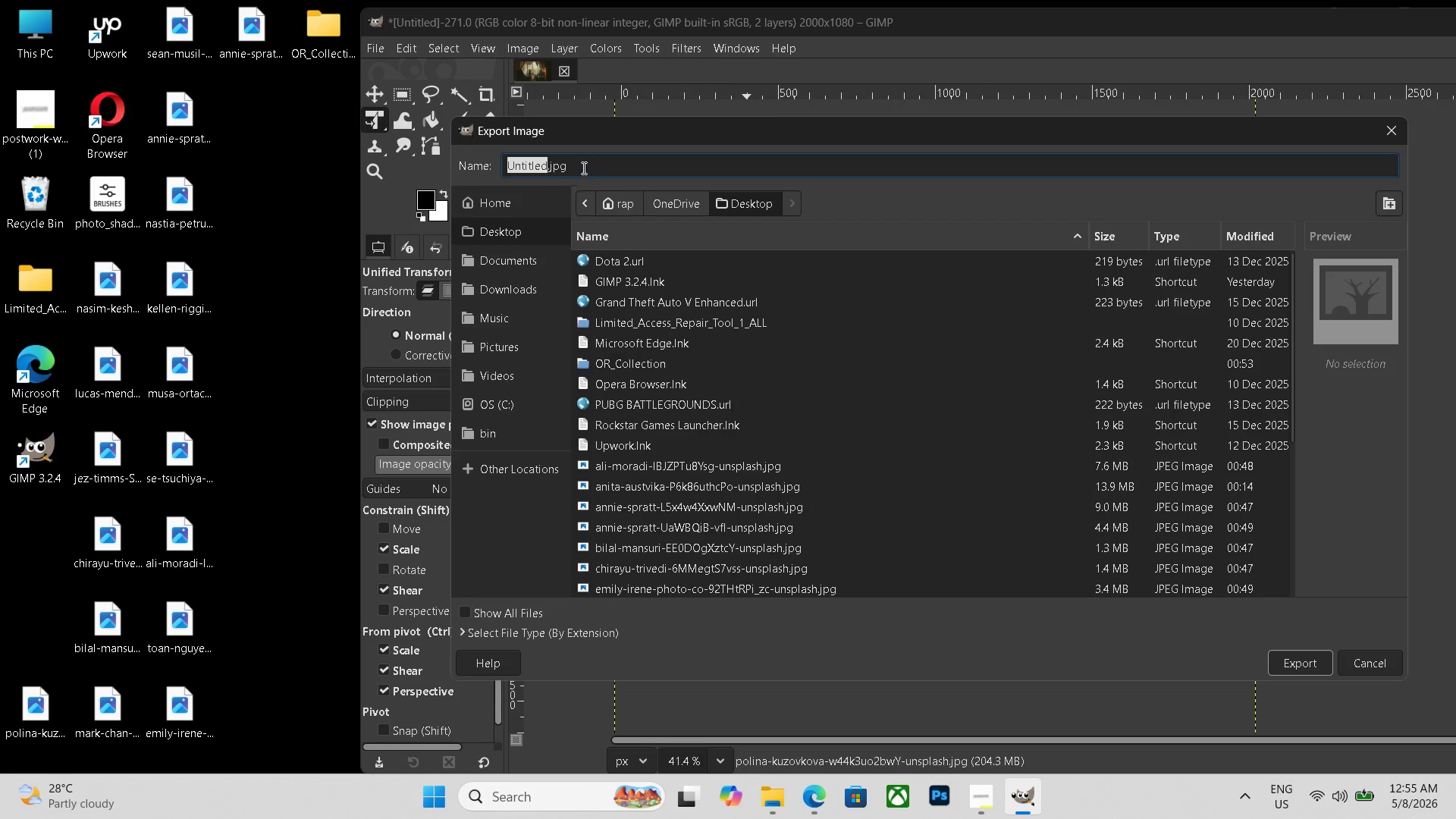 
double_click([582, 168])
 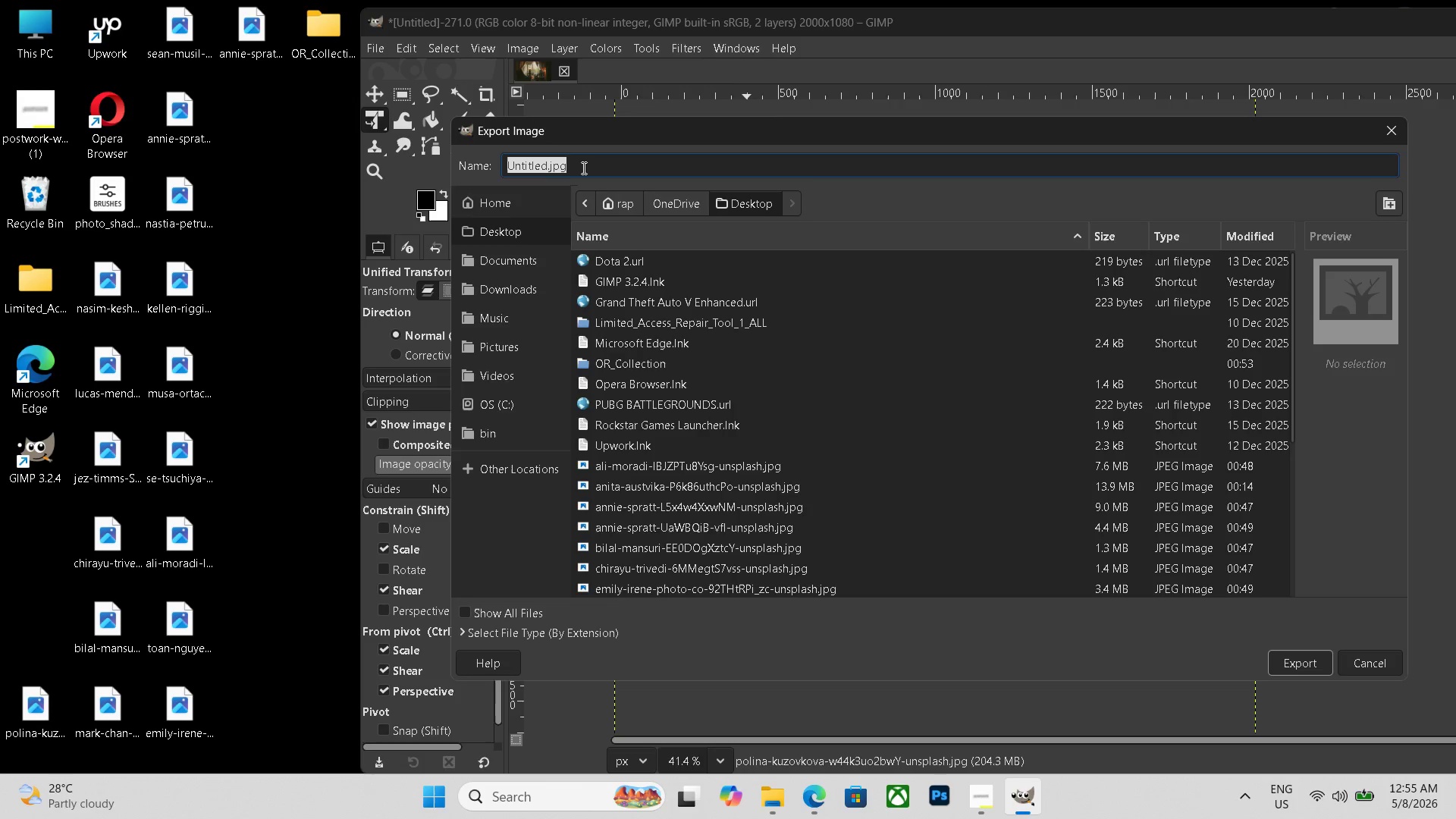 
triple_click([582, 168])
 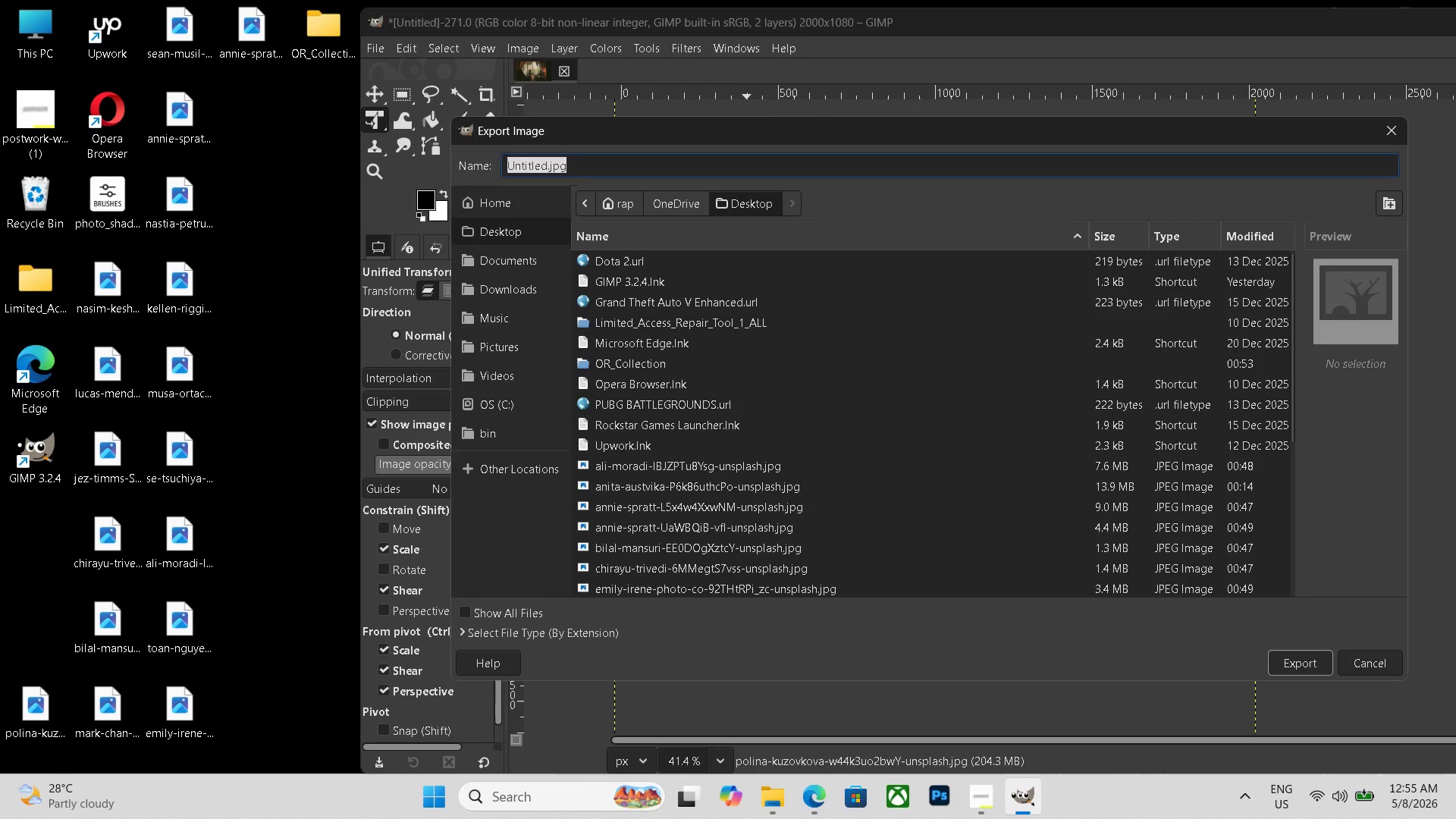 
key(Backspace)
 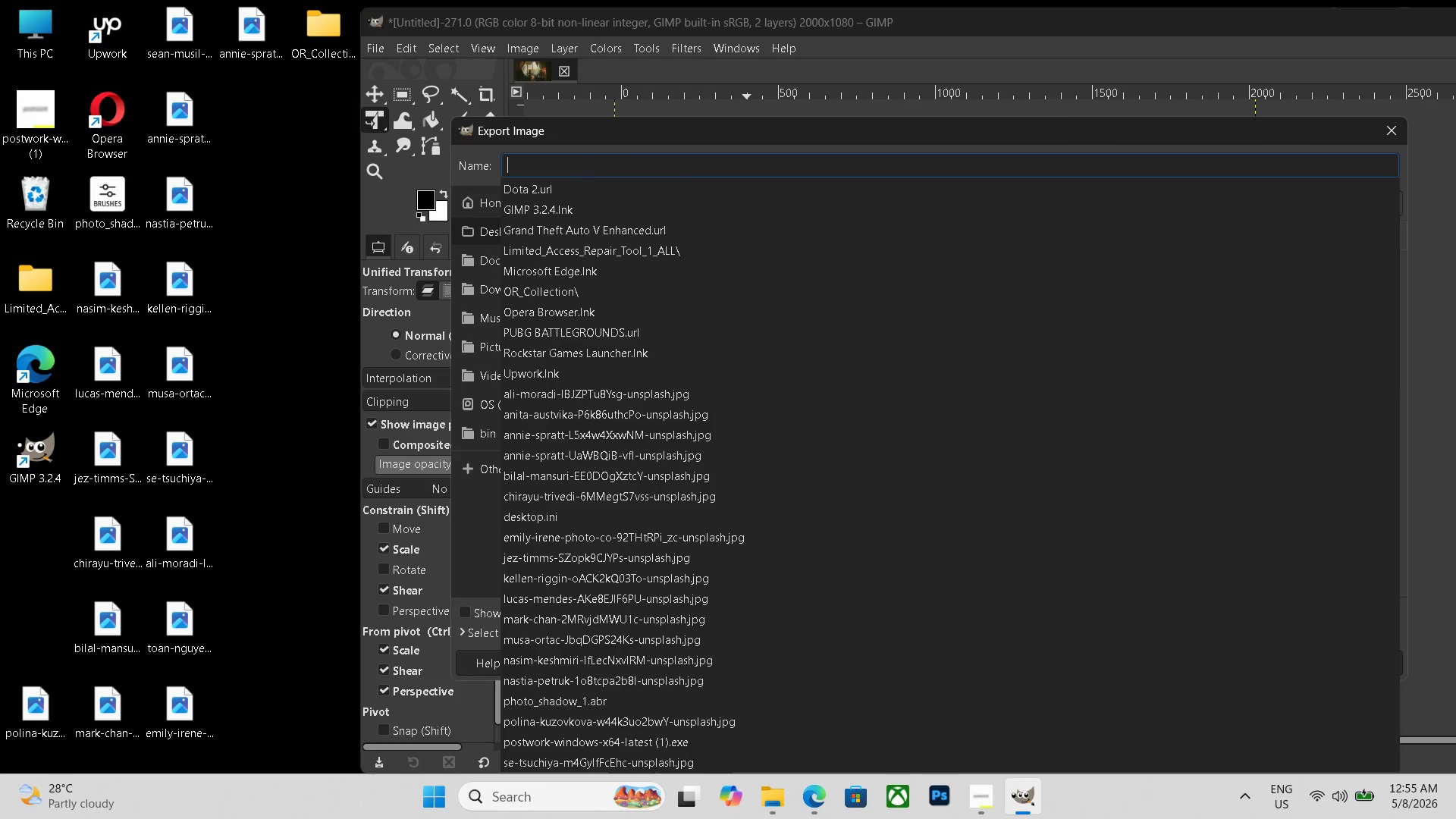 
key(Control+V)
 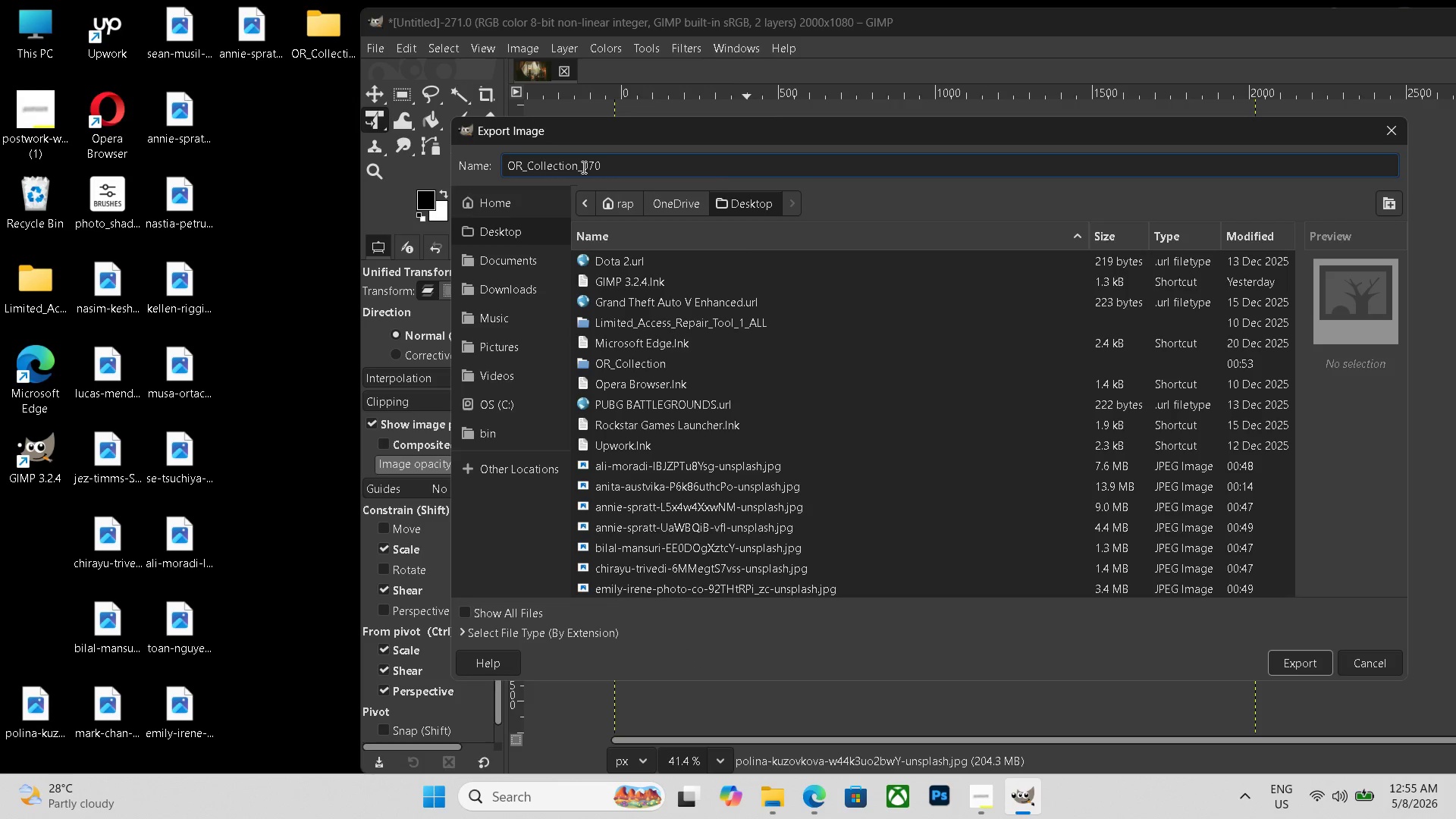 
key(Backspace)
 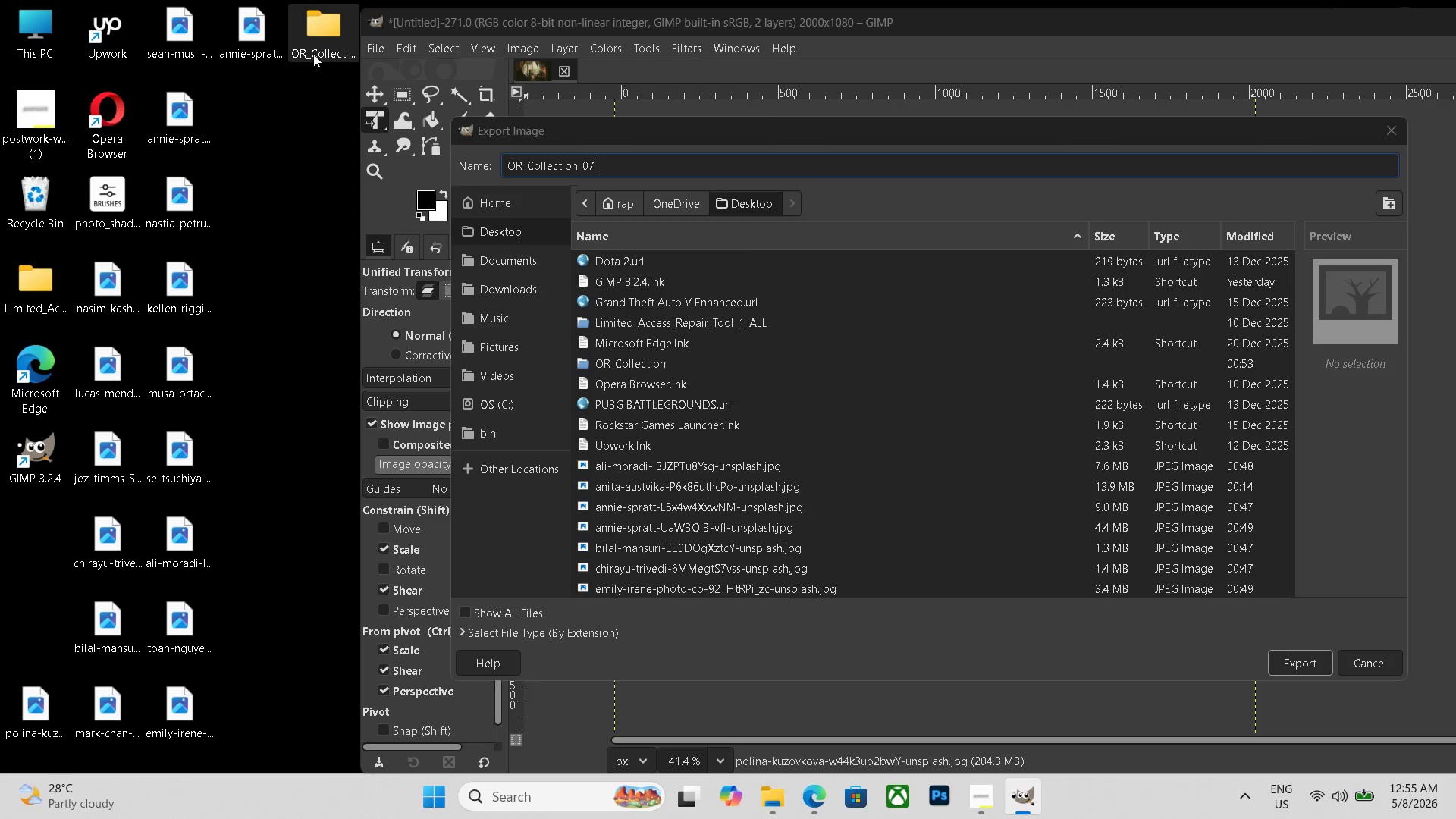 
double_click([313, 54])
 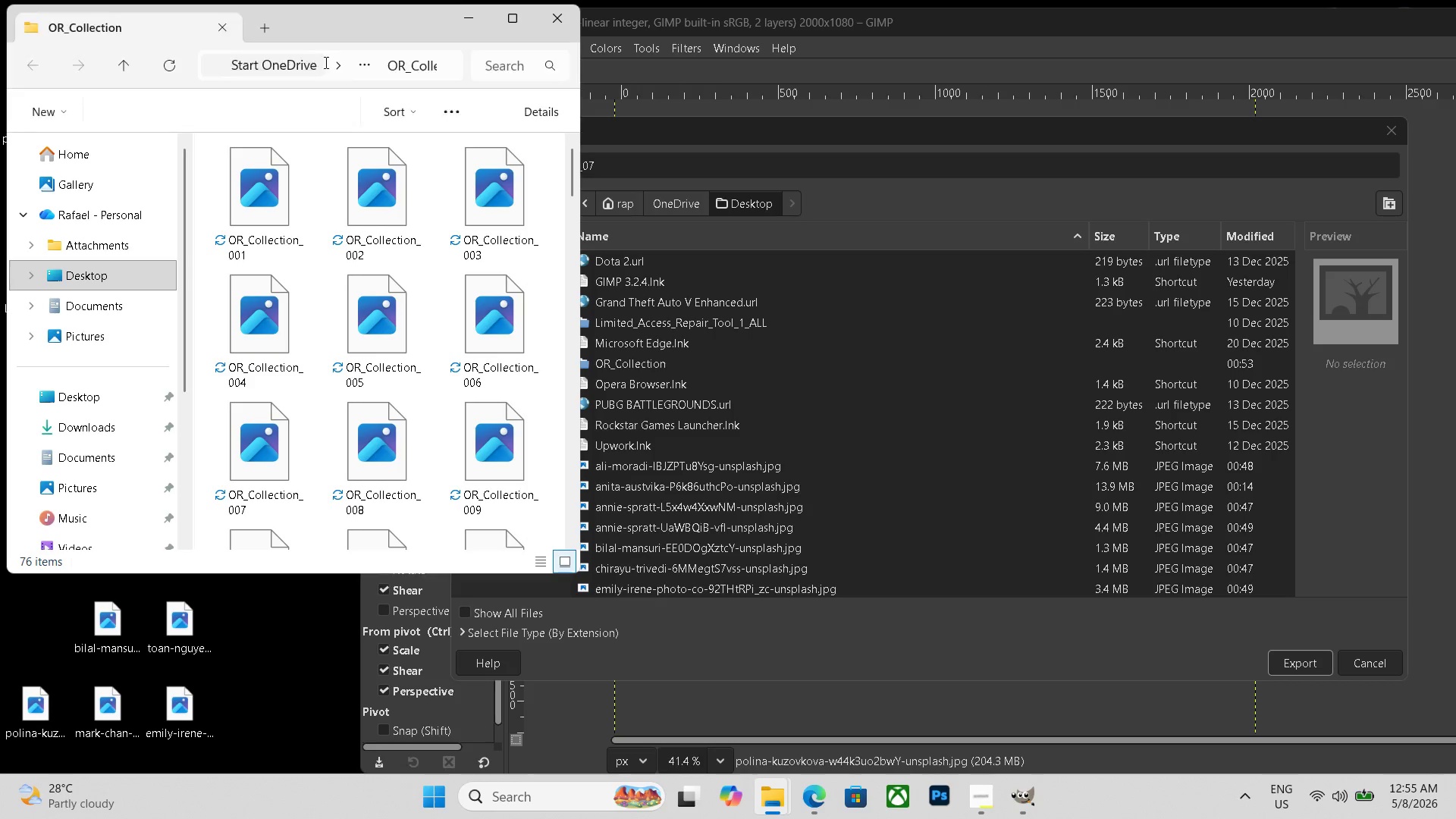 
scroll: coordinate [477, 308], scroll_direction: down, amount: 35.0
 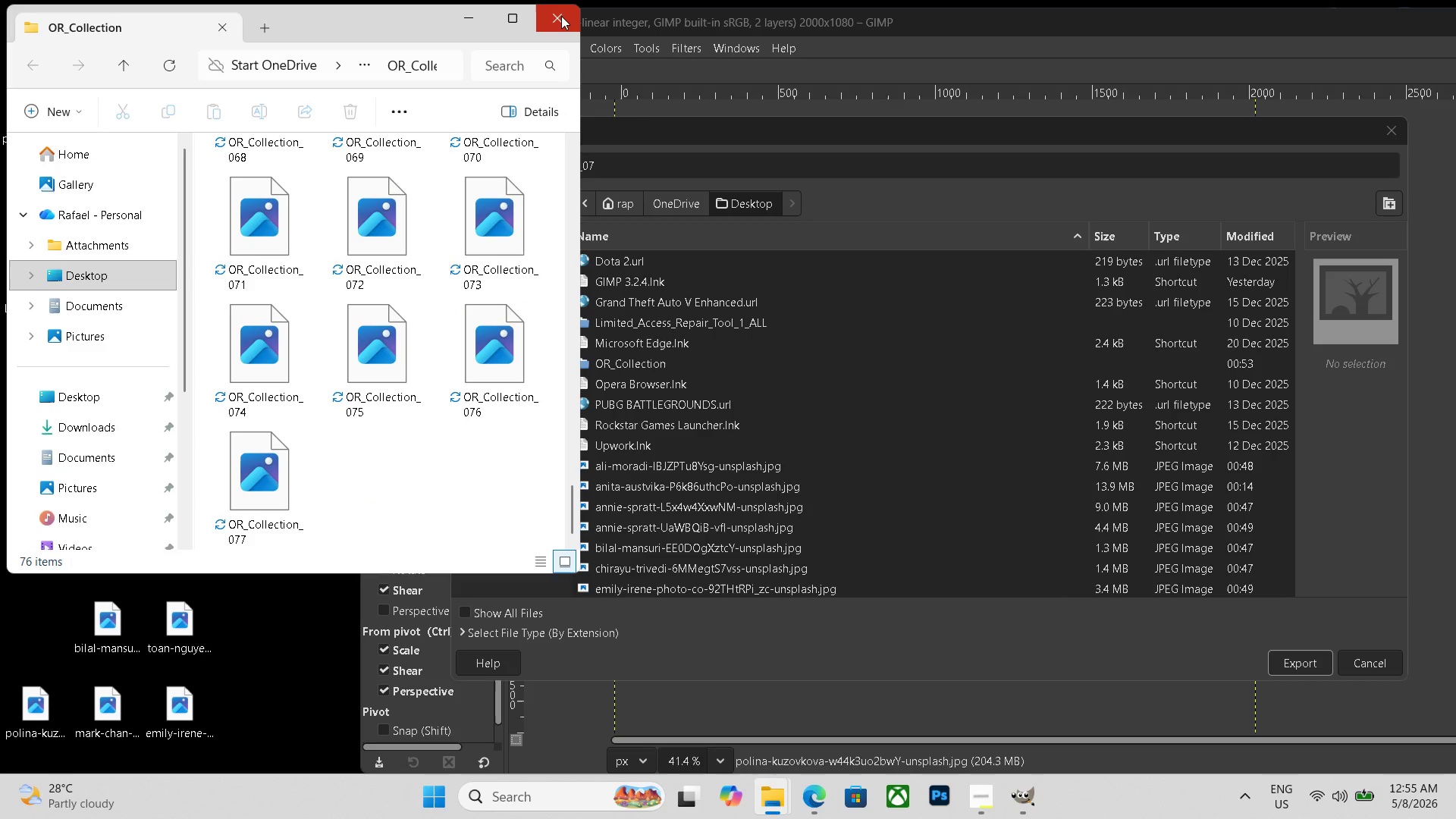 
left_click([561, 17])
 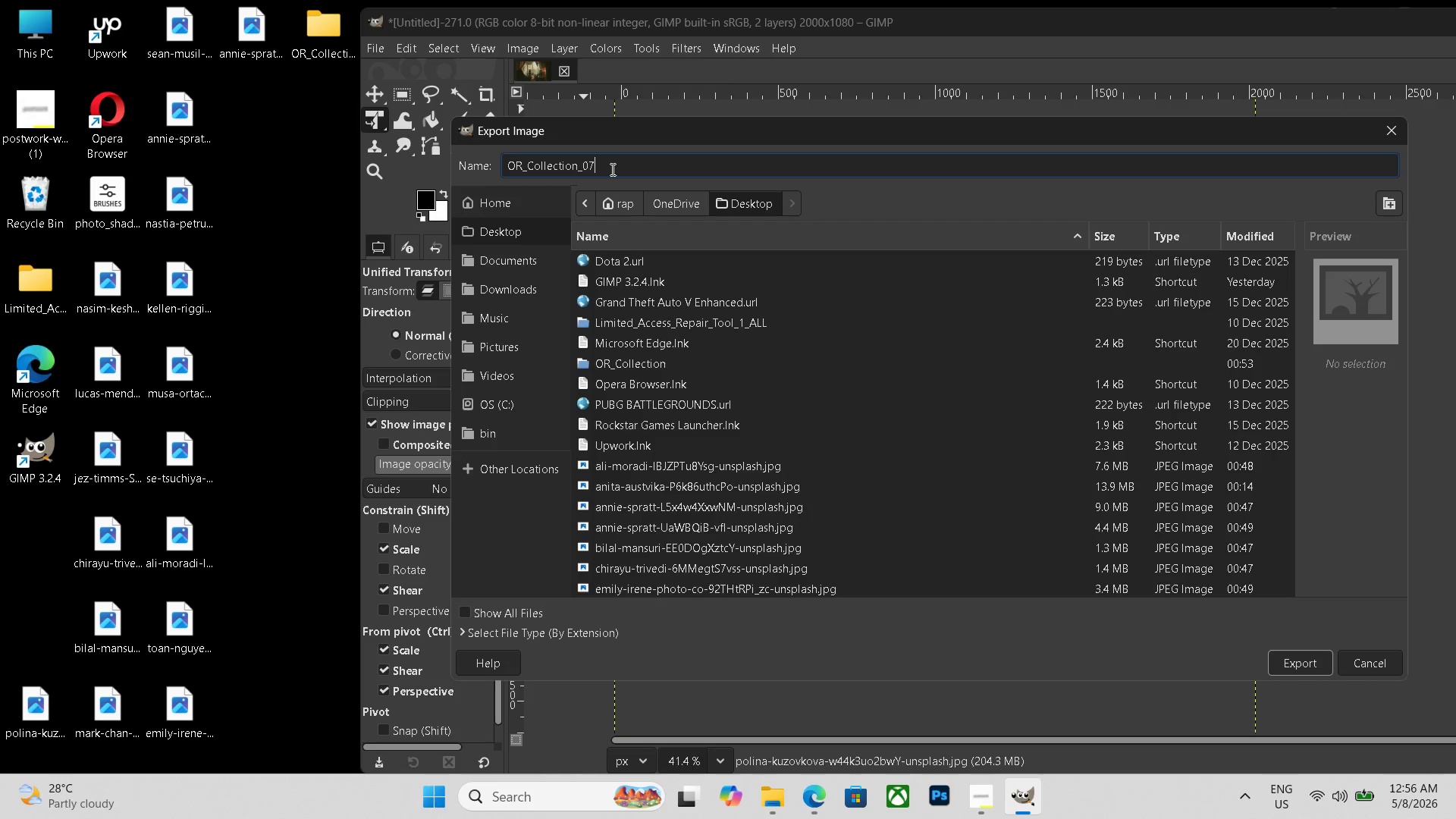 
key(Numpad8)
 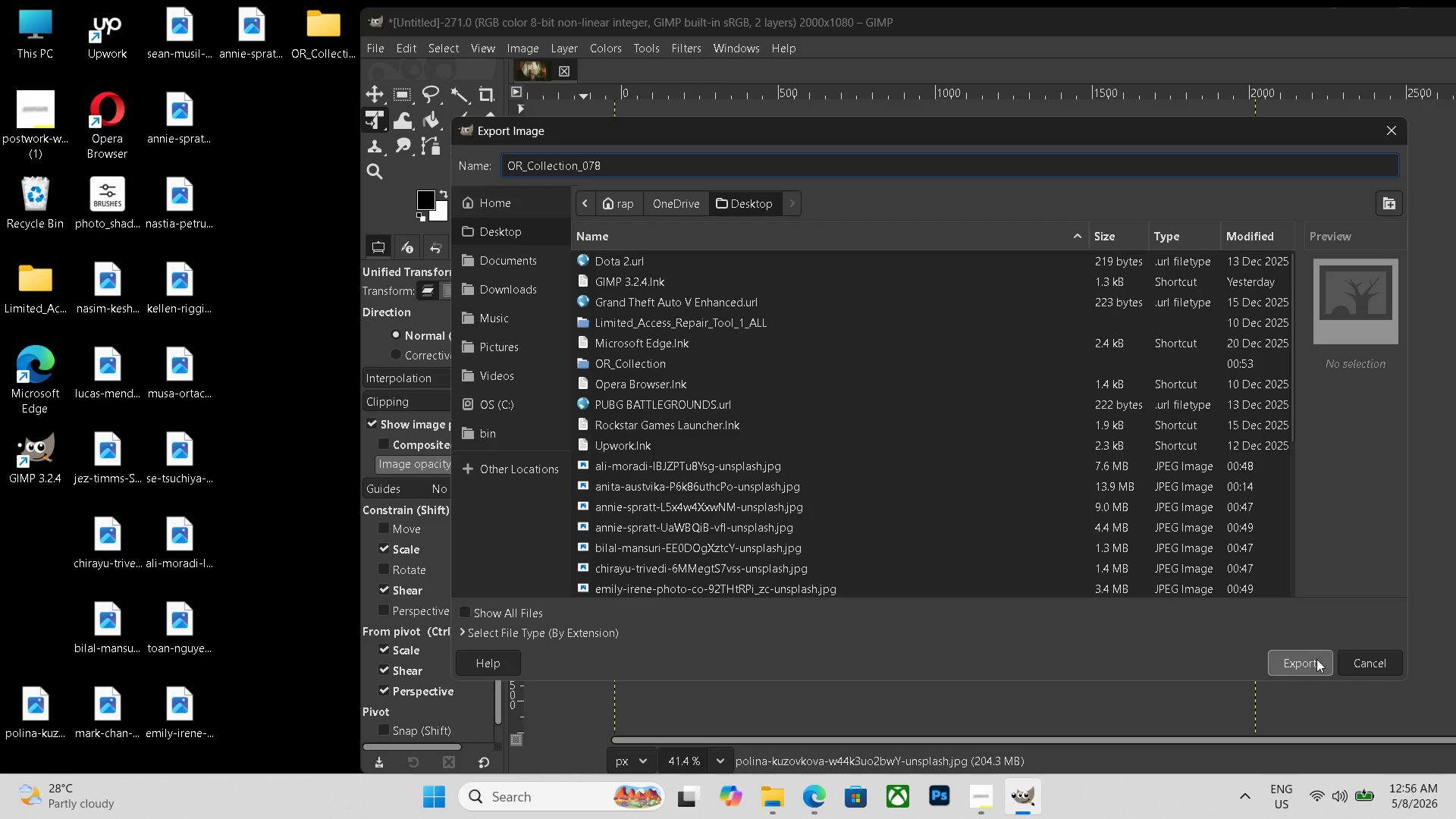 
left_click([1307, 660])
 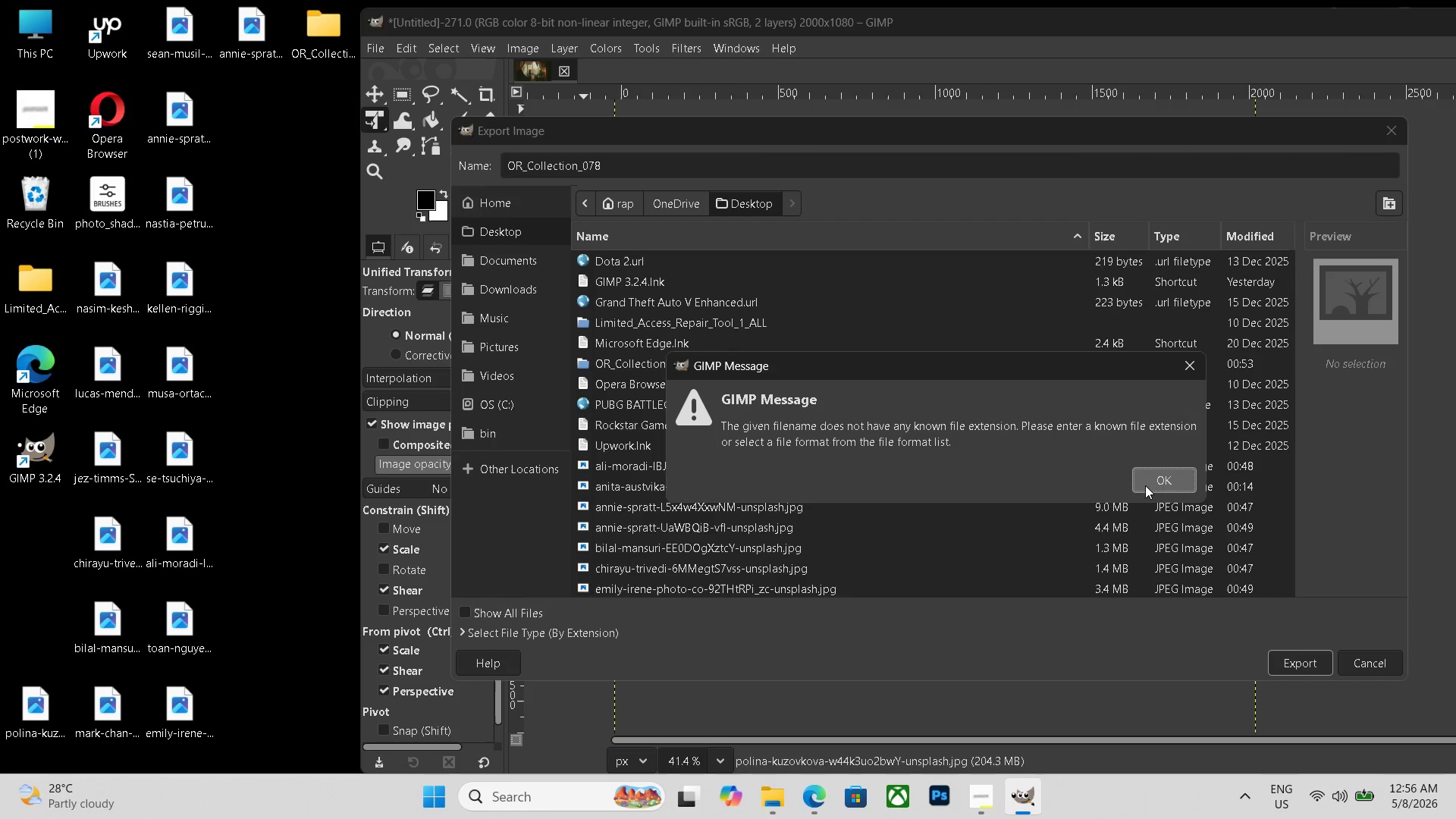 
left_click([1145, 485])
 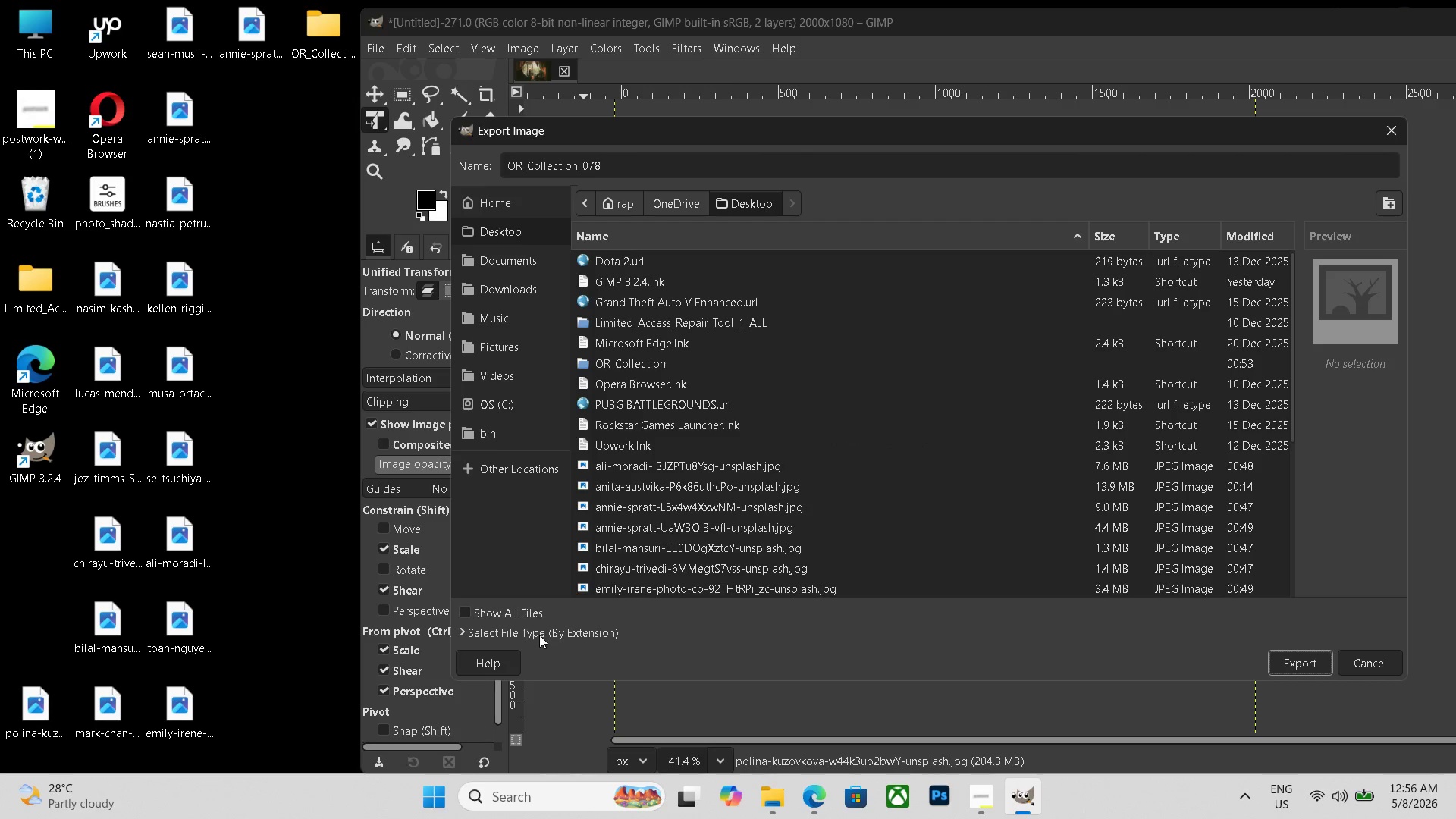 
left_click([539, 635])
 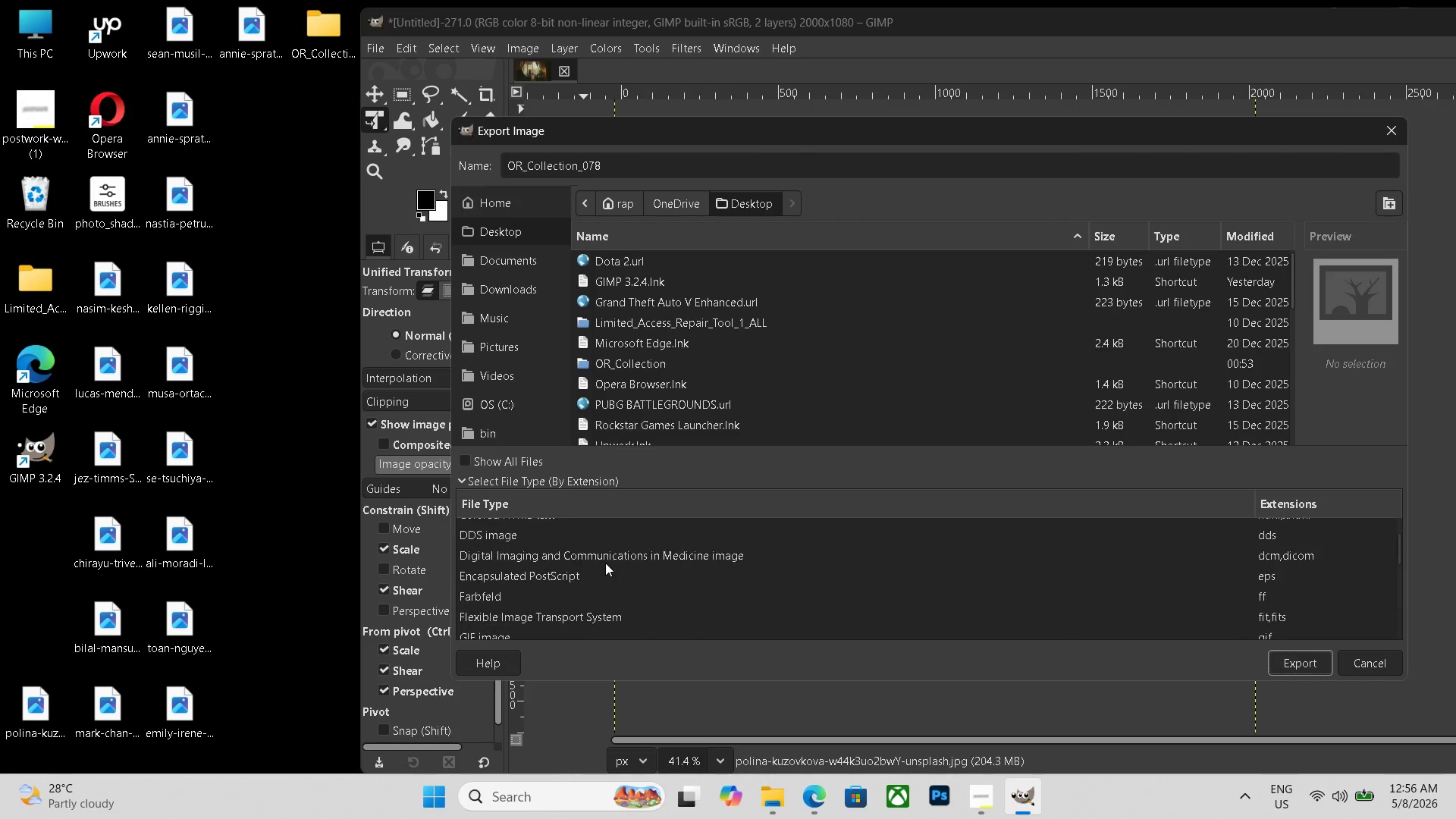 
scroll: coordinate [557, 583], scroll_direction: down, amount: 23.0
 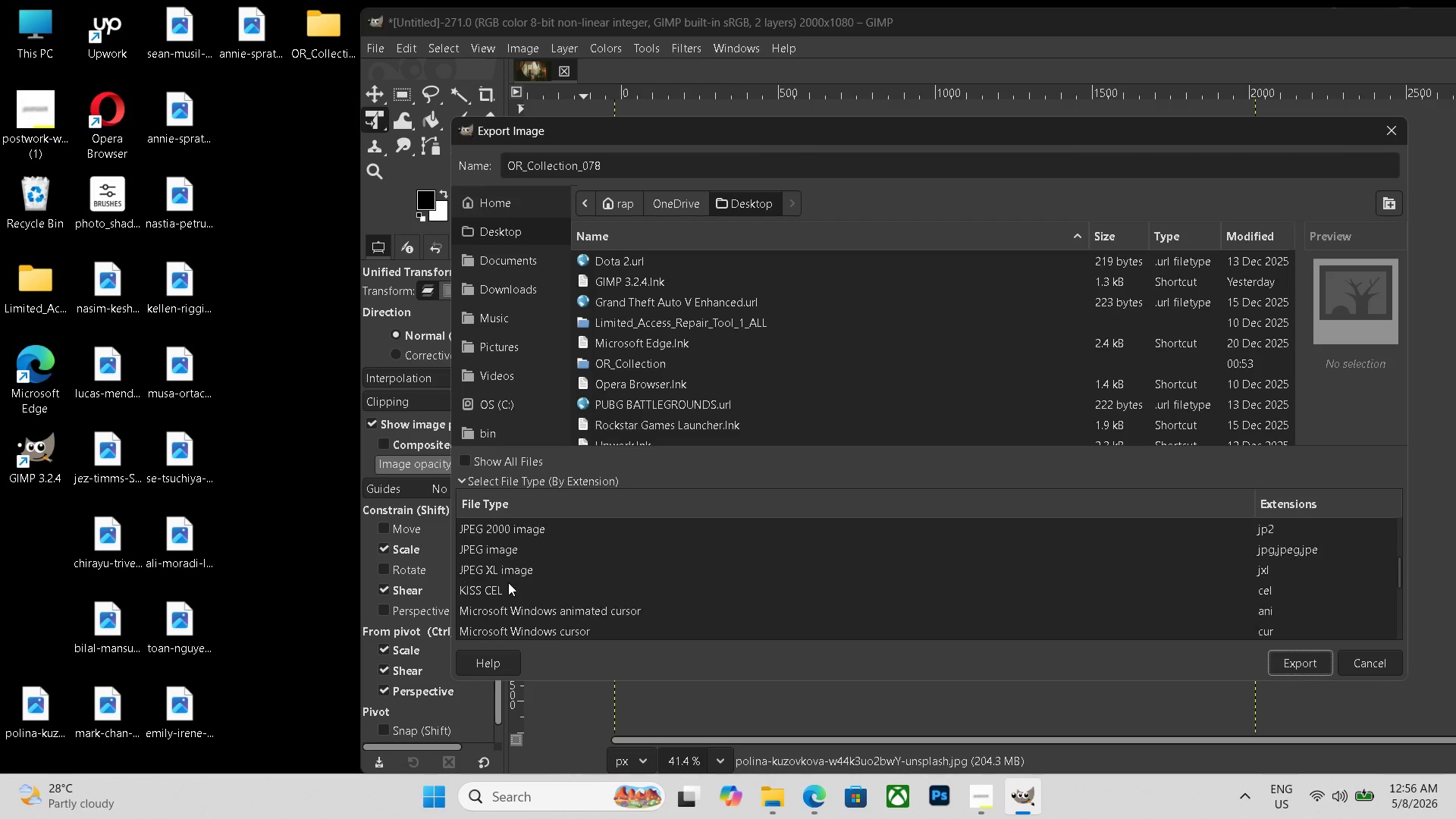 
scroll: coordinate [508, 582], scroll_direction: up, amount: 1.0
 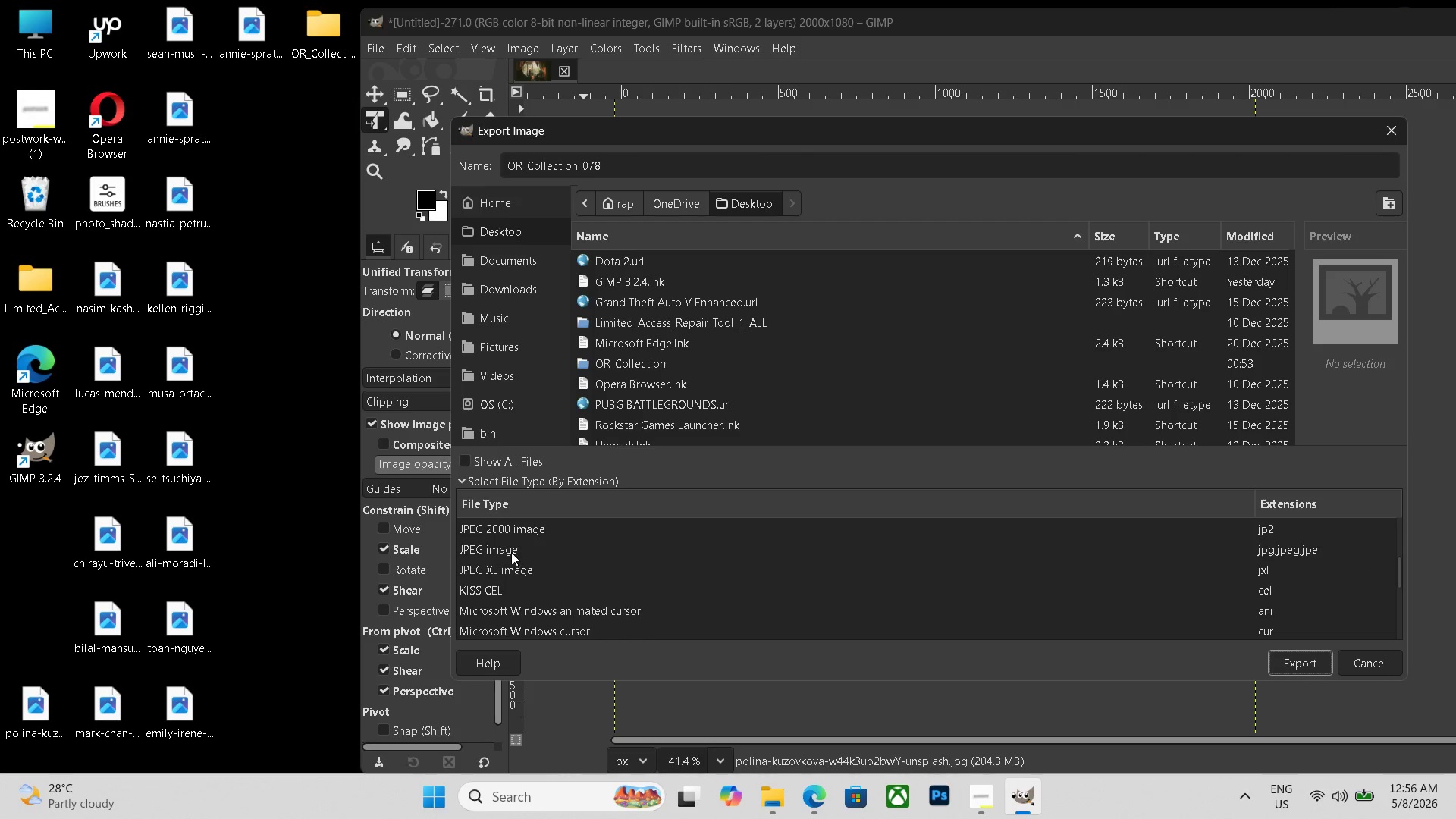 
left_click([511, 552])
 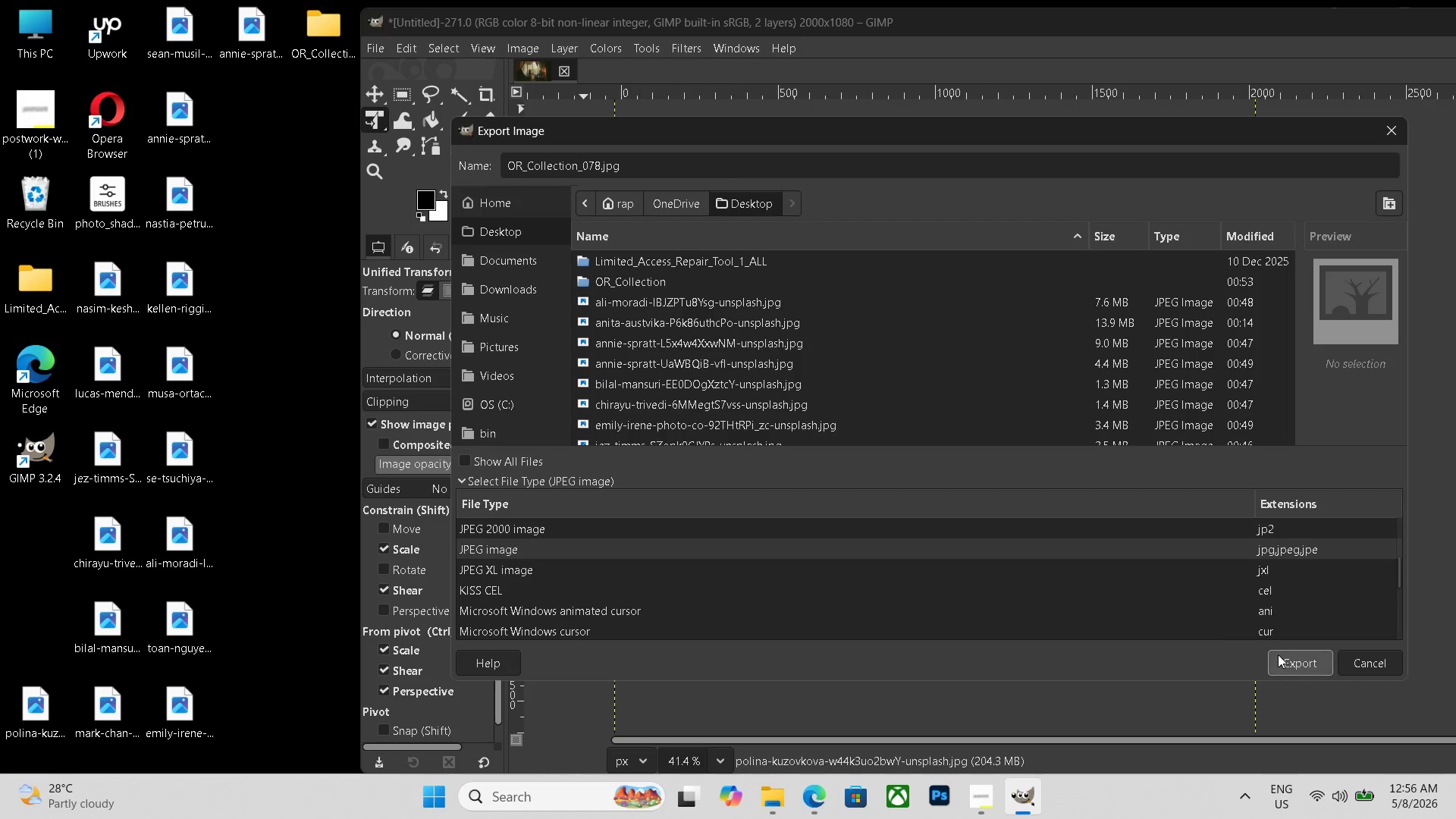 
left_click([1278, 654])
 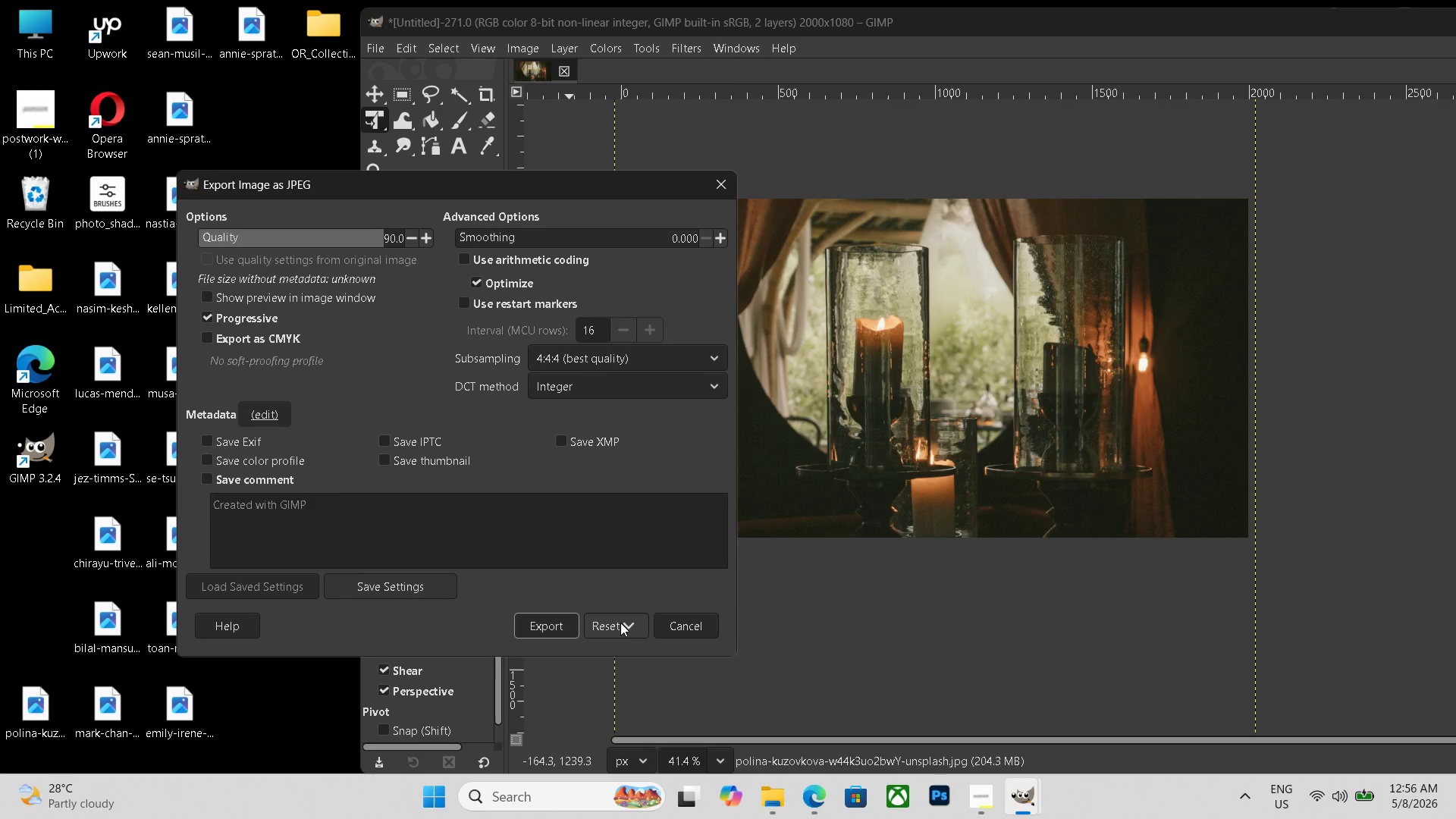 
left_click([565, 627])
 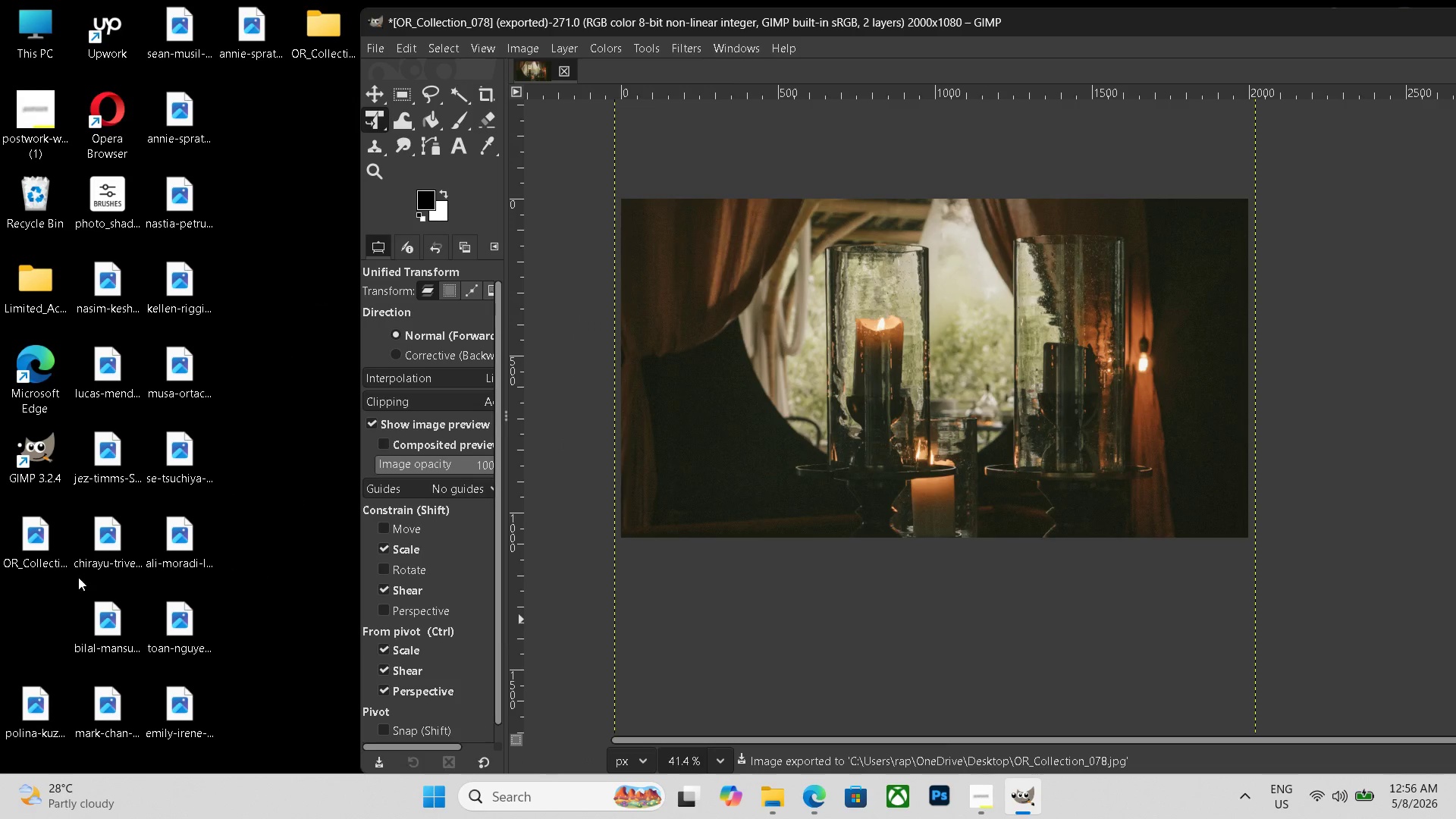 
left_click_drag(start_coordinate=[25, 548], to_coordinate=[318, 47])
 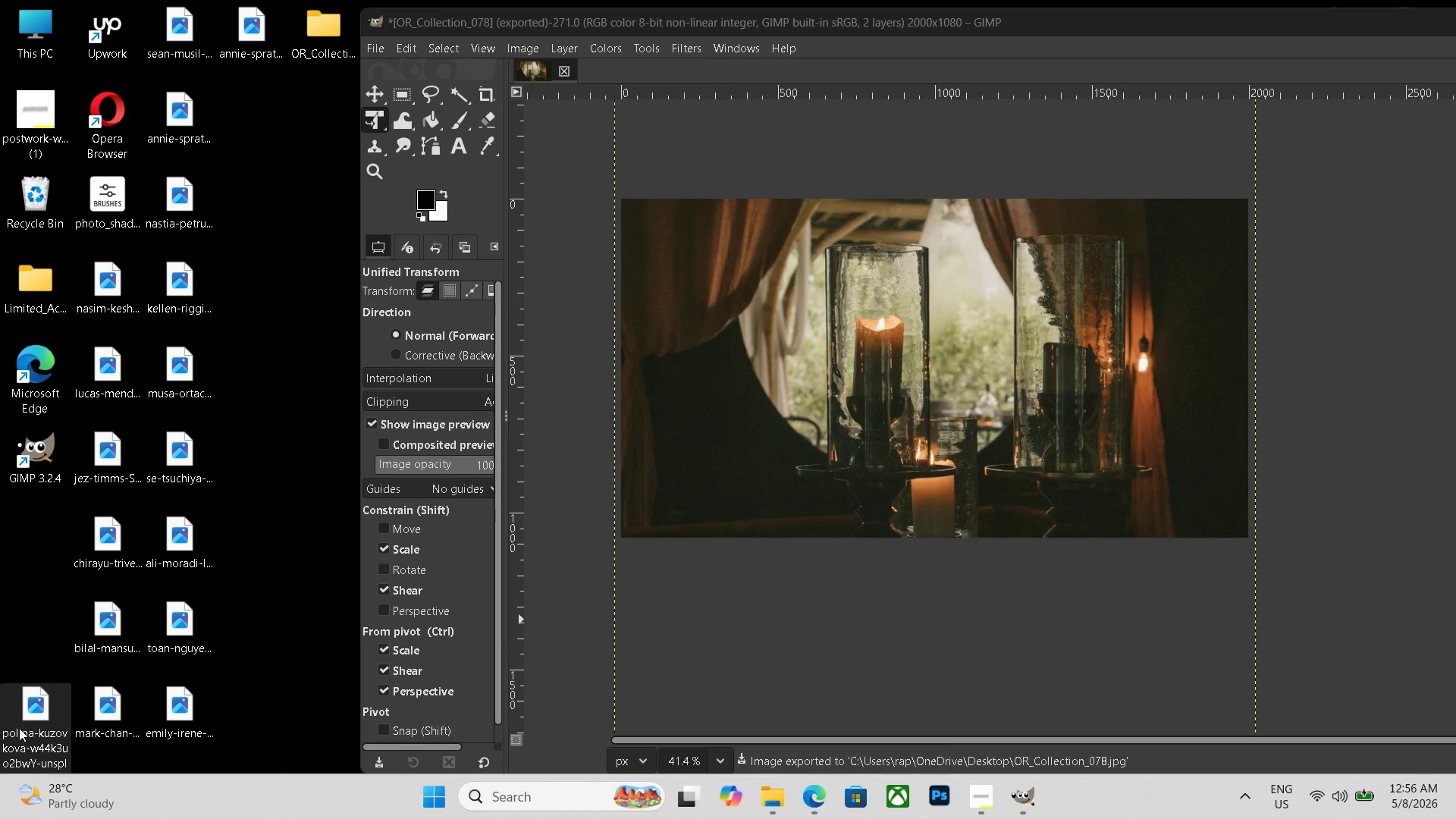 
double_click([19, 728])
 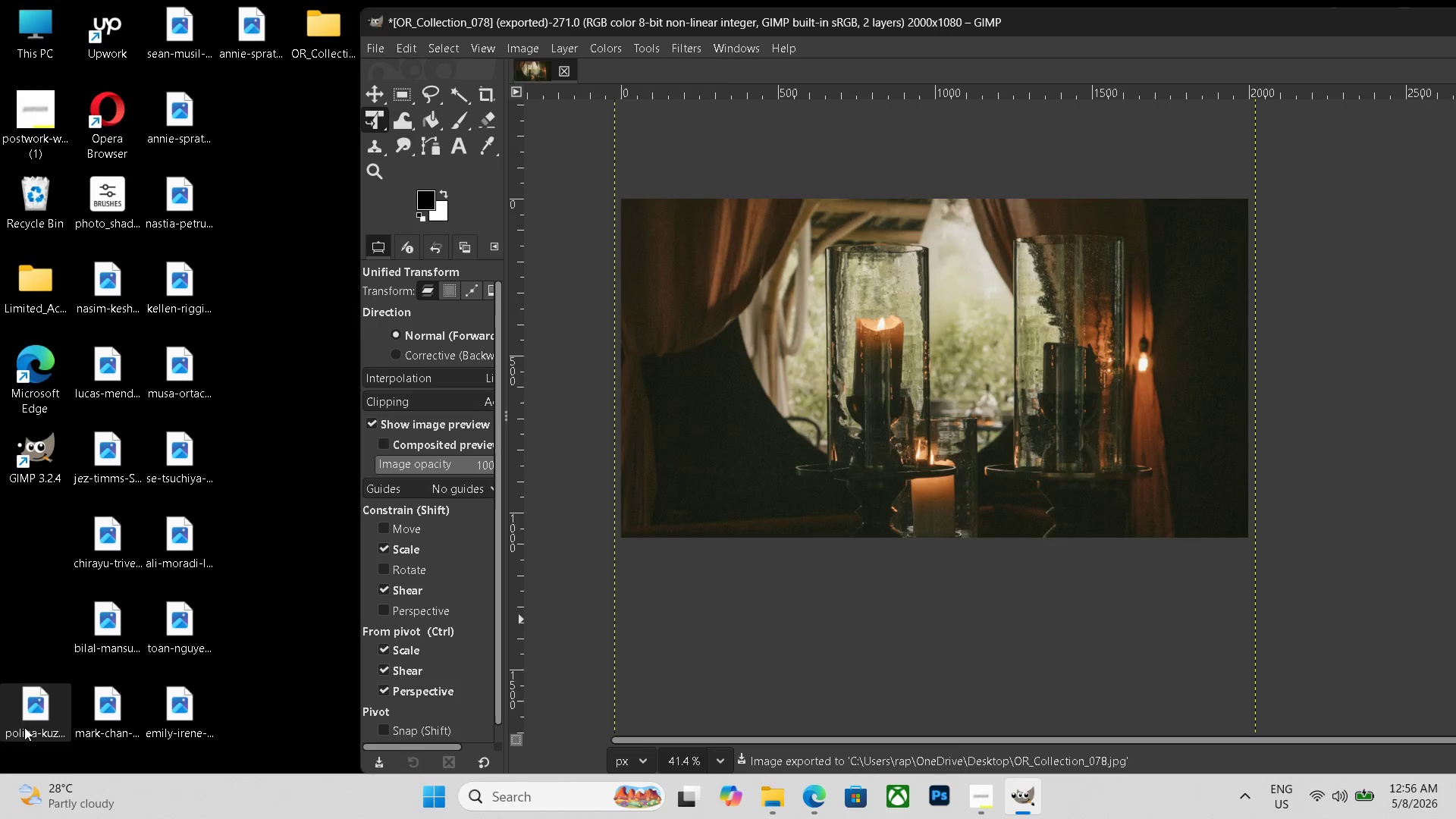 
key(Escape)
 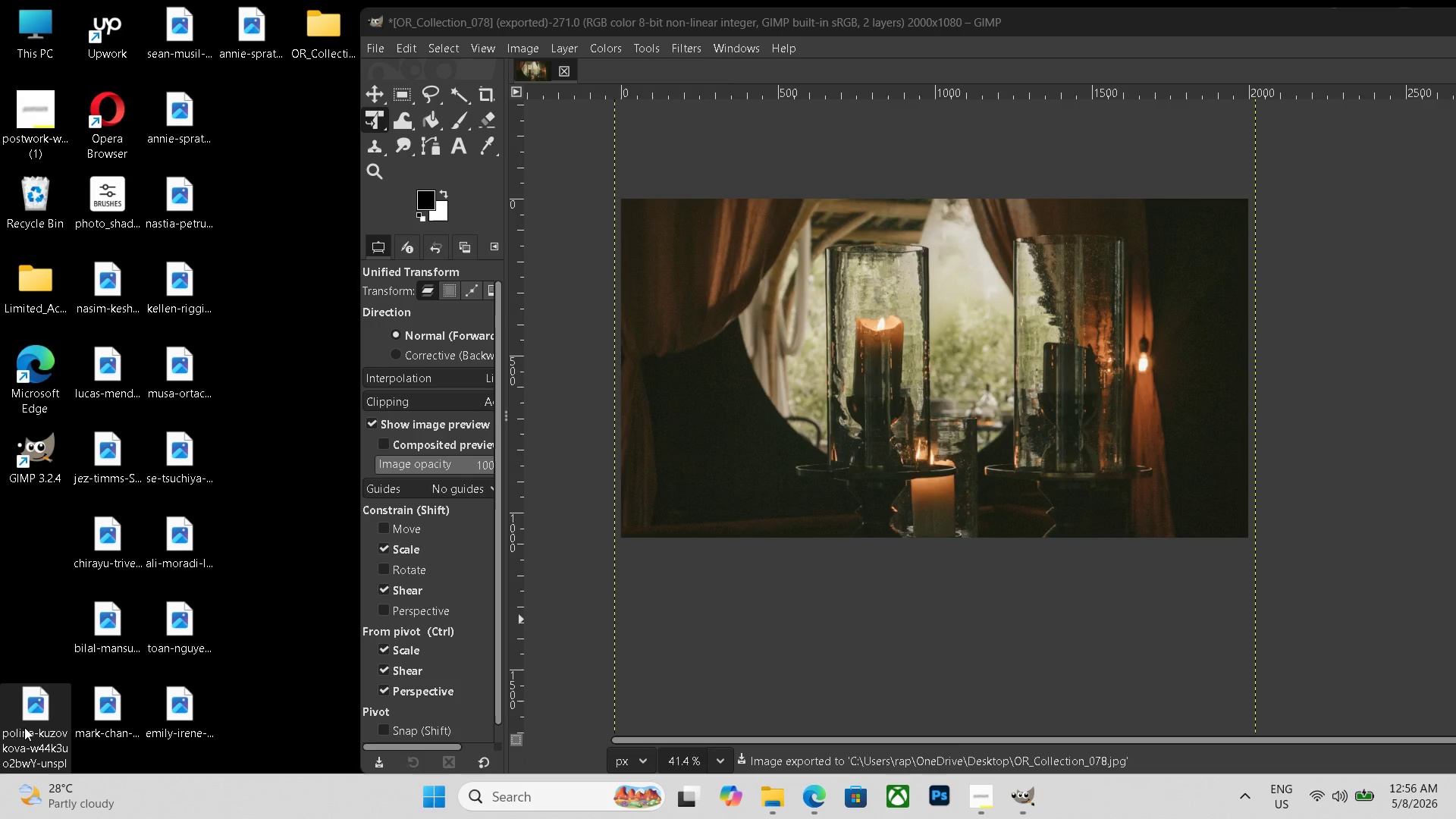 
left_click([24, 727])
 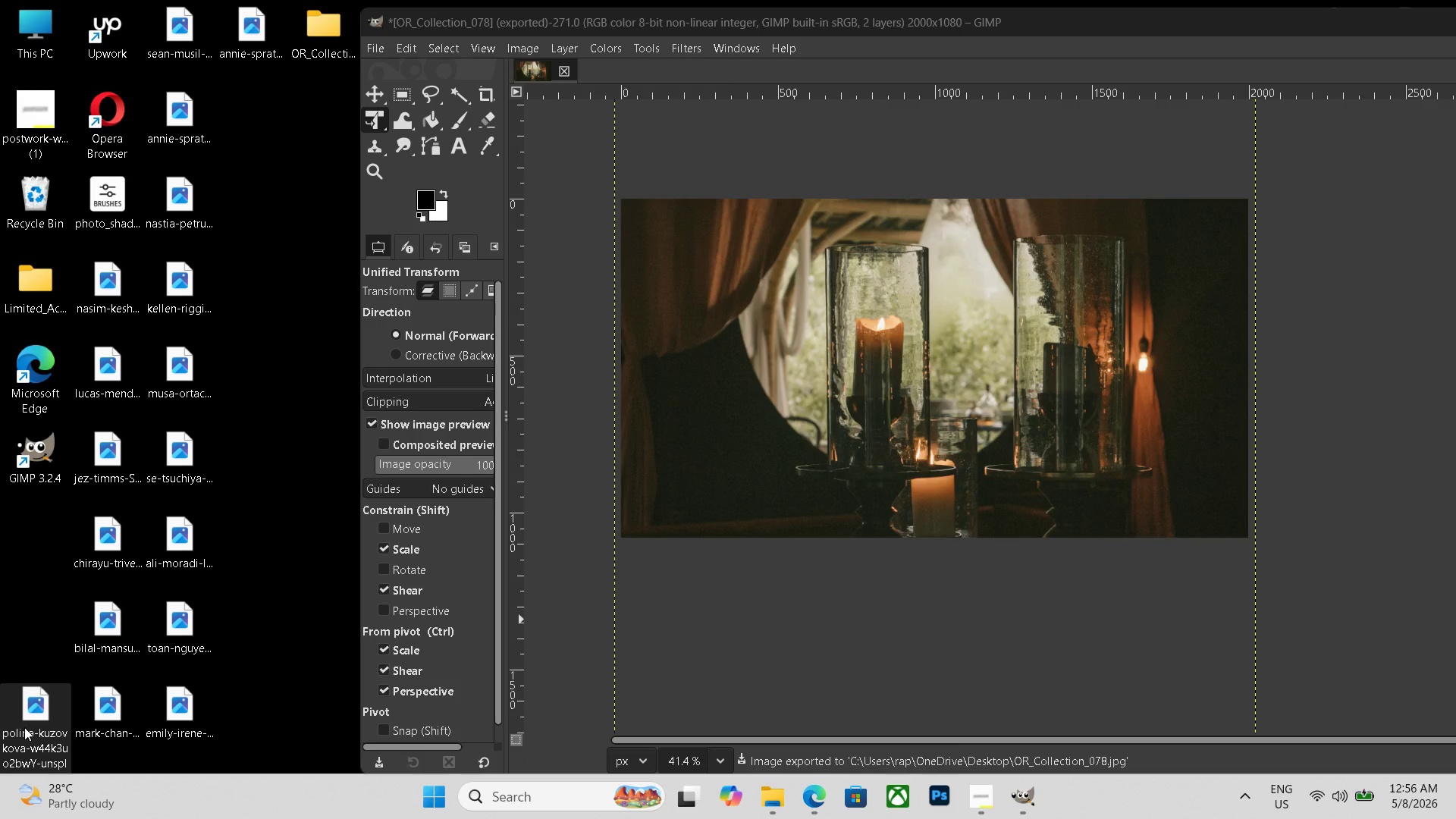 
key(Delete)
 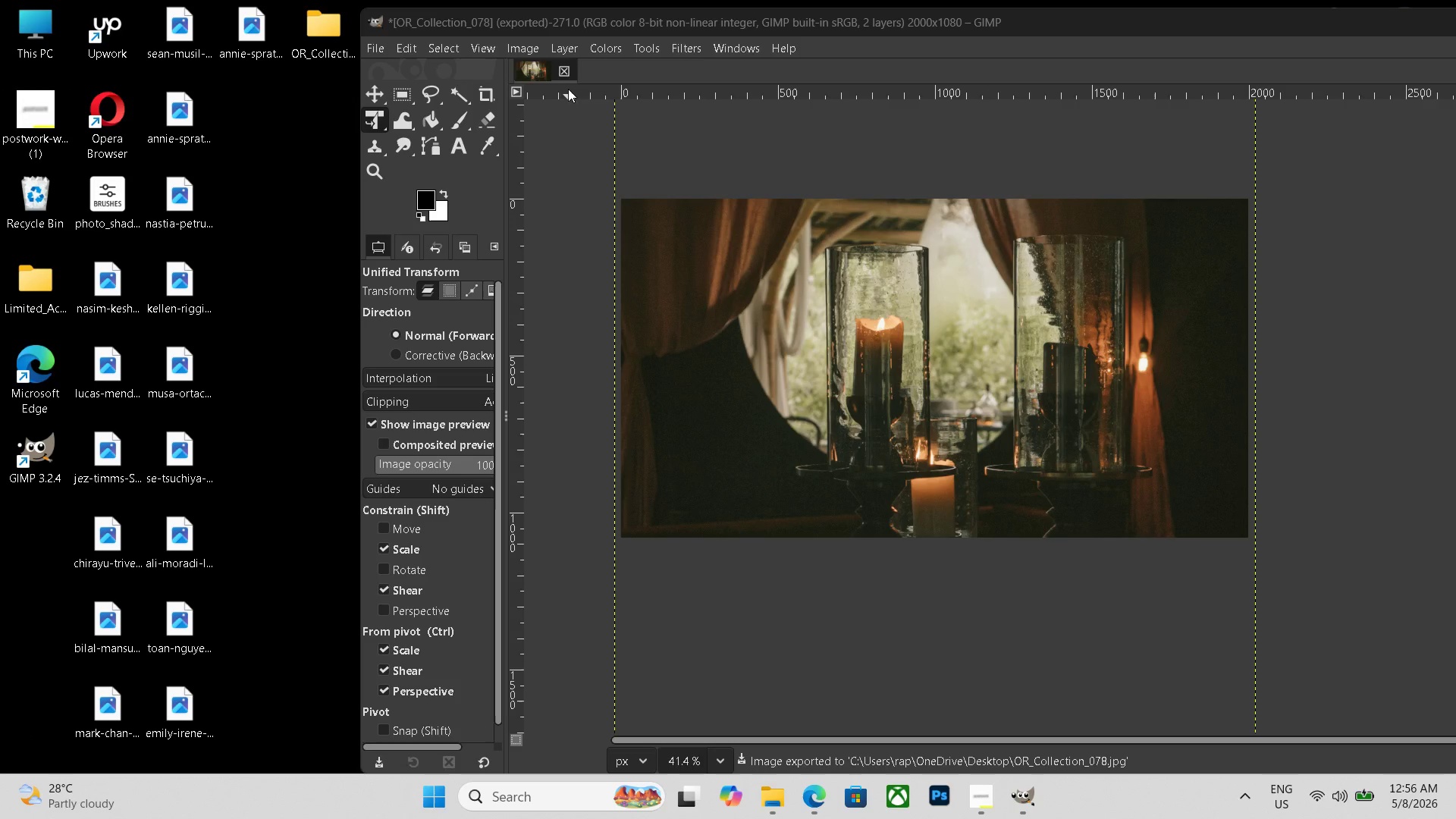 
left_click([572, 75])
 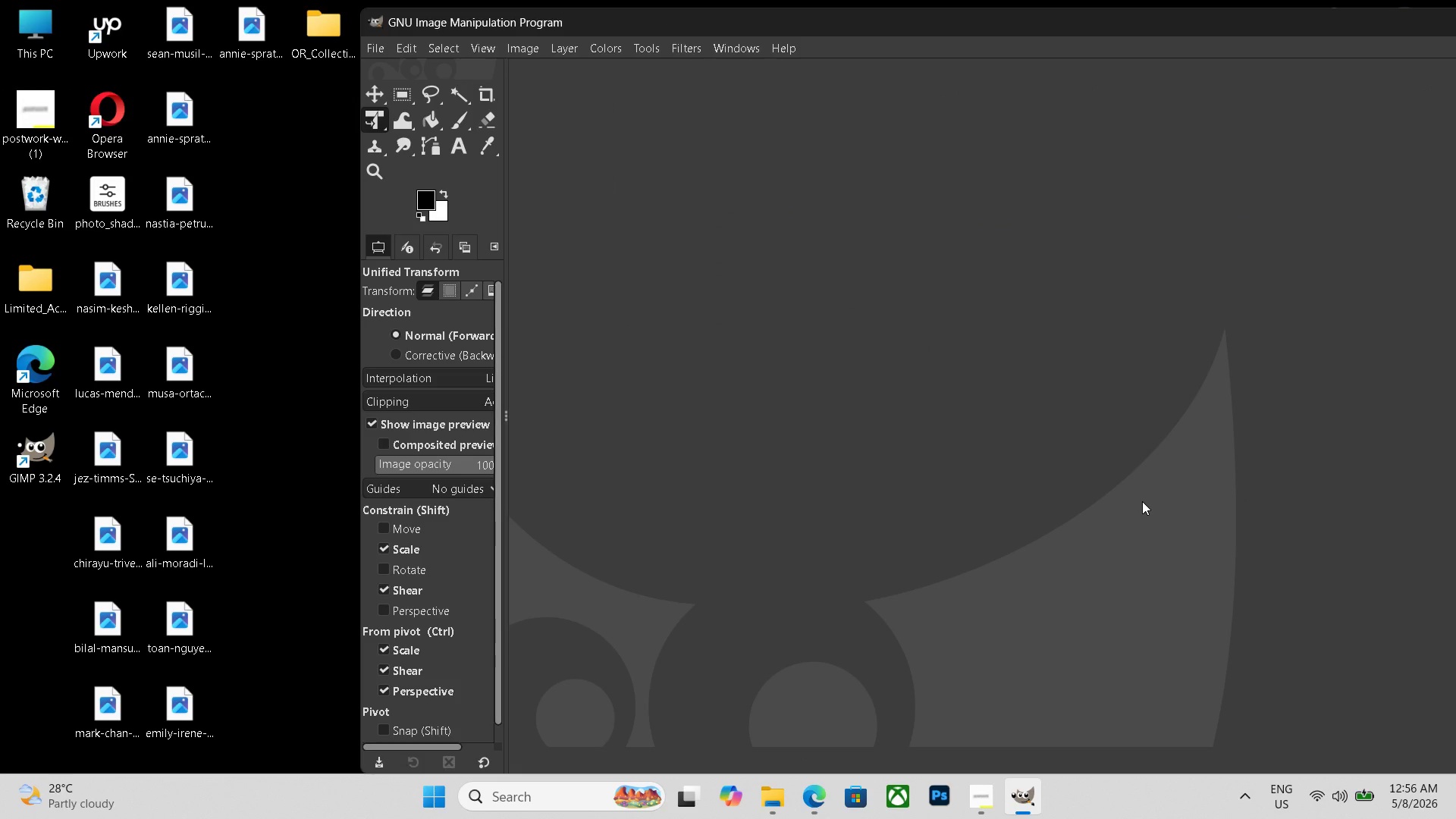 
key(Control+ControlLeft)
 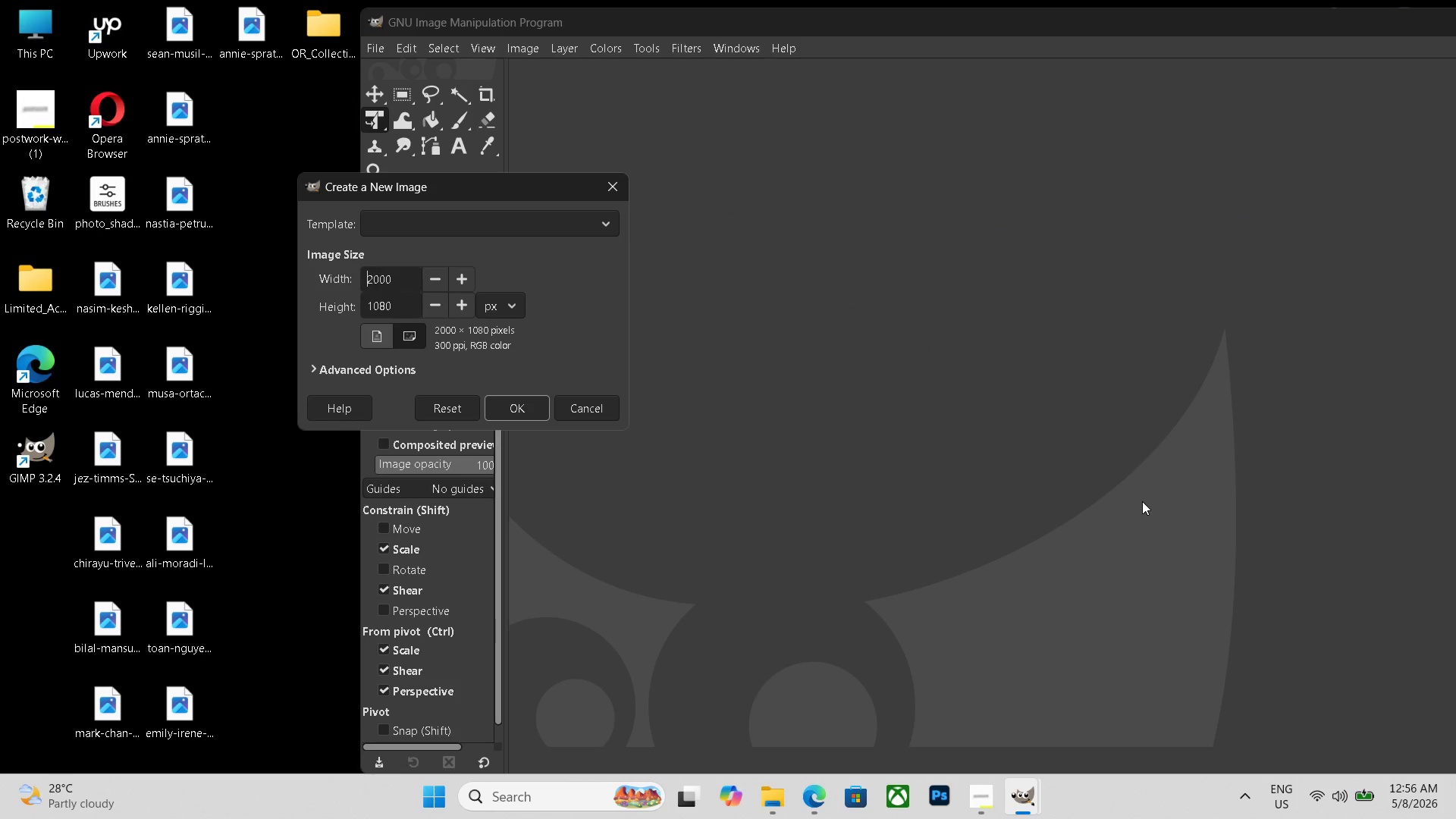 
key(Control+N)
 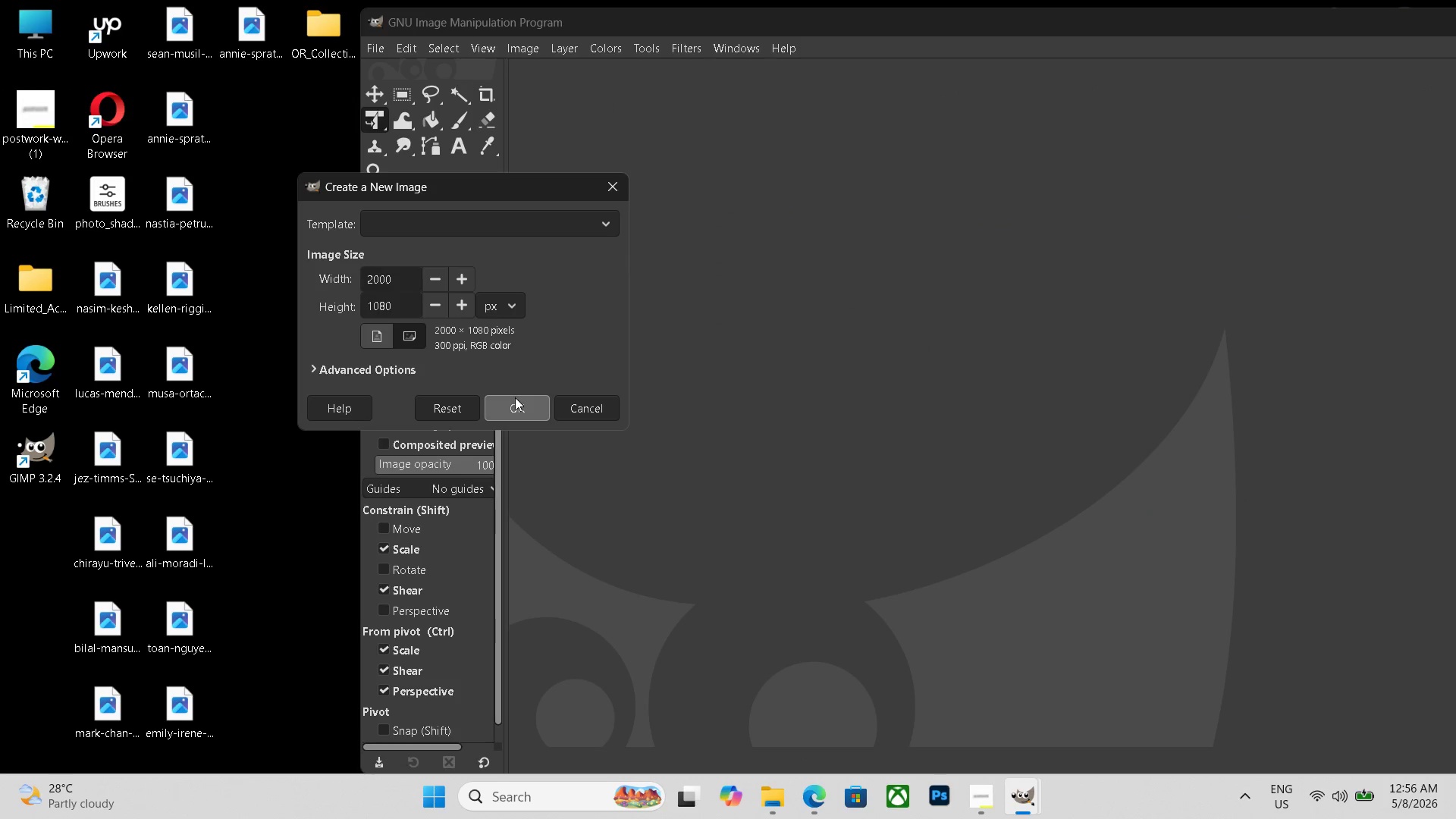 
left_click([515, 402])
 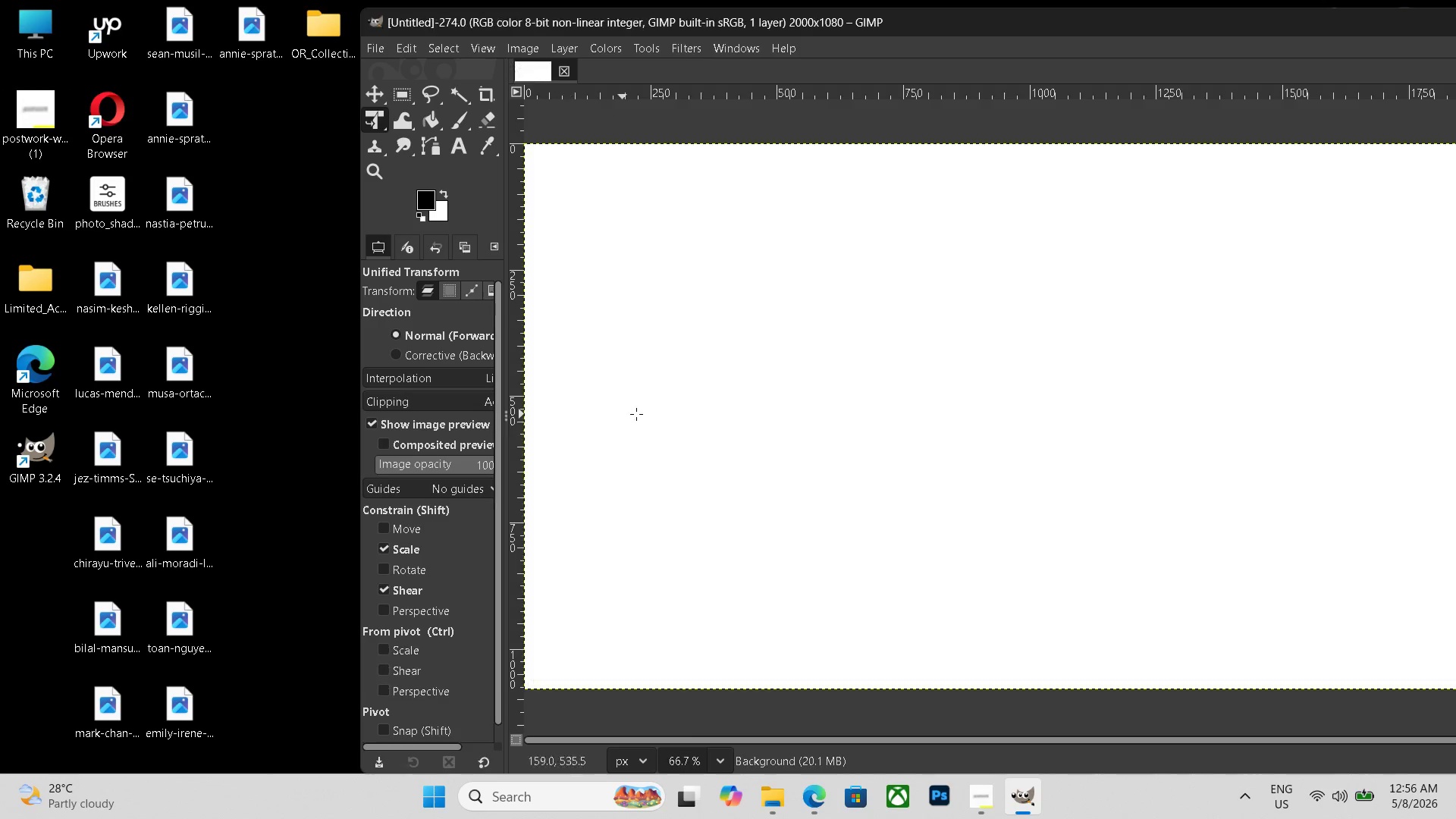 
hold_key(key=ControlLeft, duration=0.66)
scroll: coordinate [641, 413], scroll_direction: down, amount: 6.0
 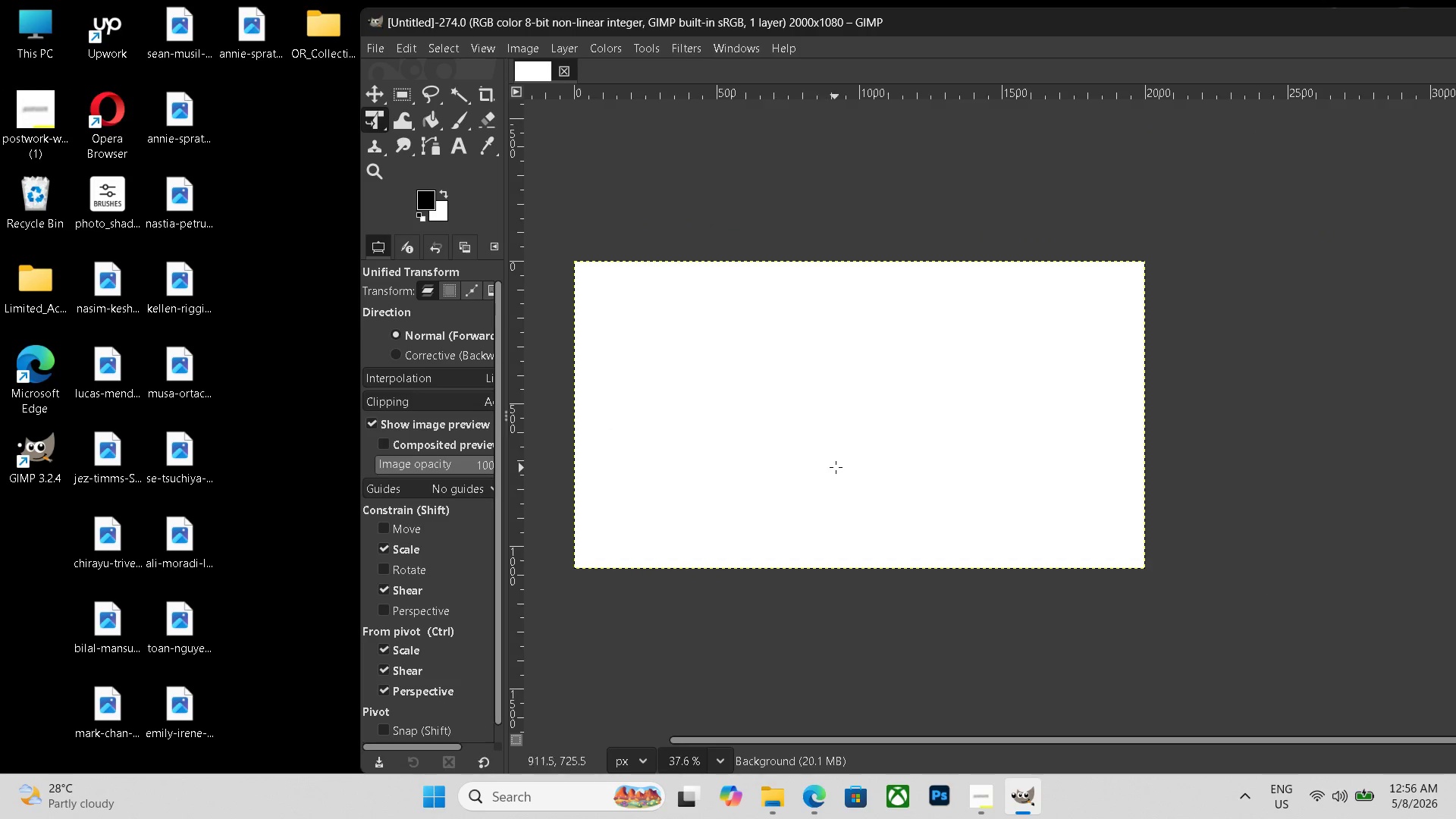 
hold_key(key=Space, duration=0.98)
 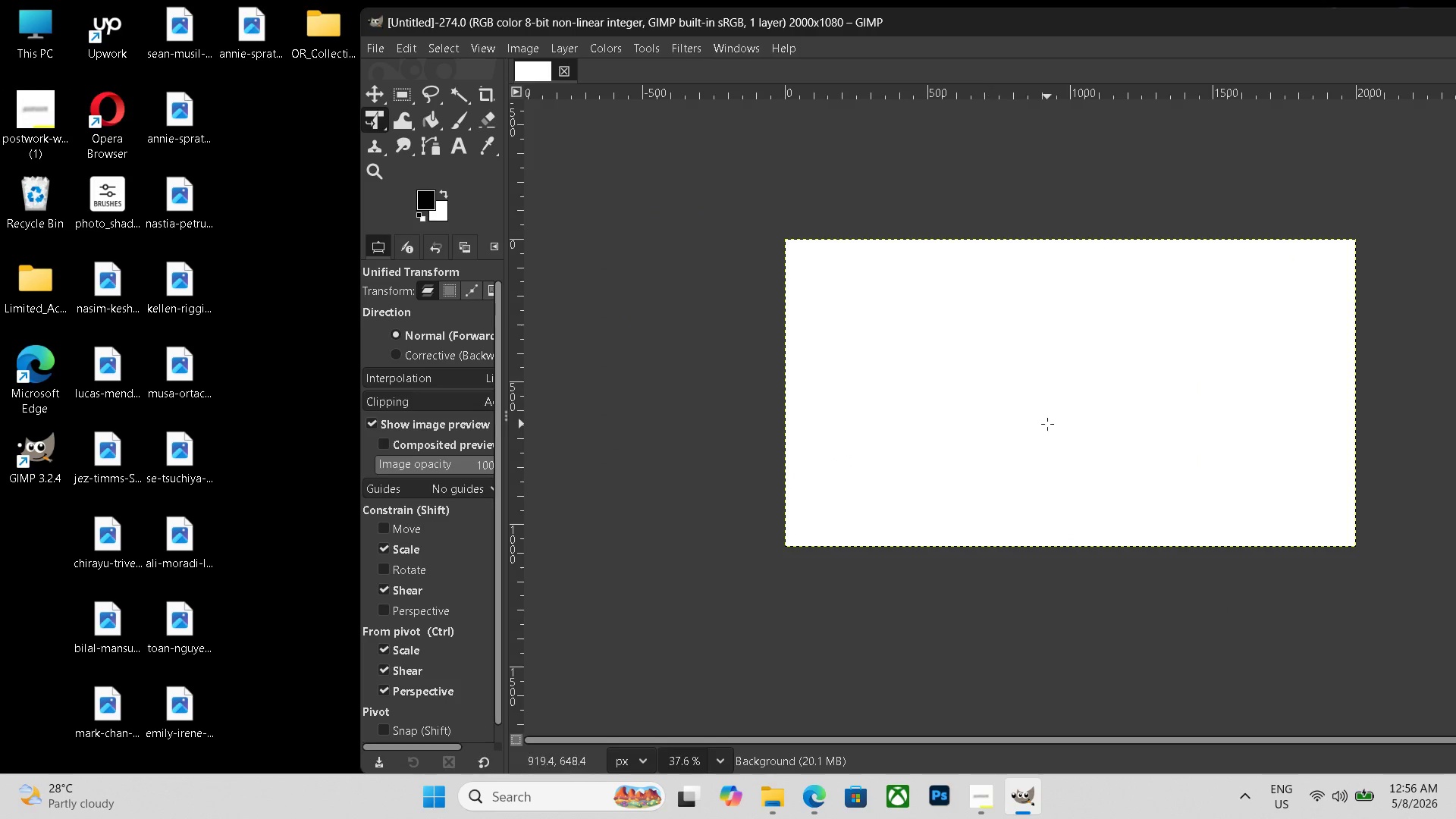 
hold_key(key=Space, duration=0.56)
 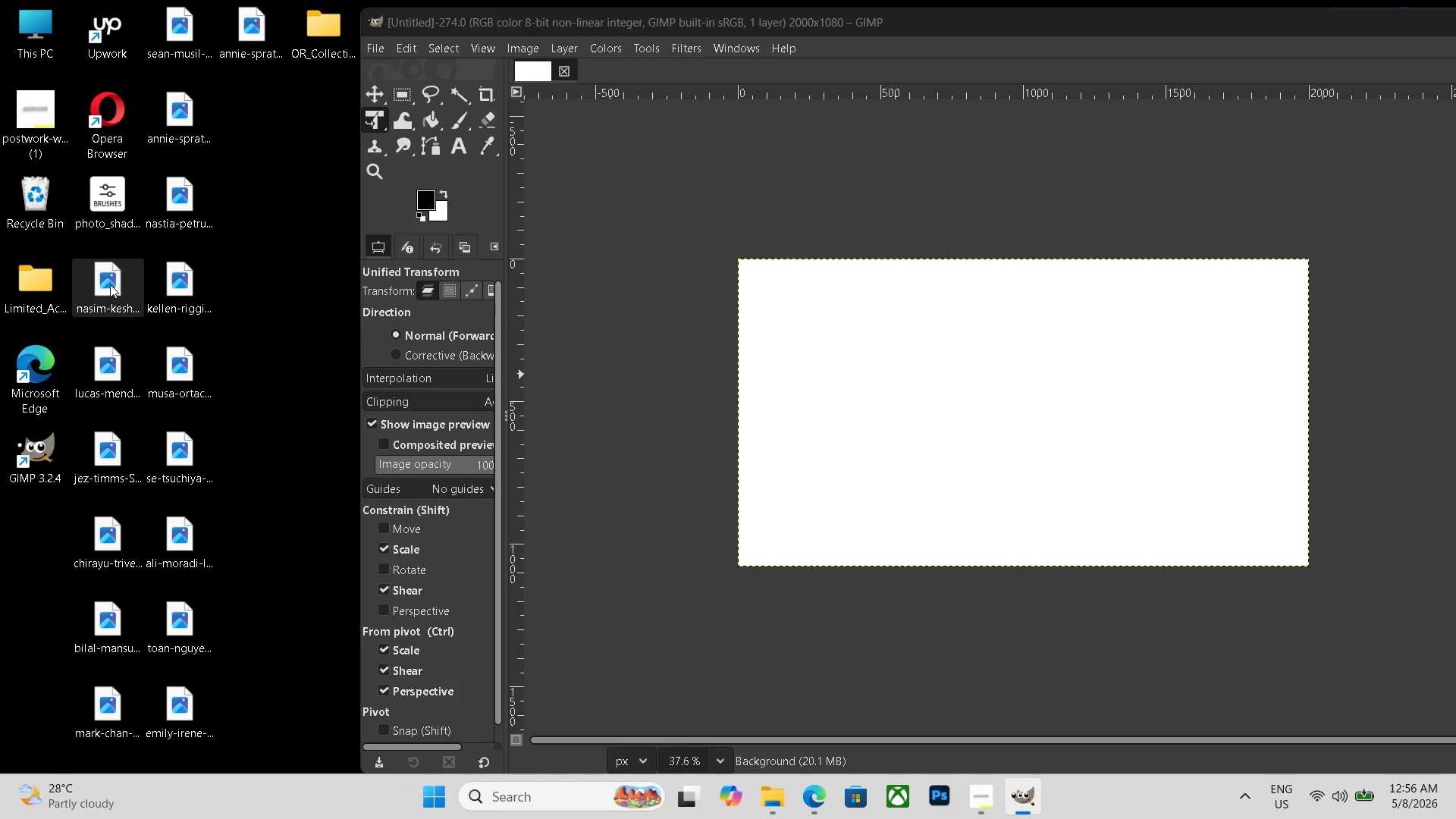 
left_click_drag(start_coordinate=[107, 285], to_coordinate=[890, 356])
 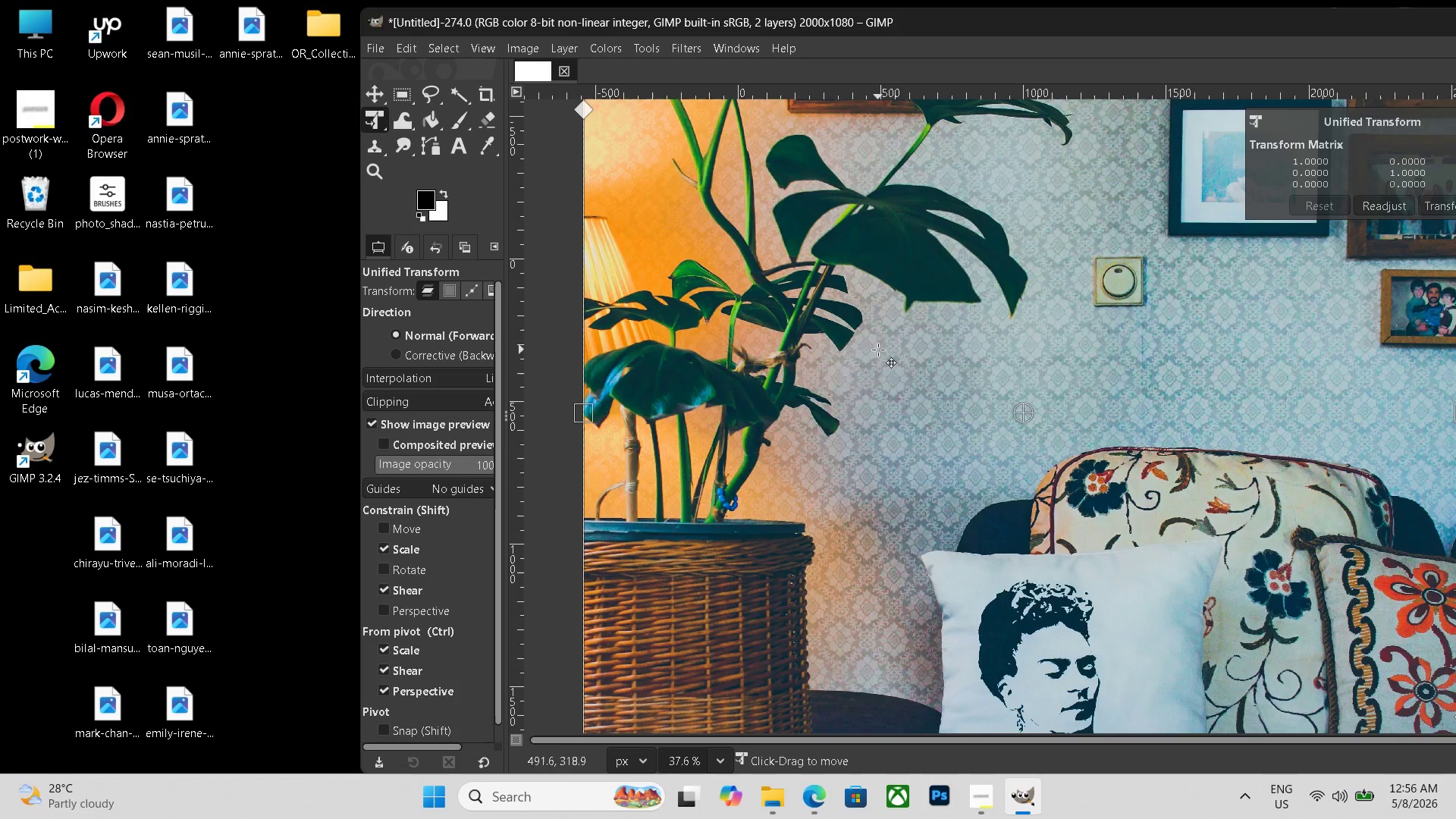 
hold_key(key=ControlLeft, duration=0.84)
scroll: coordinate [893, 392], scroll_direction: down, amount: 11.0
 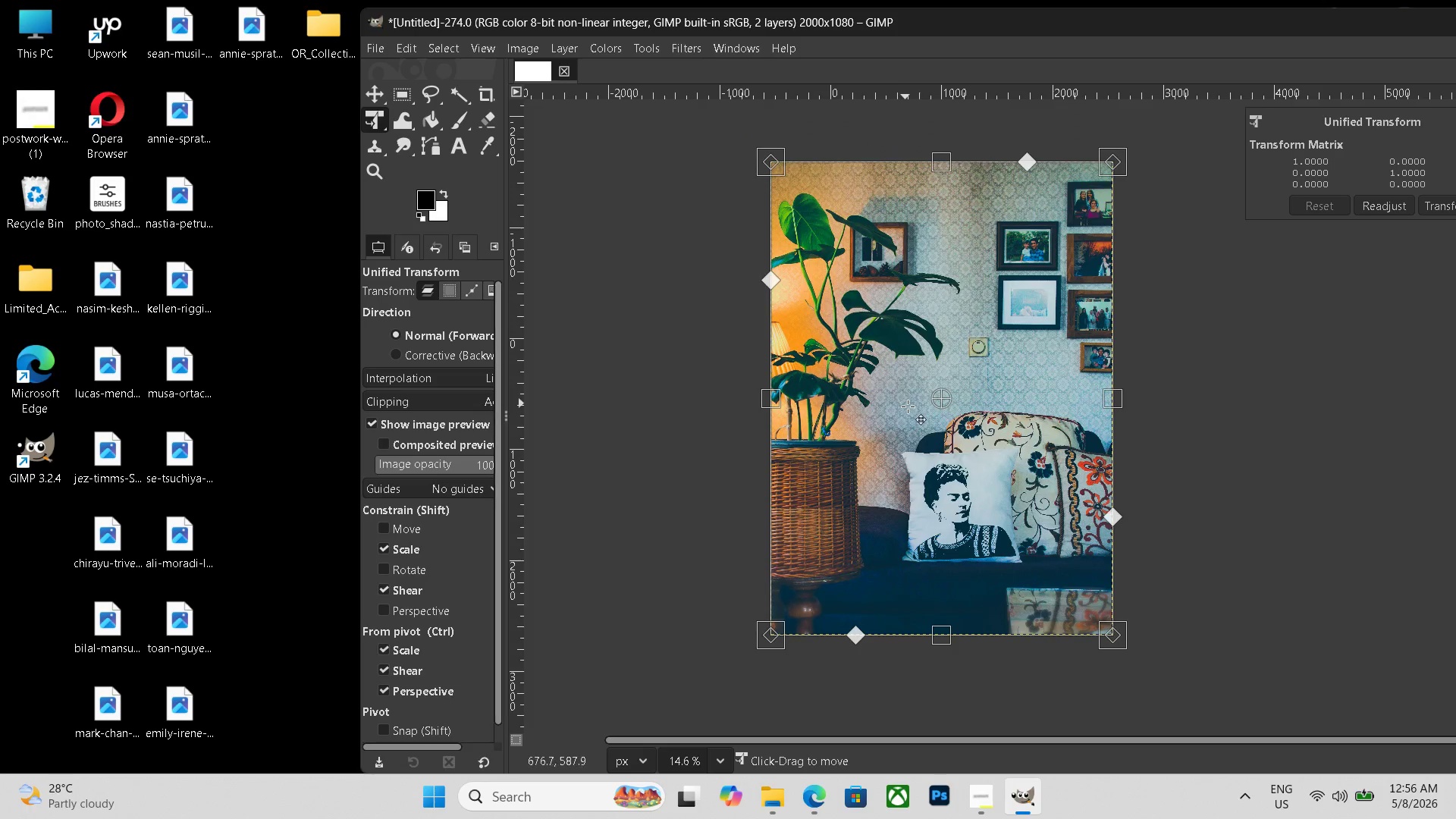 
left_click_drag(start_coordinate=[944, 633], to_coordinate=[965, 551])
 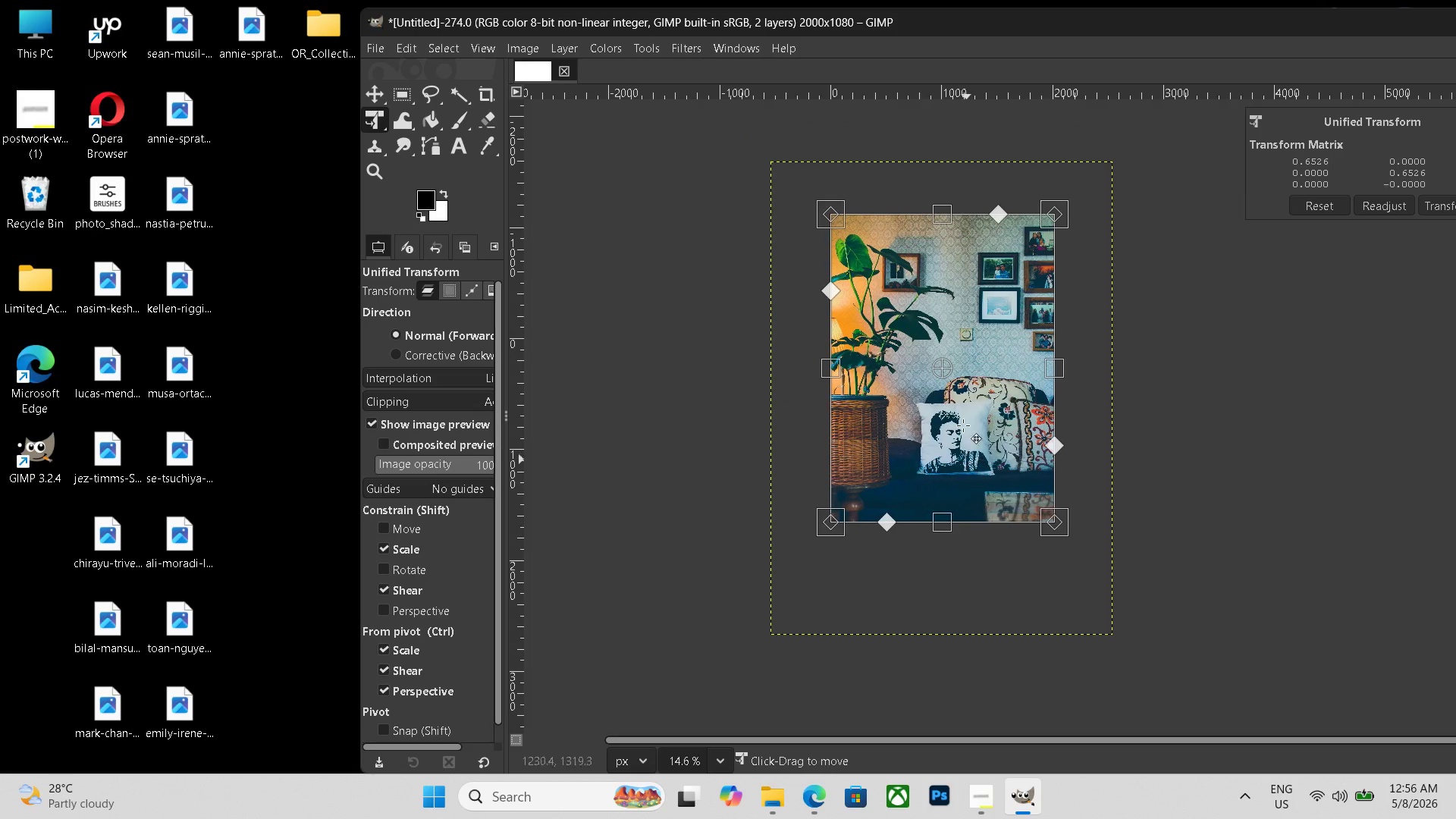 
left_click_drag(start_coordinate=[966, 490], to_coordinate=[965, 399])
 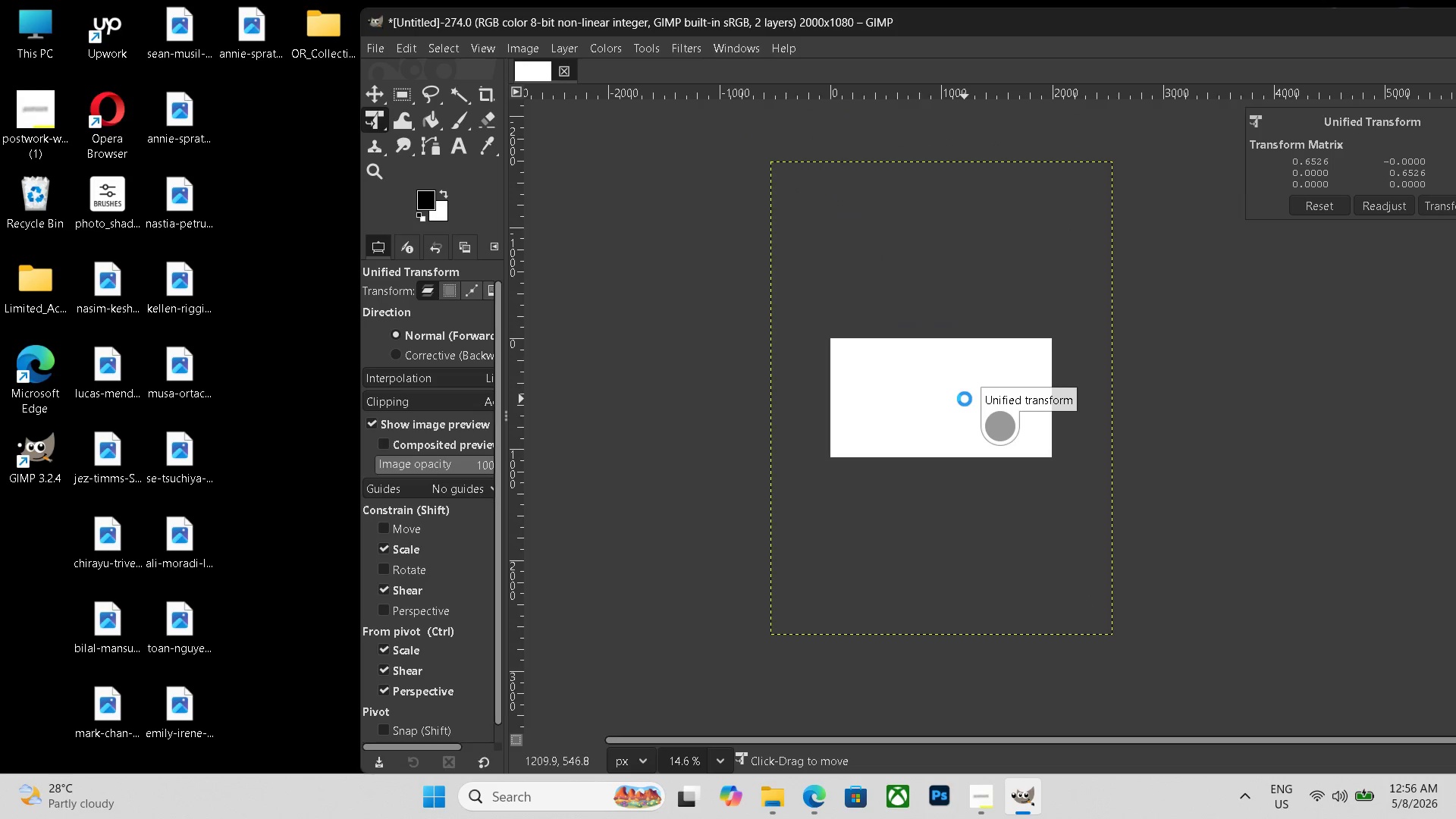 
key(Enter)
 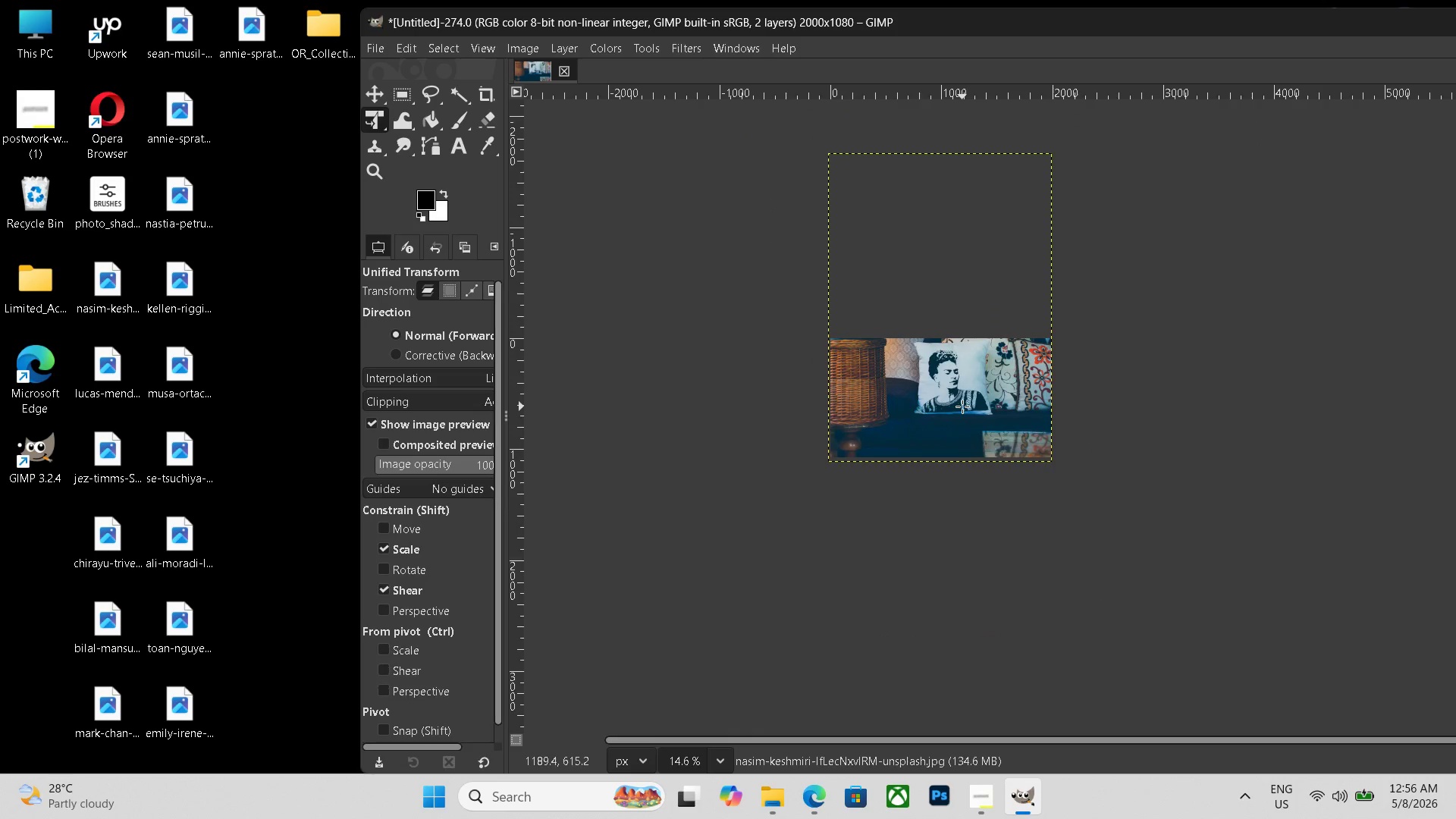 
hold_key(key=ControlLeft, duration=0.75)
scroll: coordinate [962, 406], scroll_direction: up, amount: 9.0
 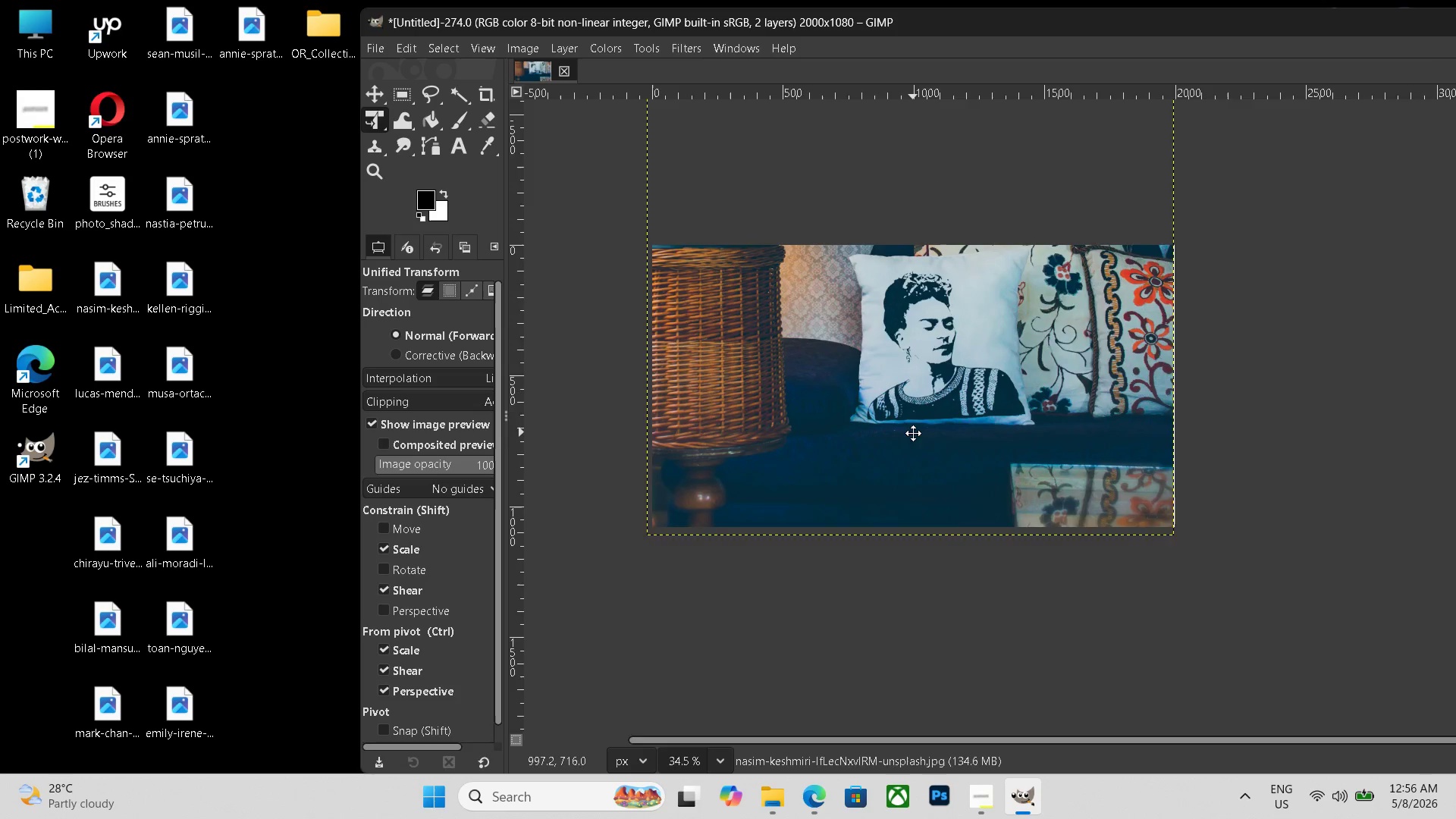 
hold_key(key=Space, duration=0.58)
 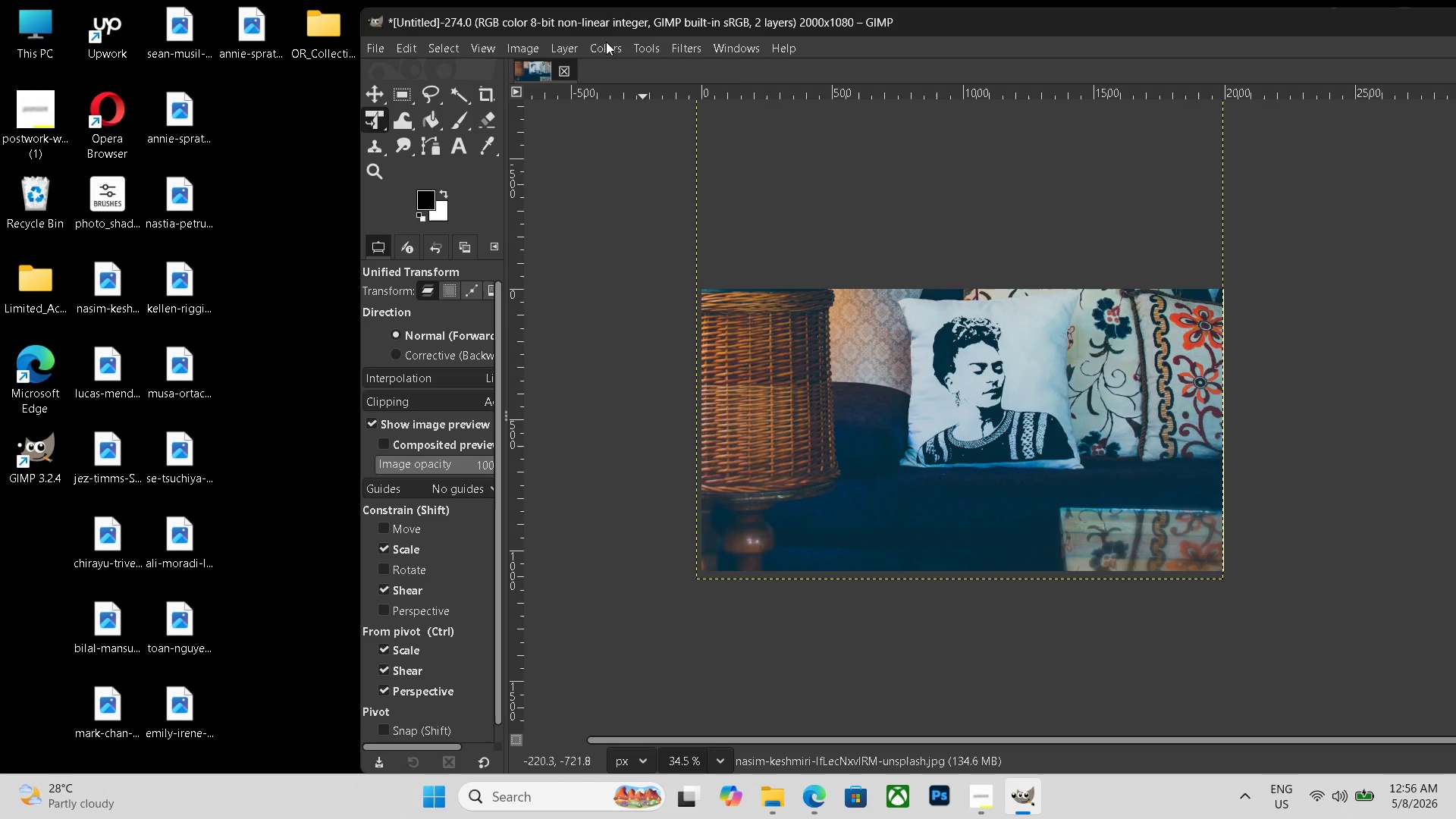 
left_click_drag(start_coordinate=[913, 432], to_coordinate=[962, 476])
 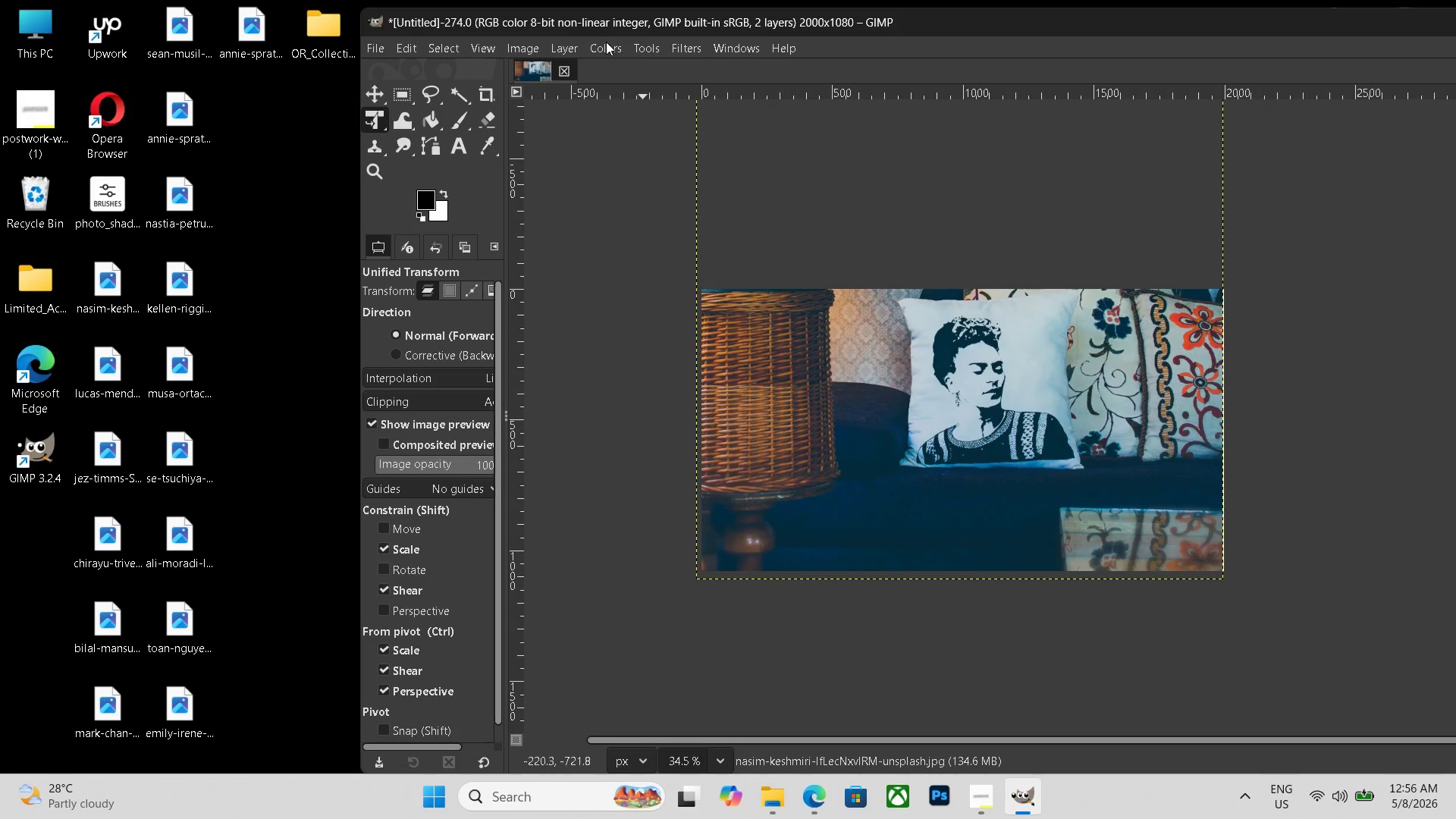 
left_click([606, 42])
 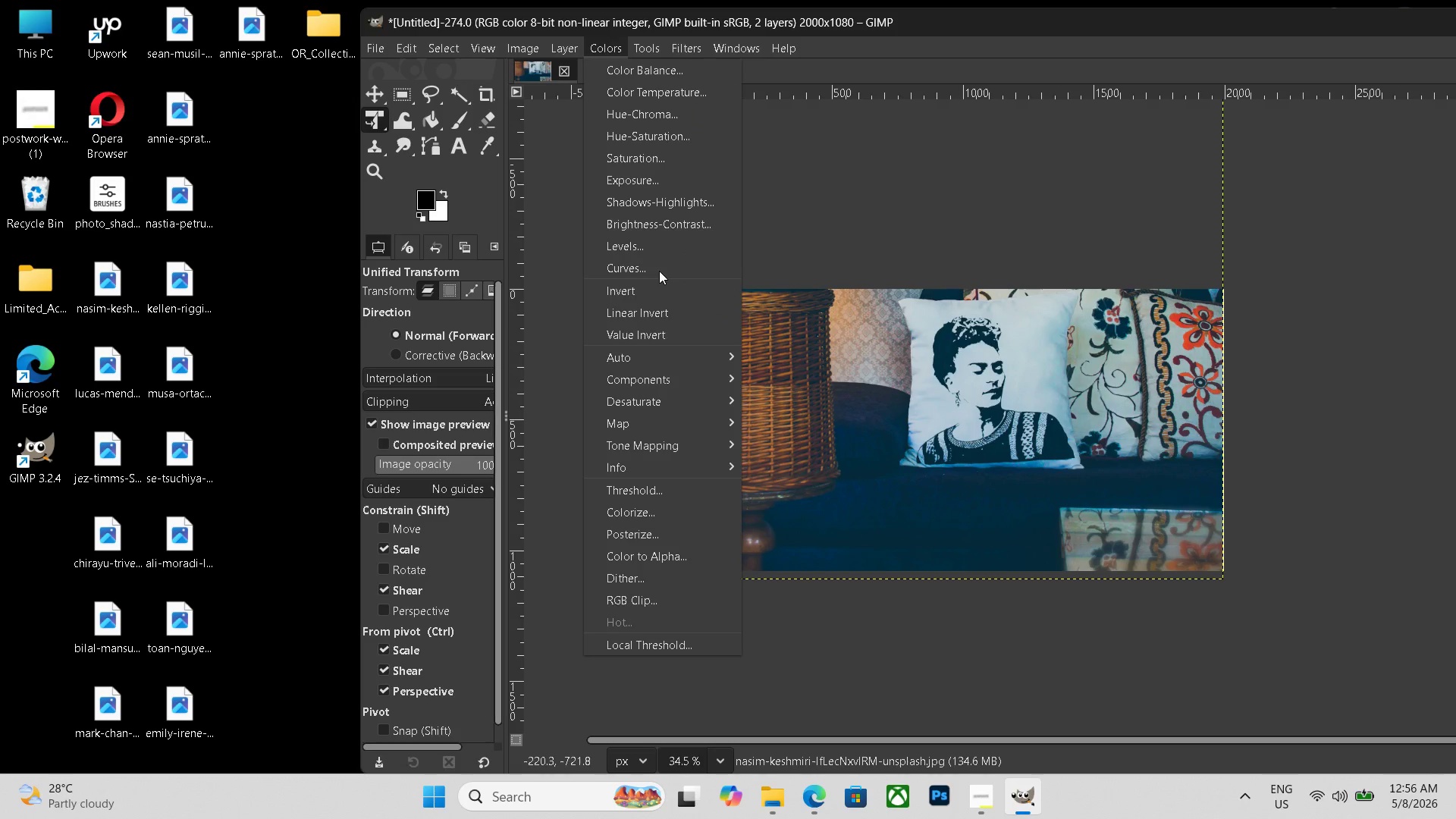 
left_click([659, 271])
 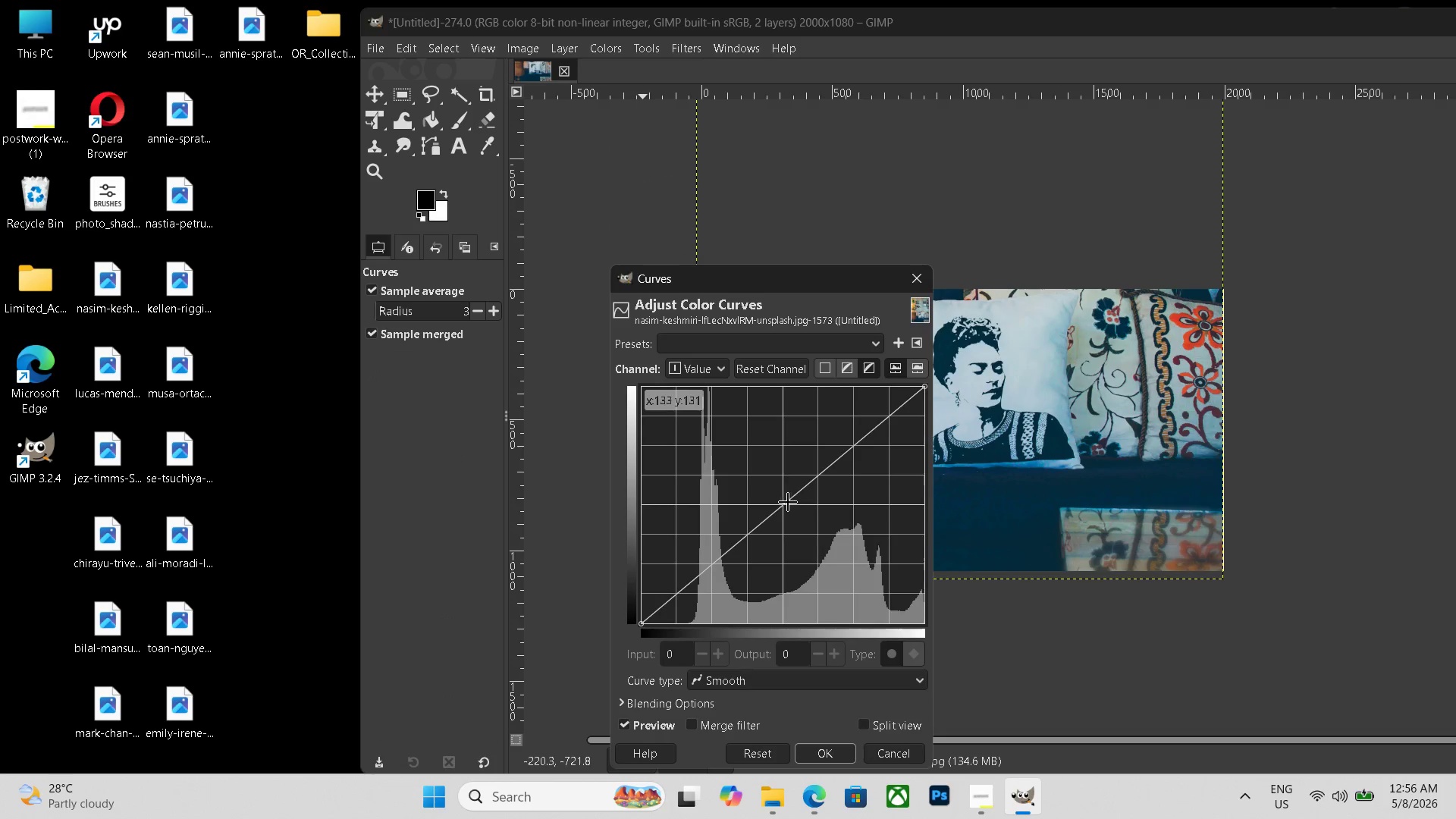 
left_click_drag(start_coordinate=[784, 502], to_coordinate=[758, 494])
 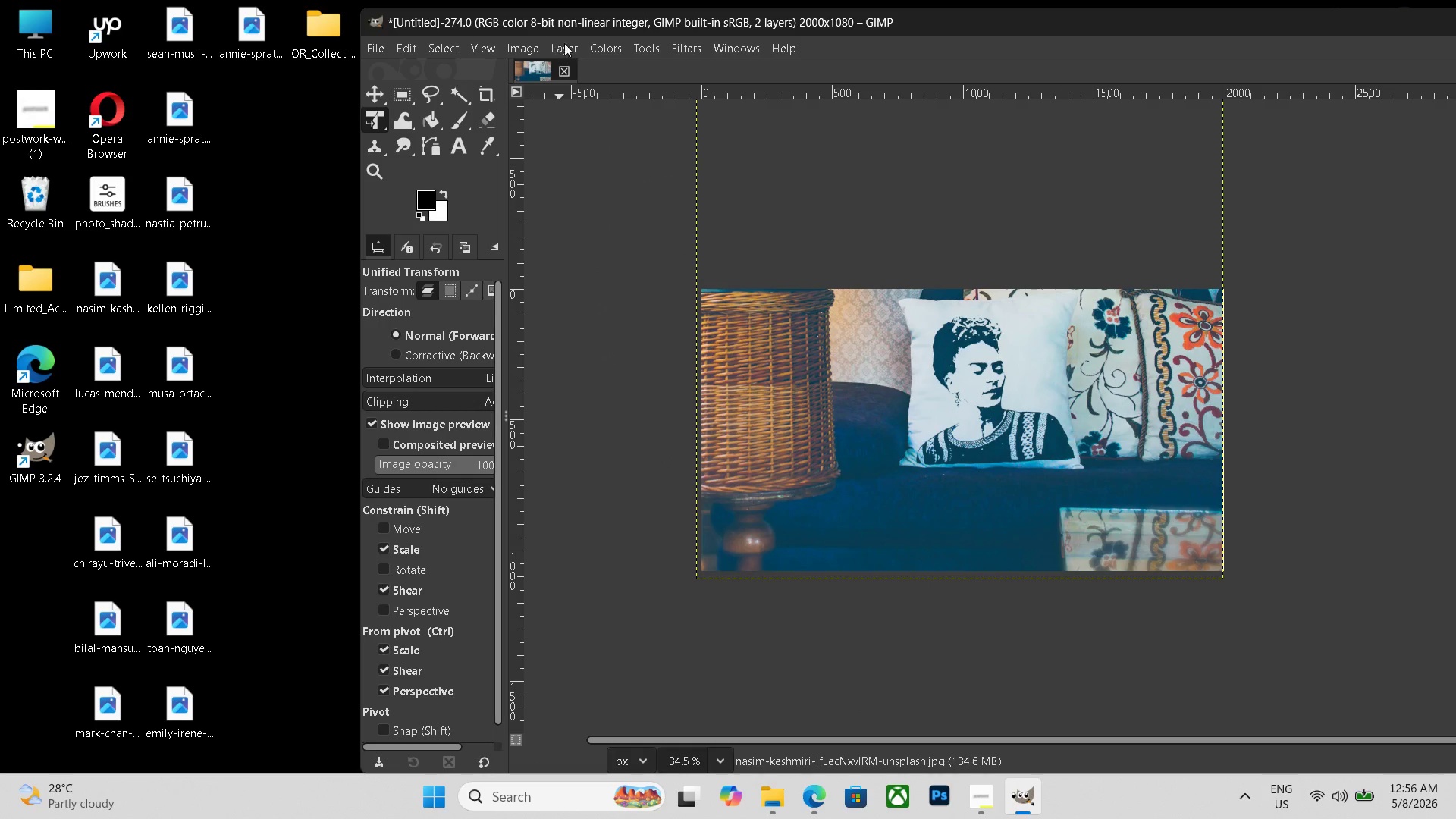 
left_click([601, 48])
 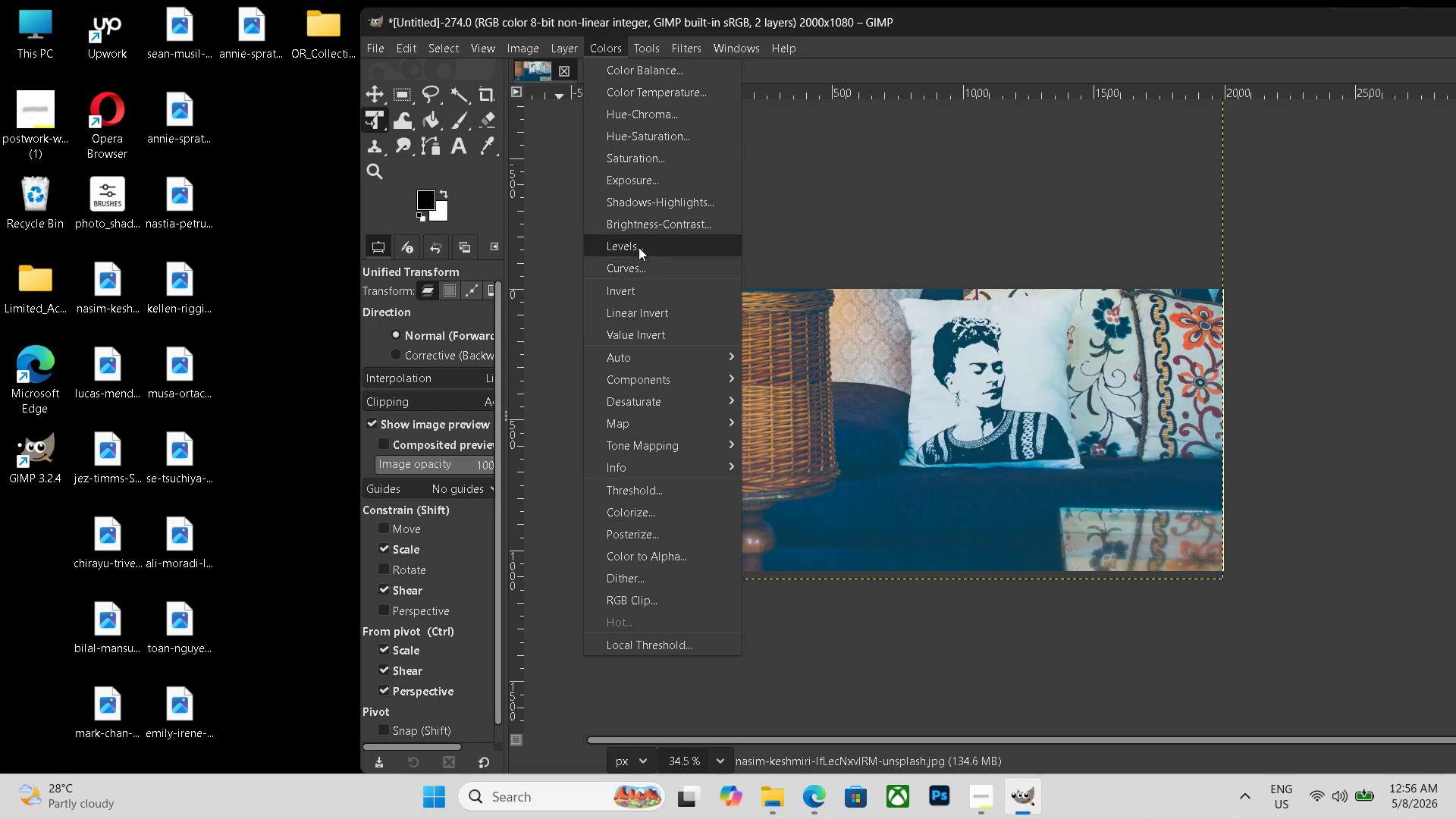 
left_click([638, 246])
 